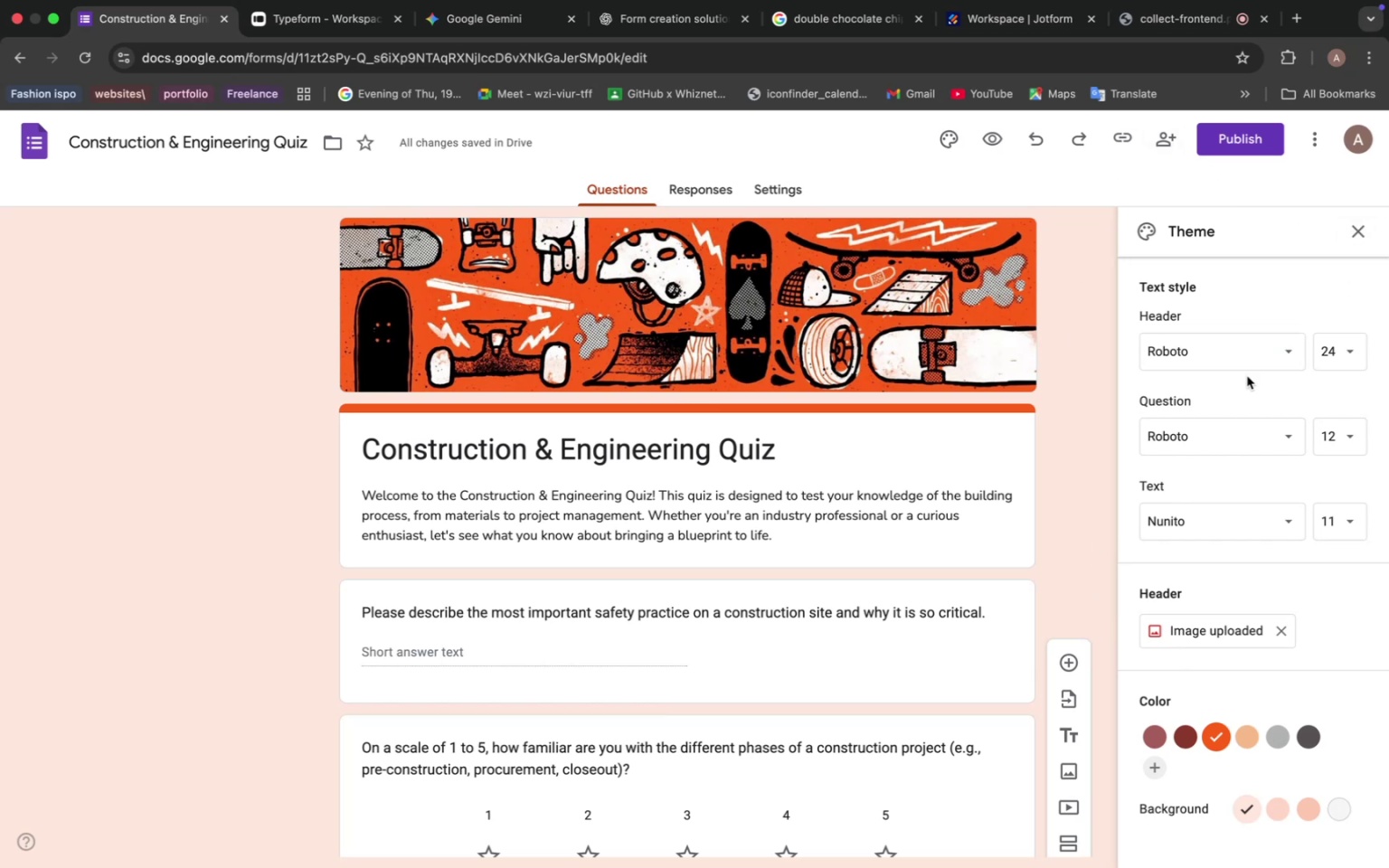 
scroll: coordinate [1250, 360], scroll_direction: down, amount: 12.0
 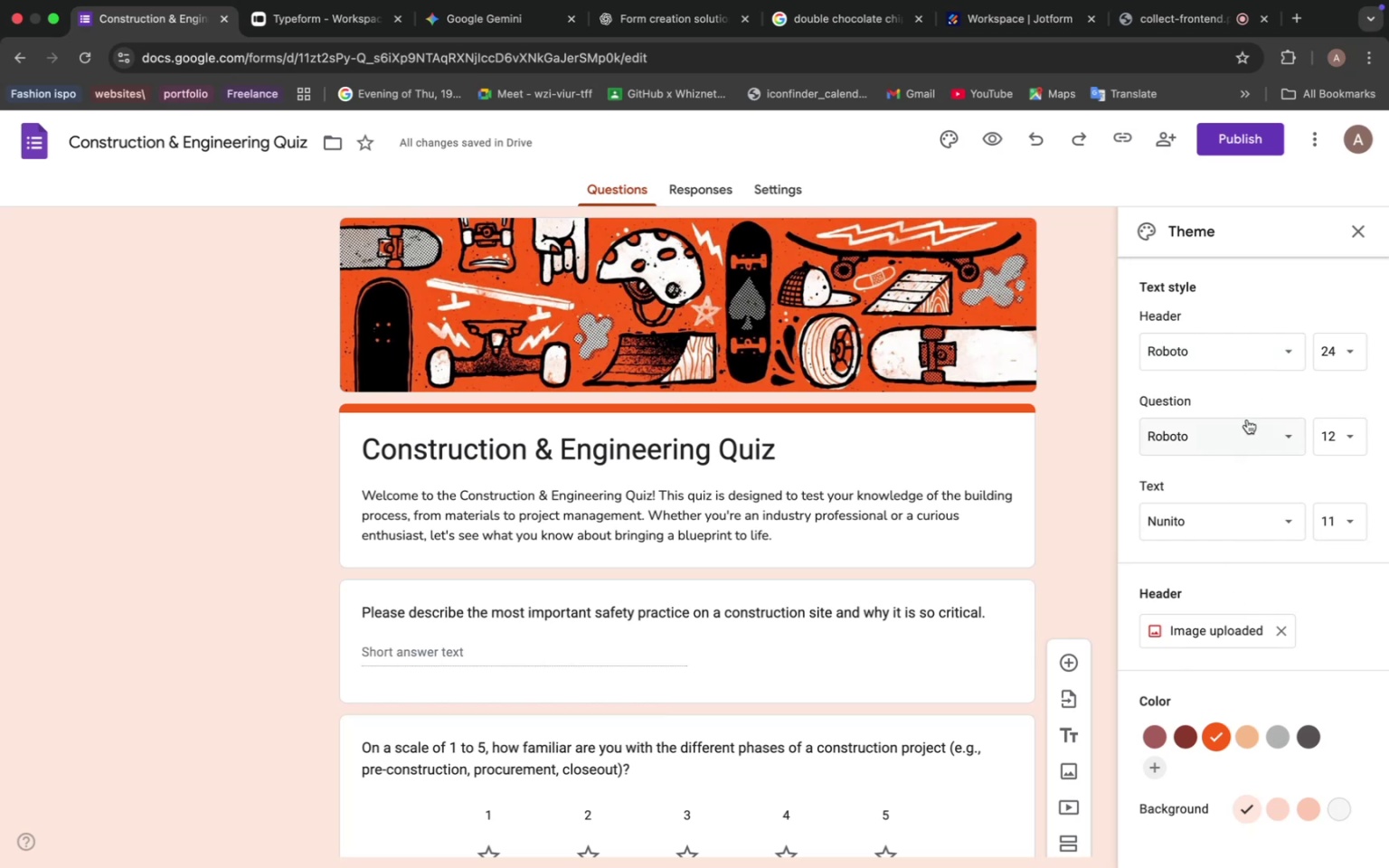 
left_click([1360, 229])
 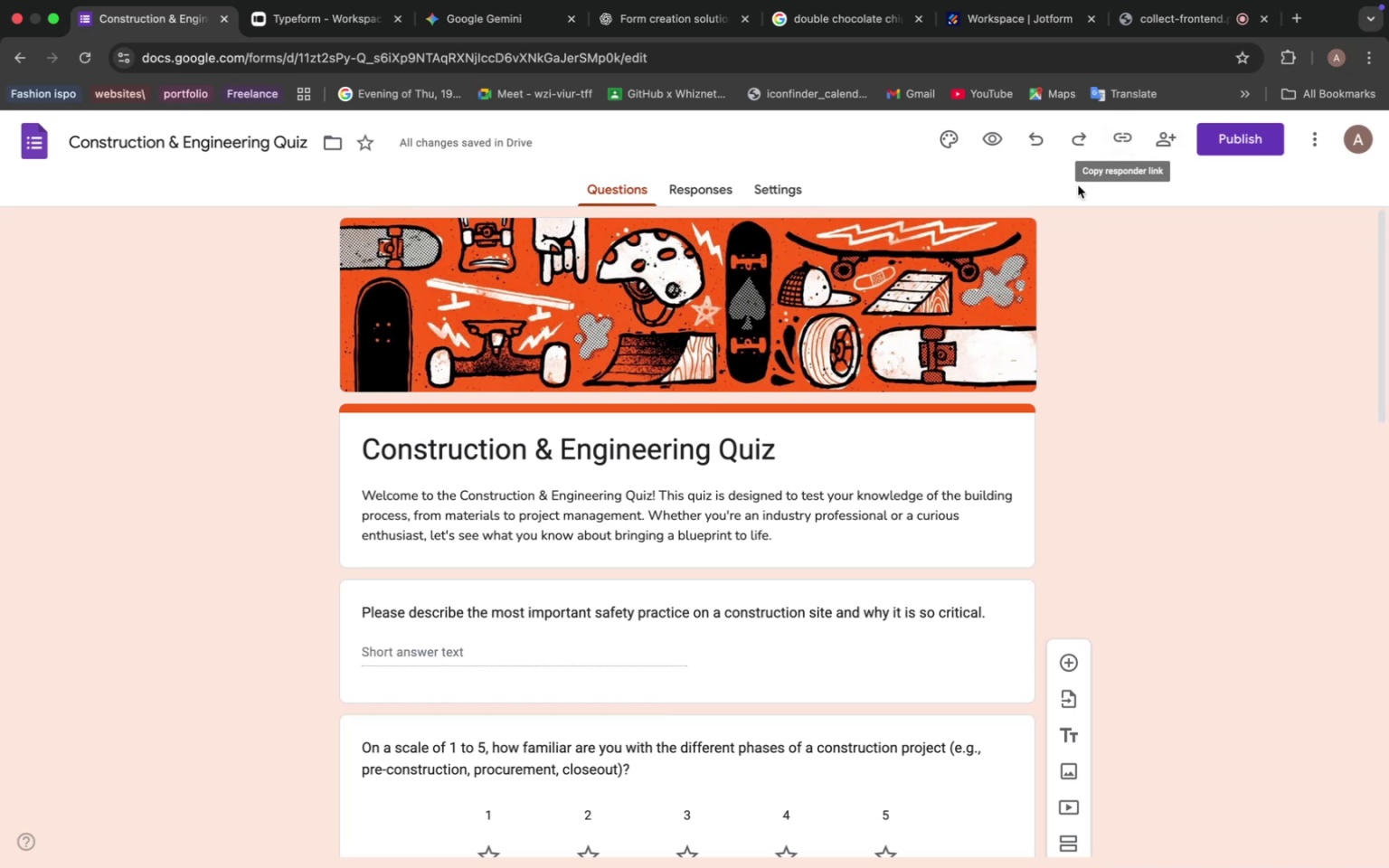 
left_click([987, 146])
 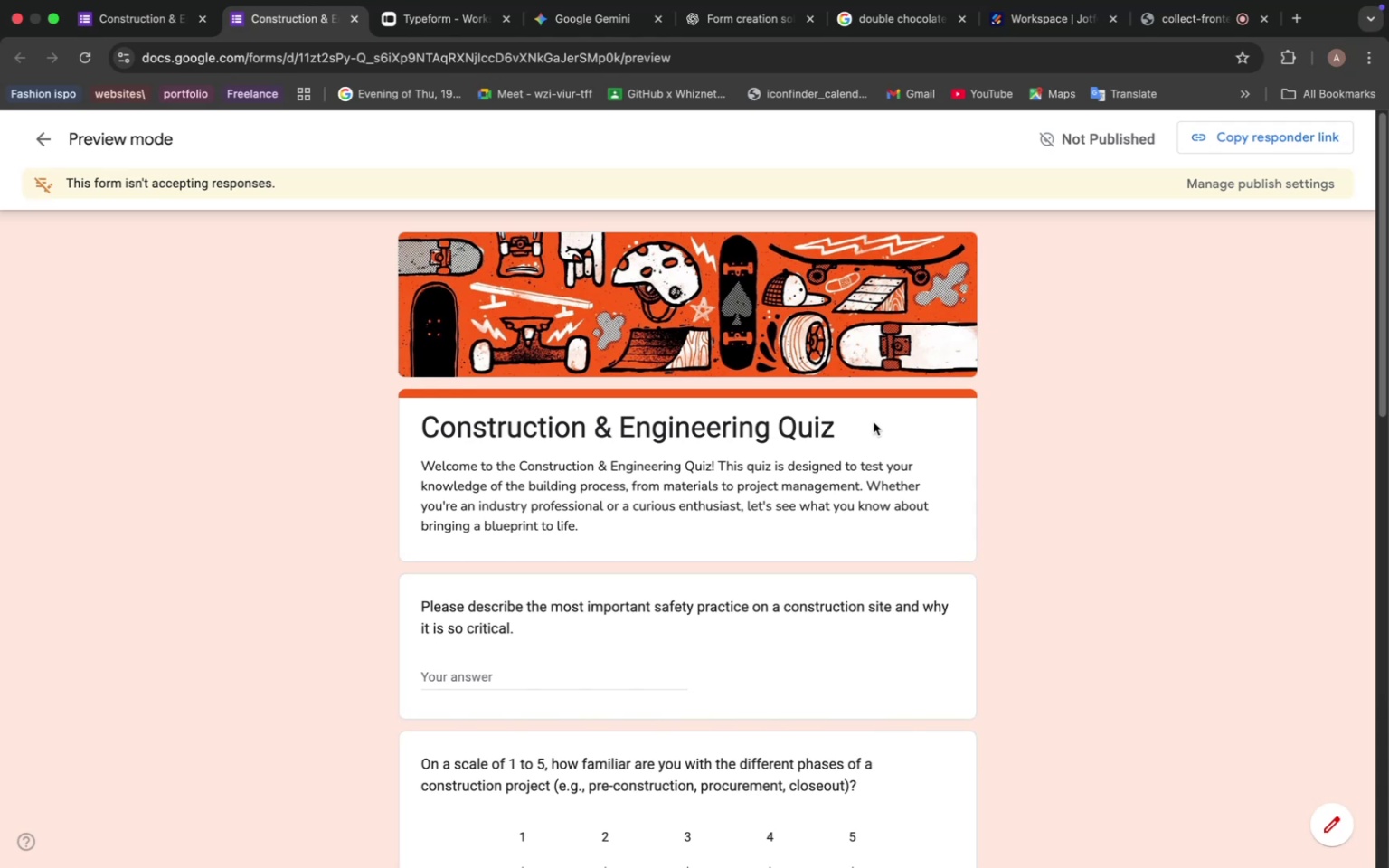 
wait(14.61)
 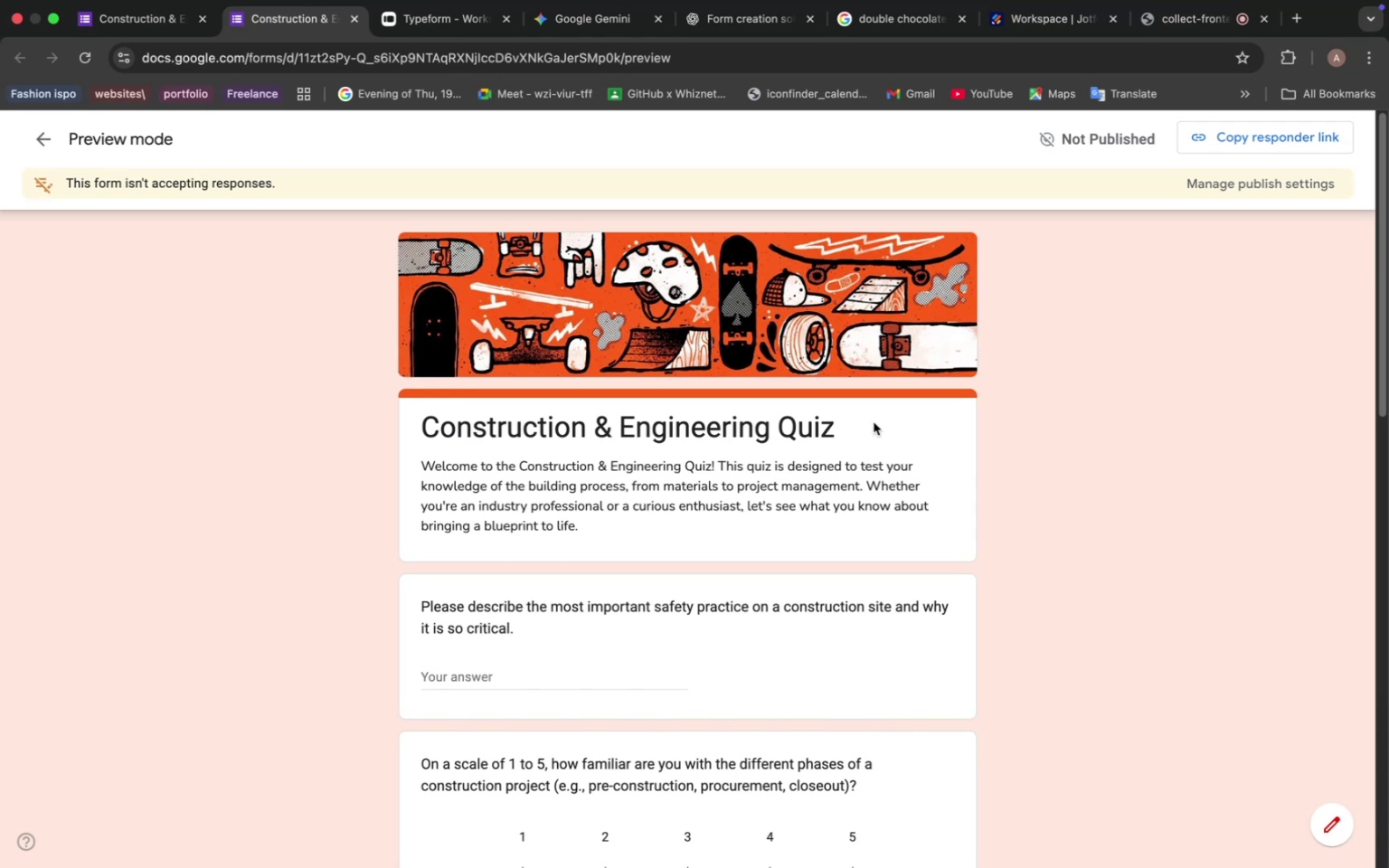 
left_click([467, 672])
 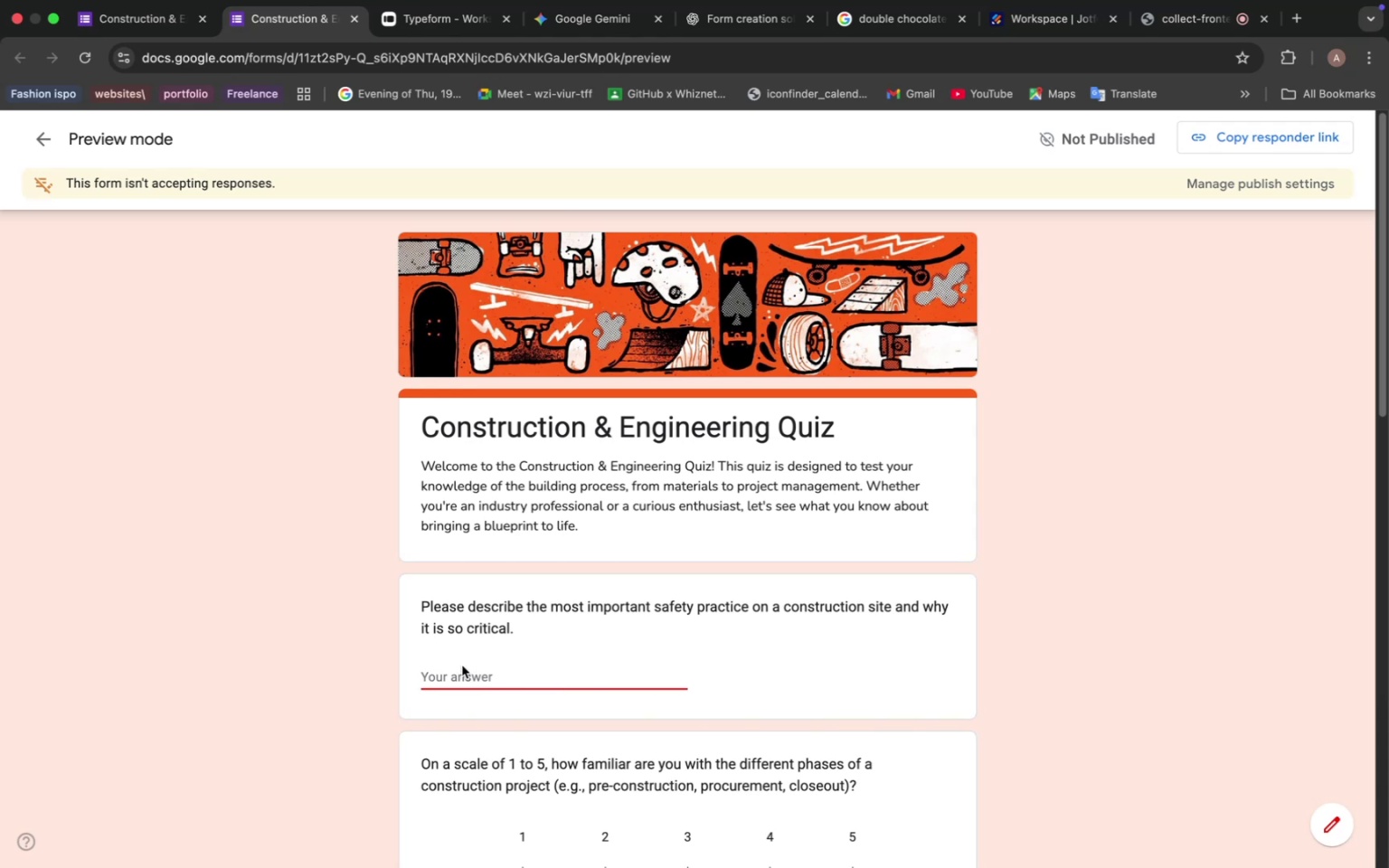 
type(Answer)
 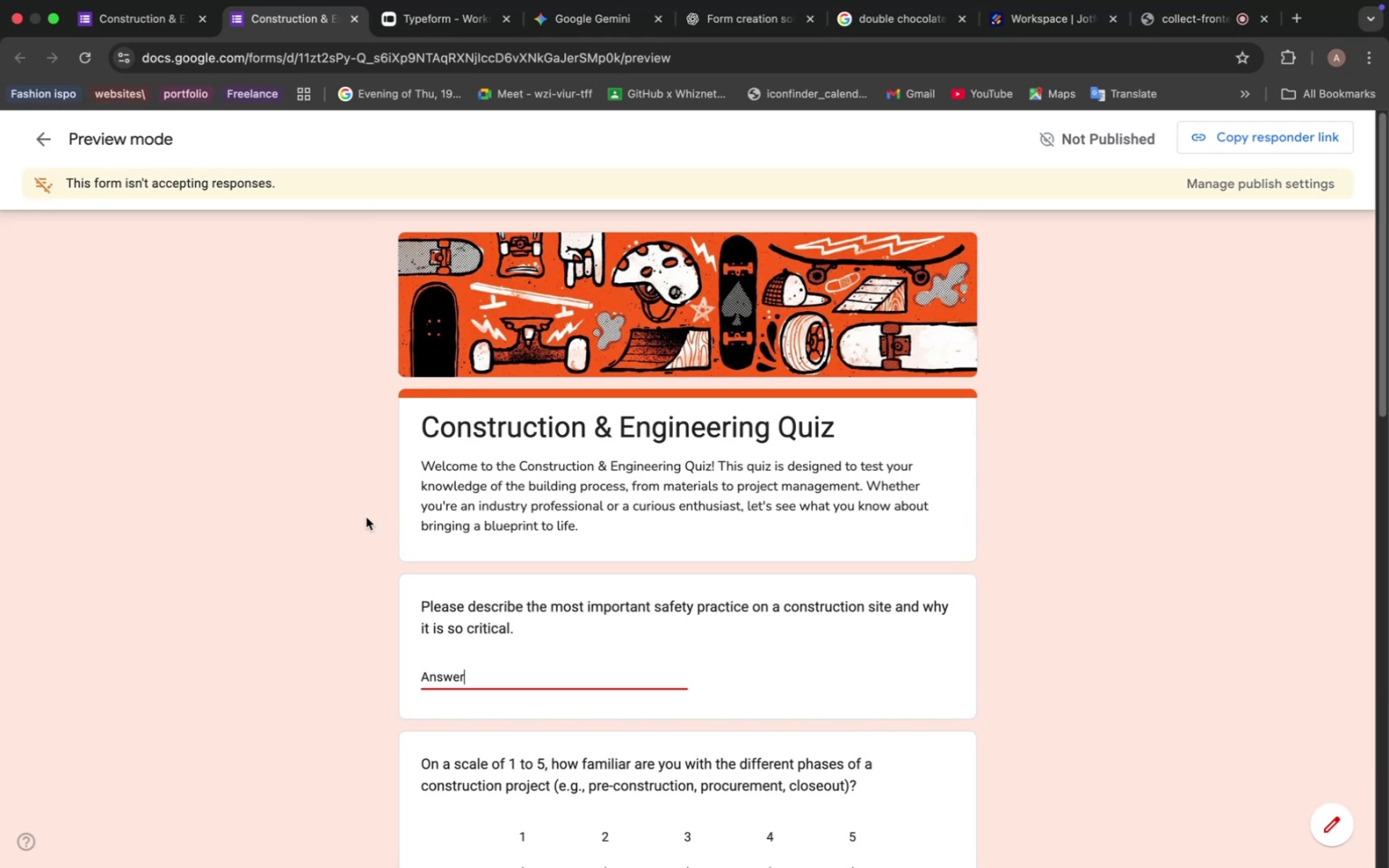 
wait(21.45)
 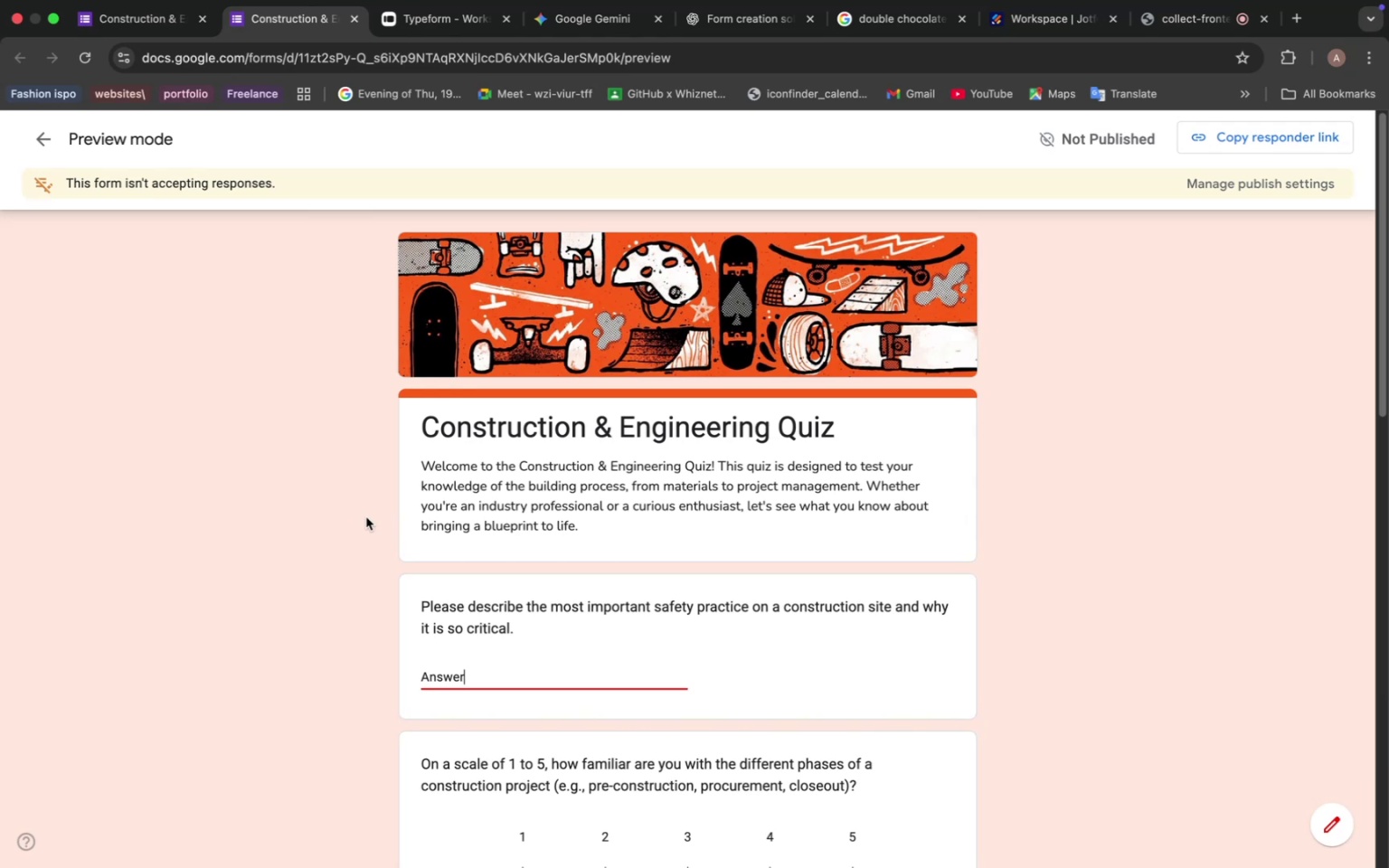 
scroll: coordinate [624, 728], scroll_direction: down, amount: 15.0
 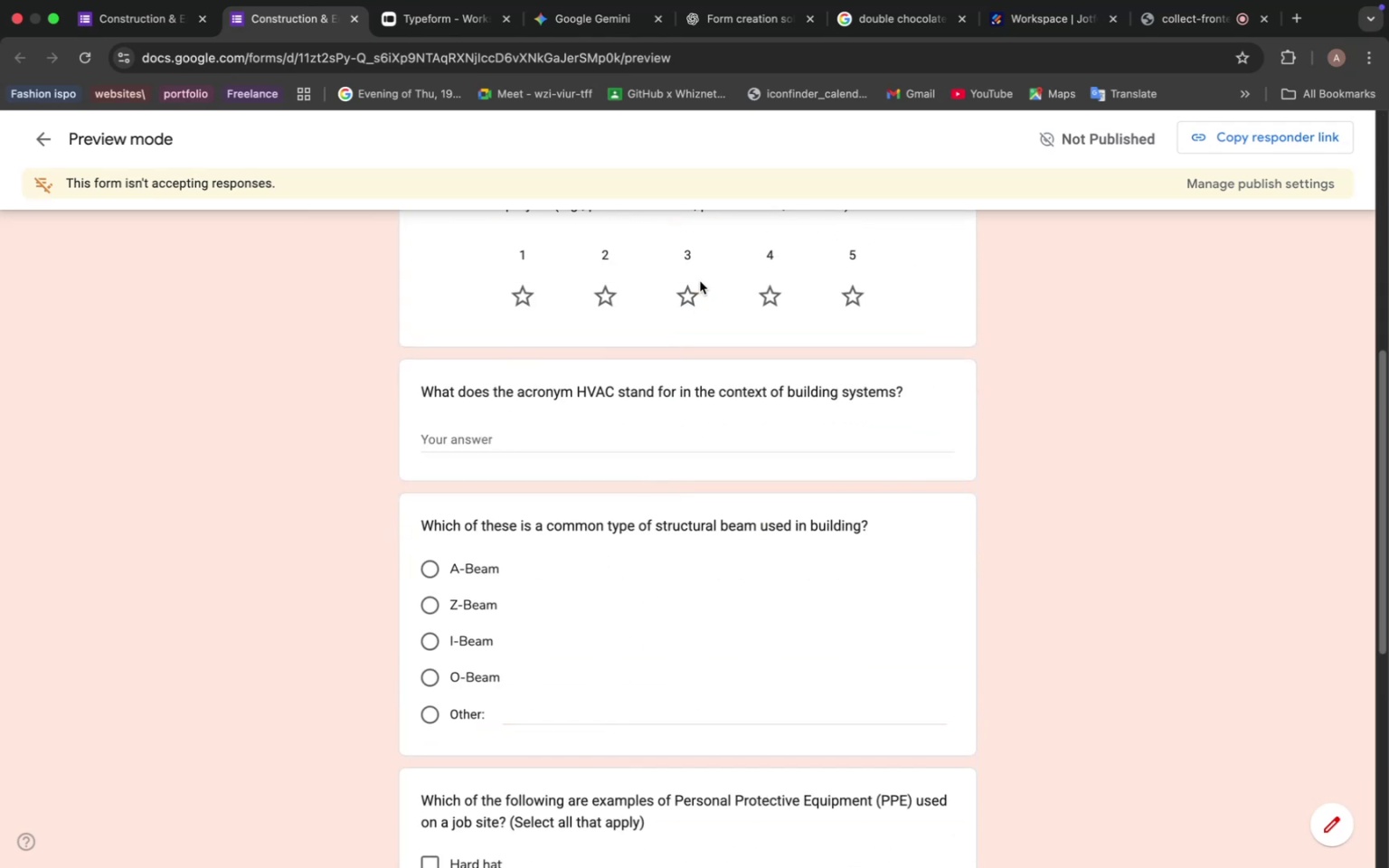 
left_click([846, 297])
 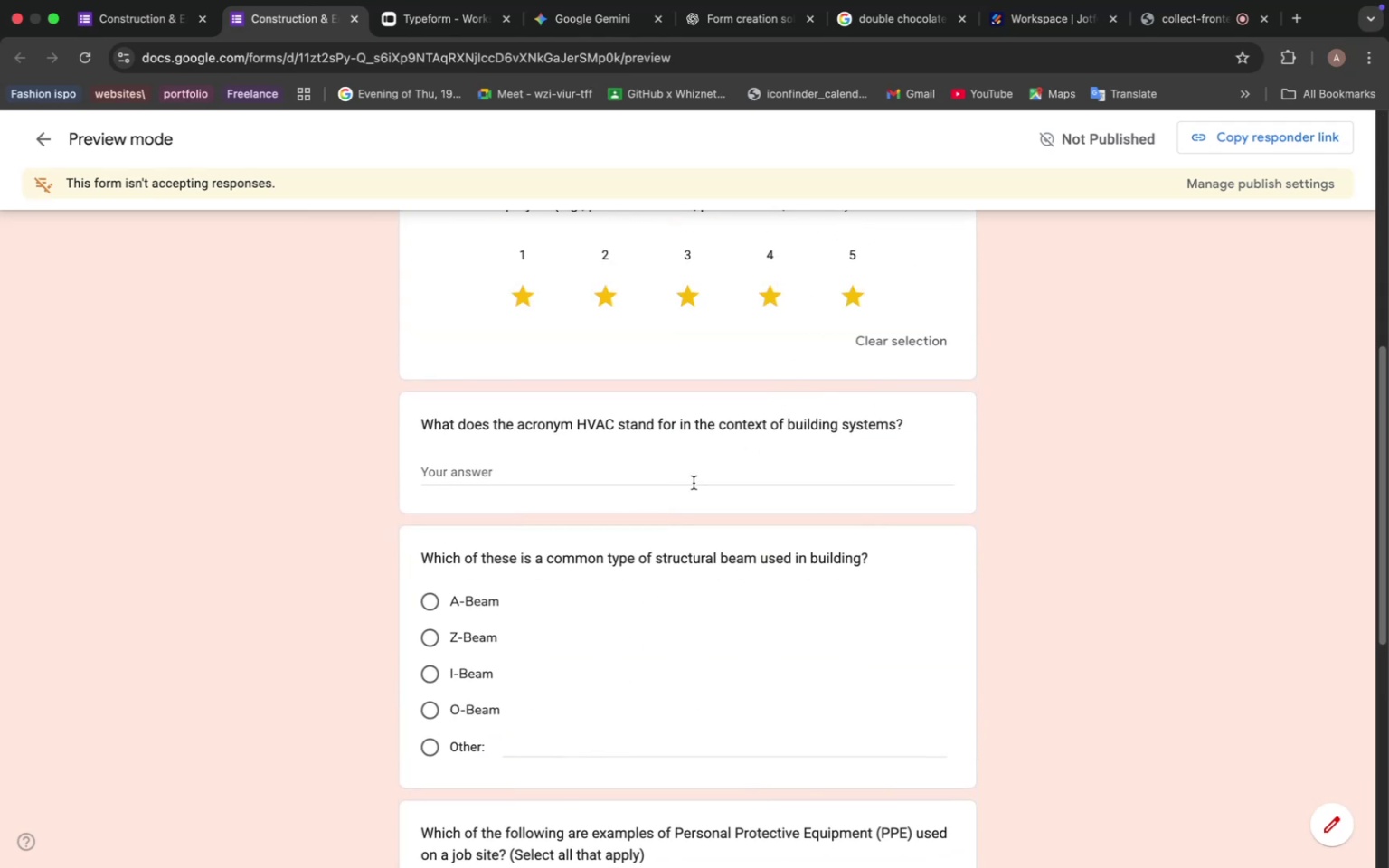 
left_click([508, 475])
 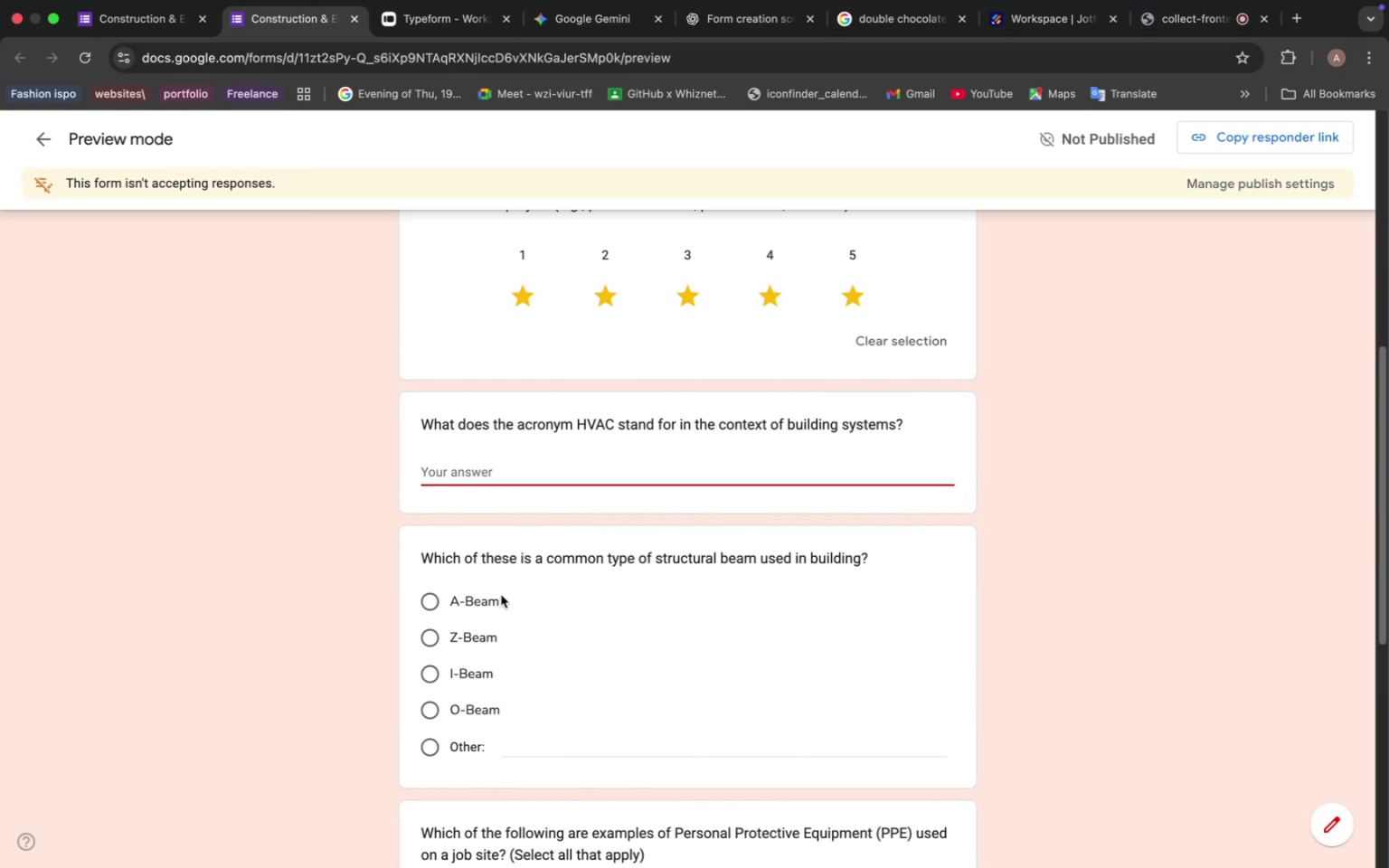 
left_click([468, 644])
 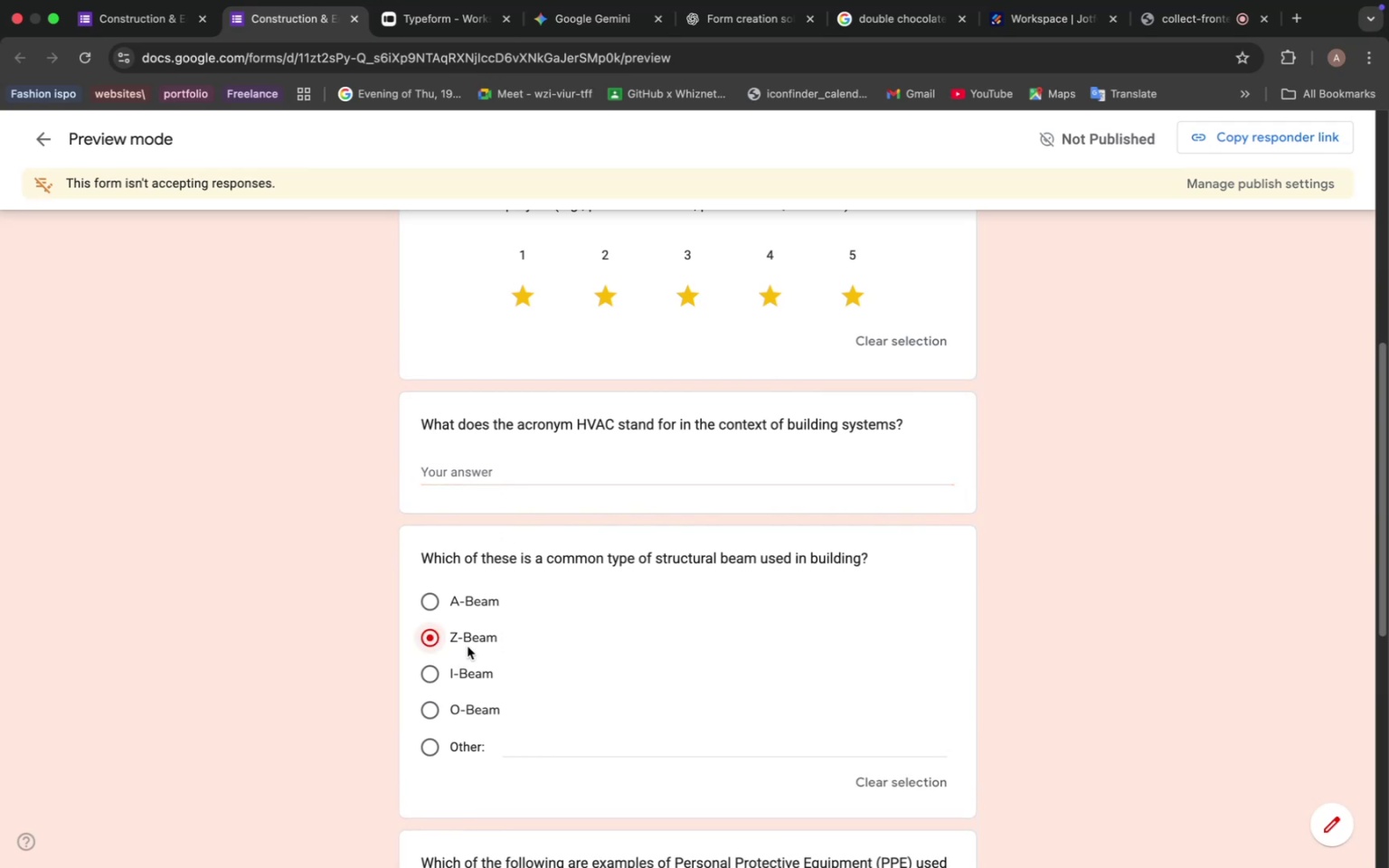 
left_click([454, 687])
 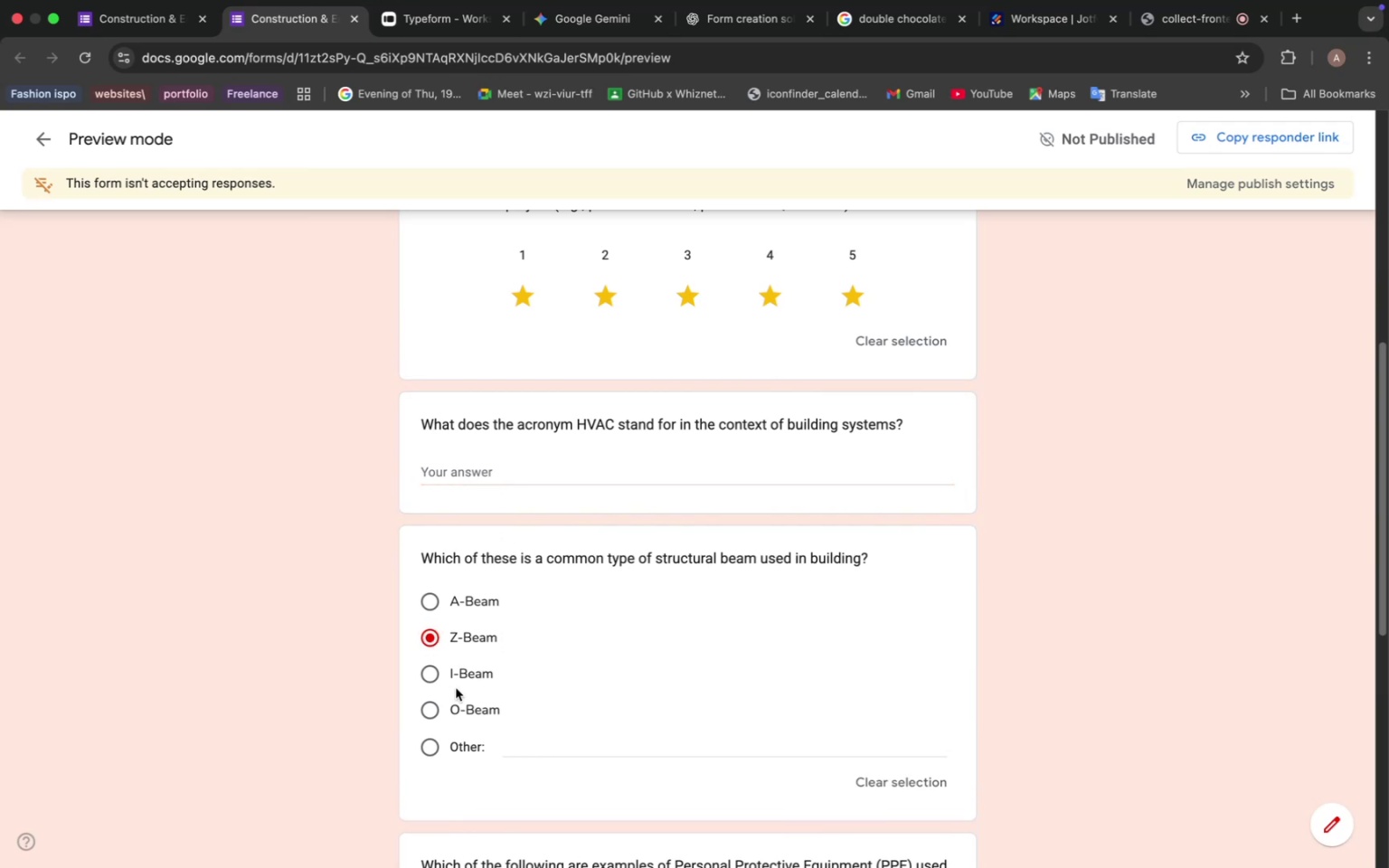 
left_click([458, 675])
 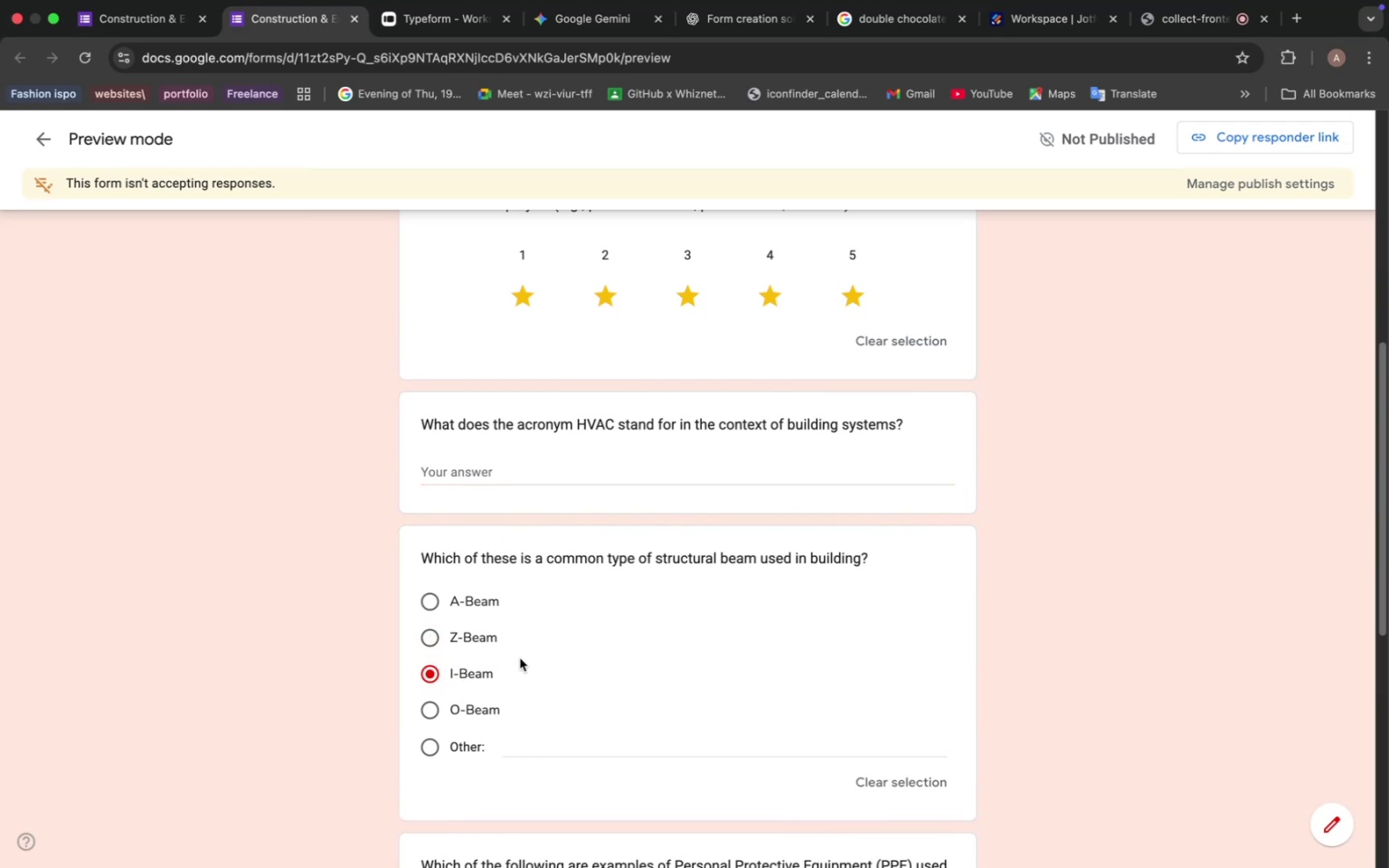 
wait(6.38)
 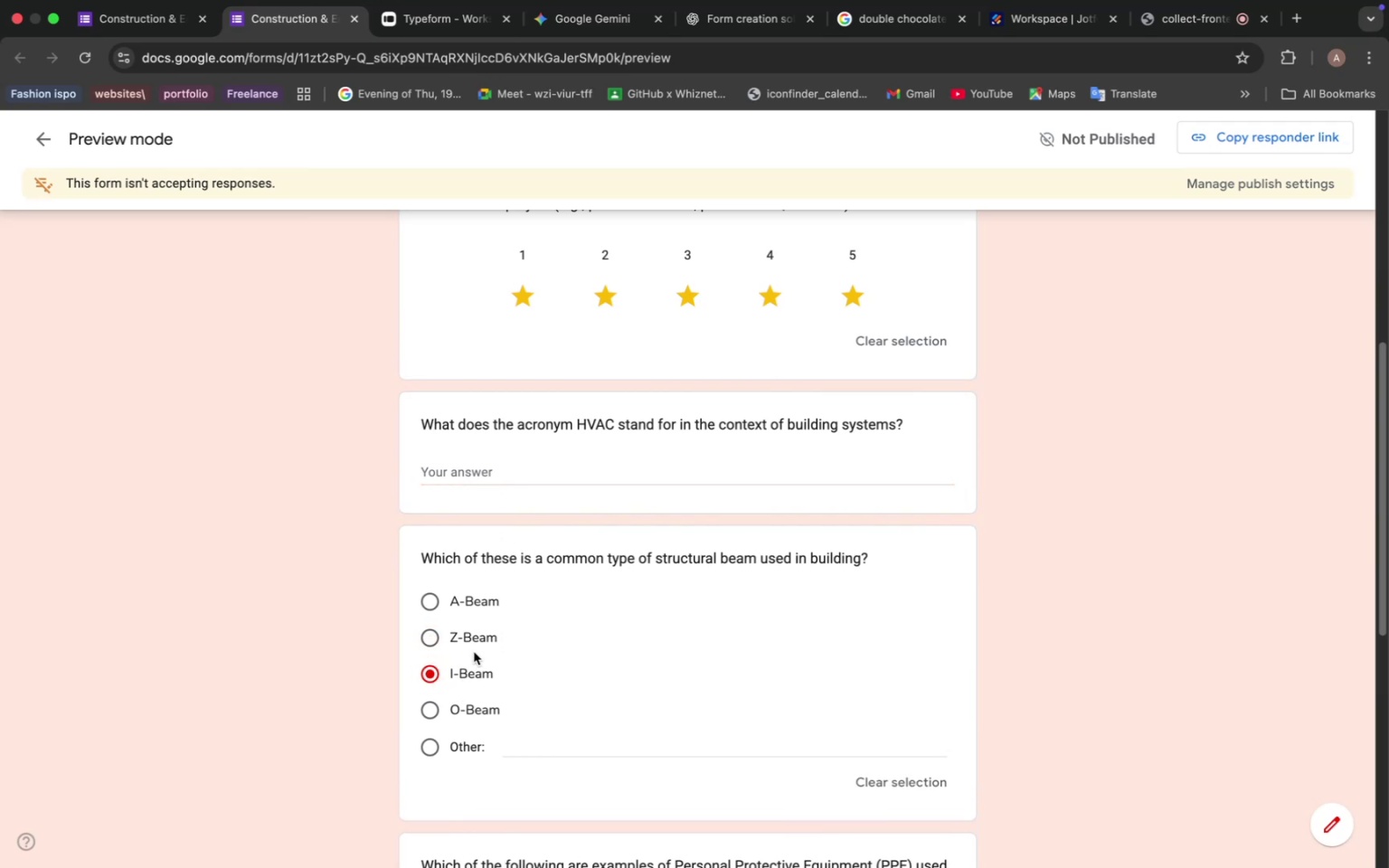 
scroll: coordinate [520, 658], scroll_direction: down, amount: 7.0
 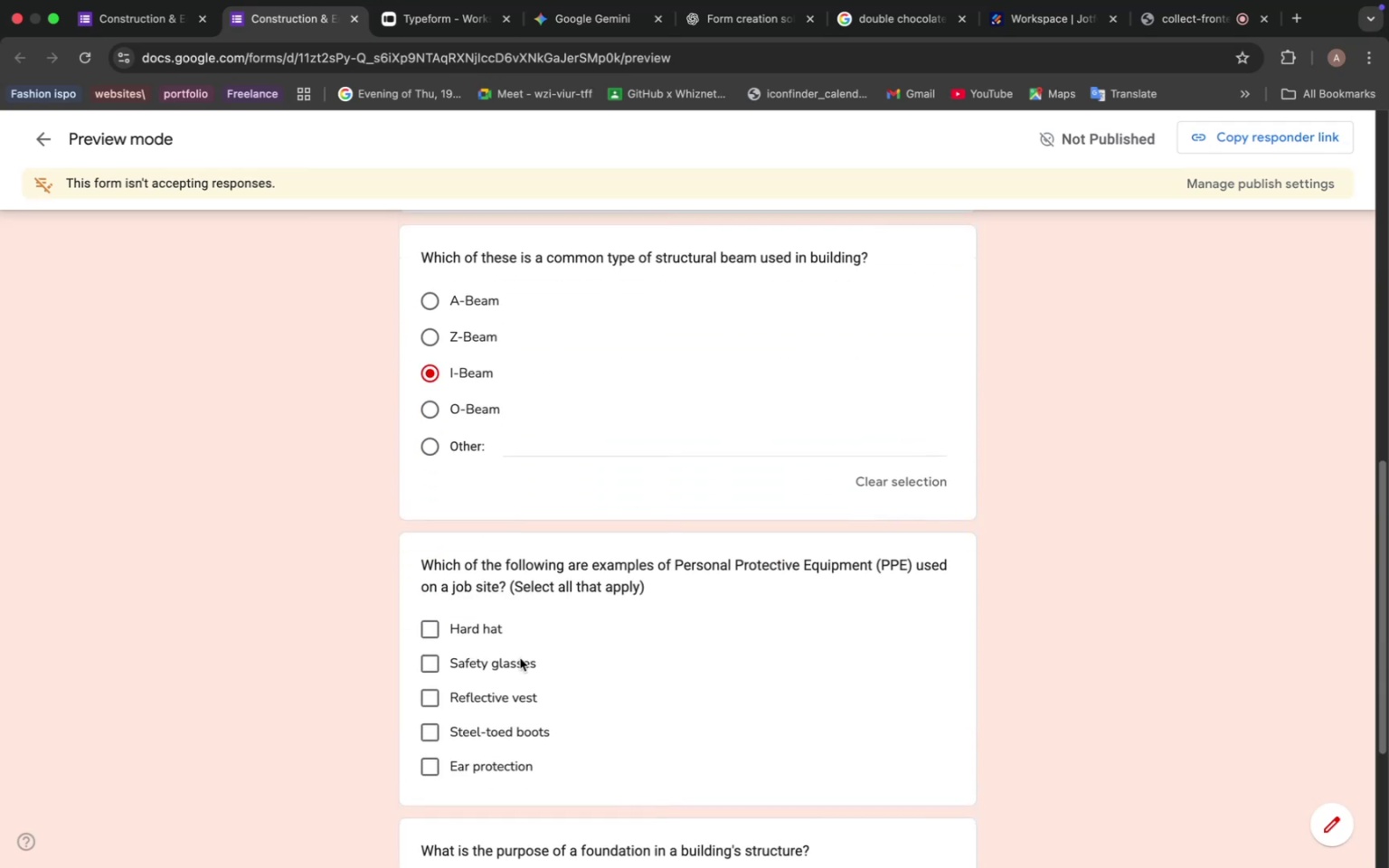 
left_click([506, 665])
 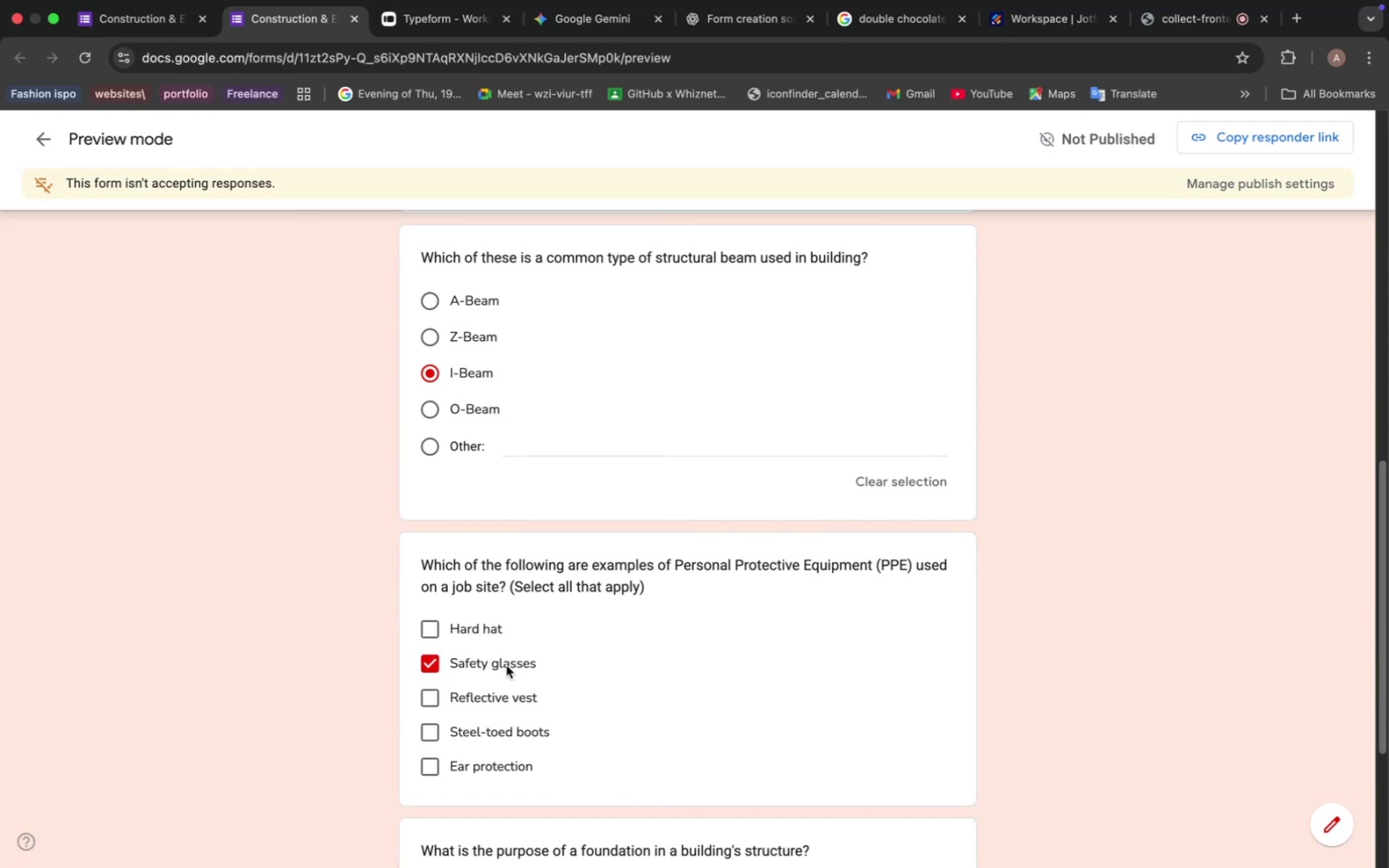 
wait(6.87)
 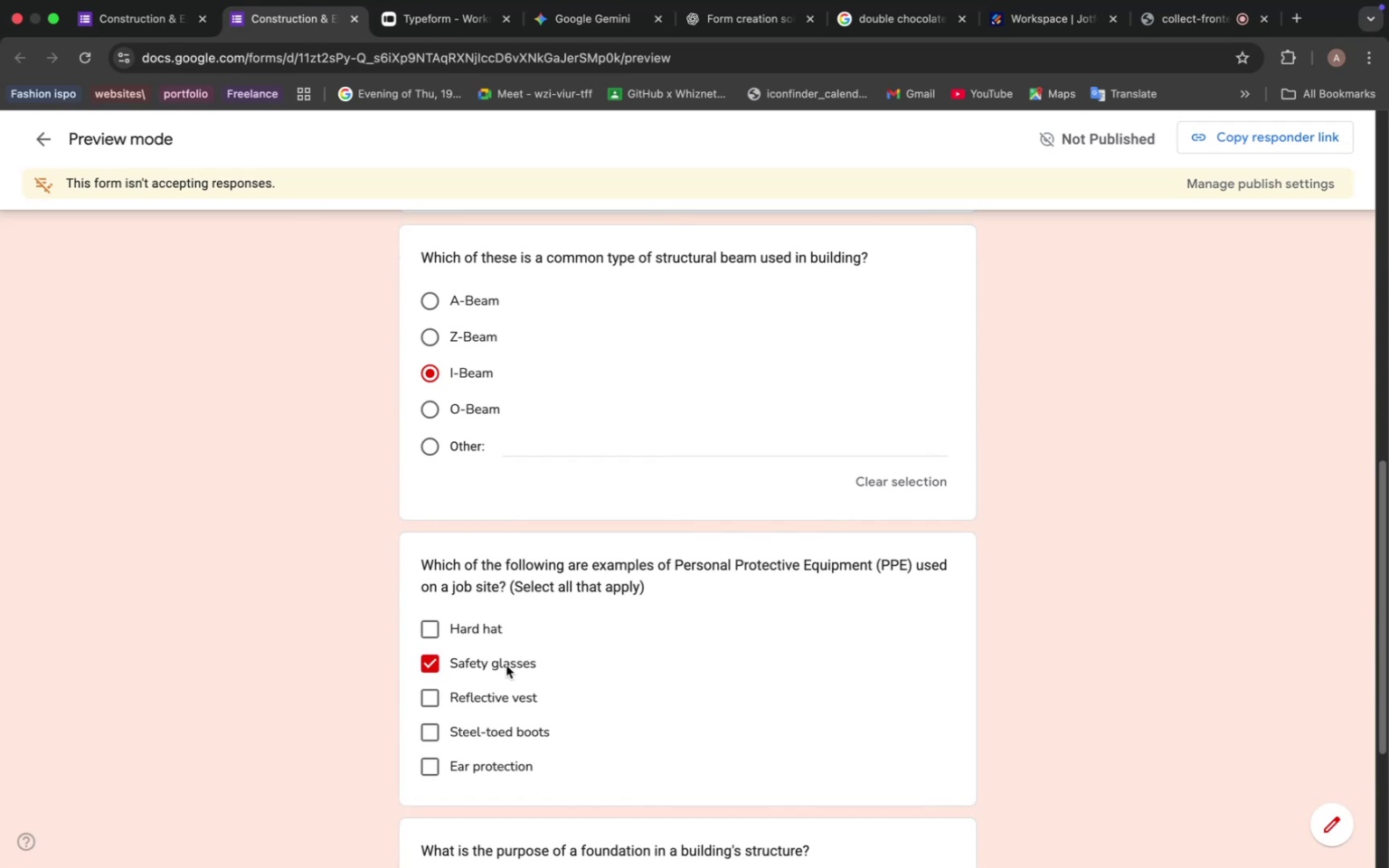 
scroll: coordinate [506, 665], scroll_direction: down, amount: 9.0
 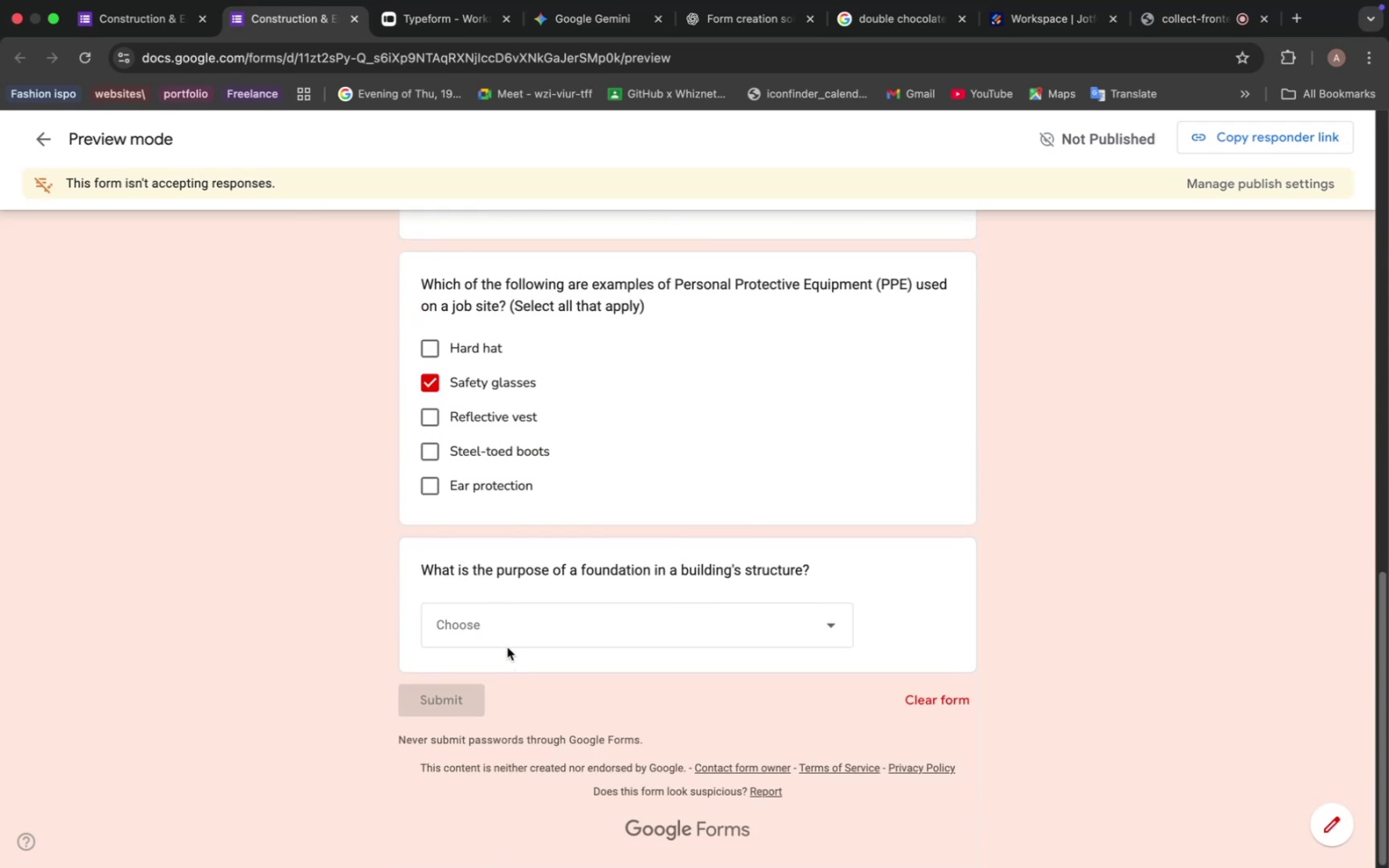 
left_click([507, 638])
 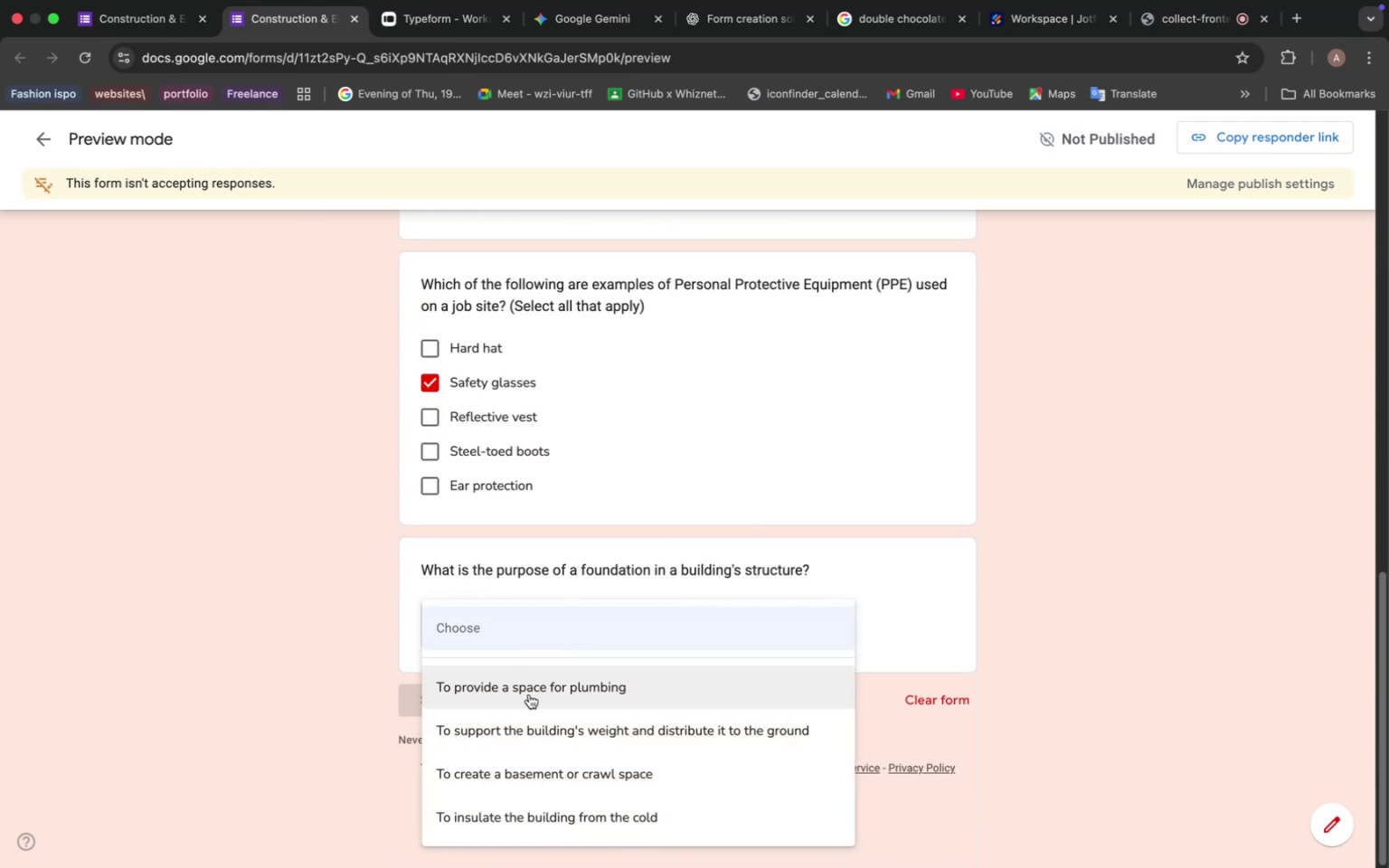 
left_click([533, 725])
 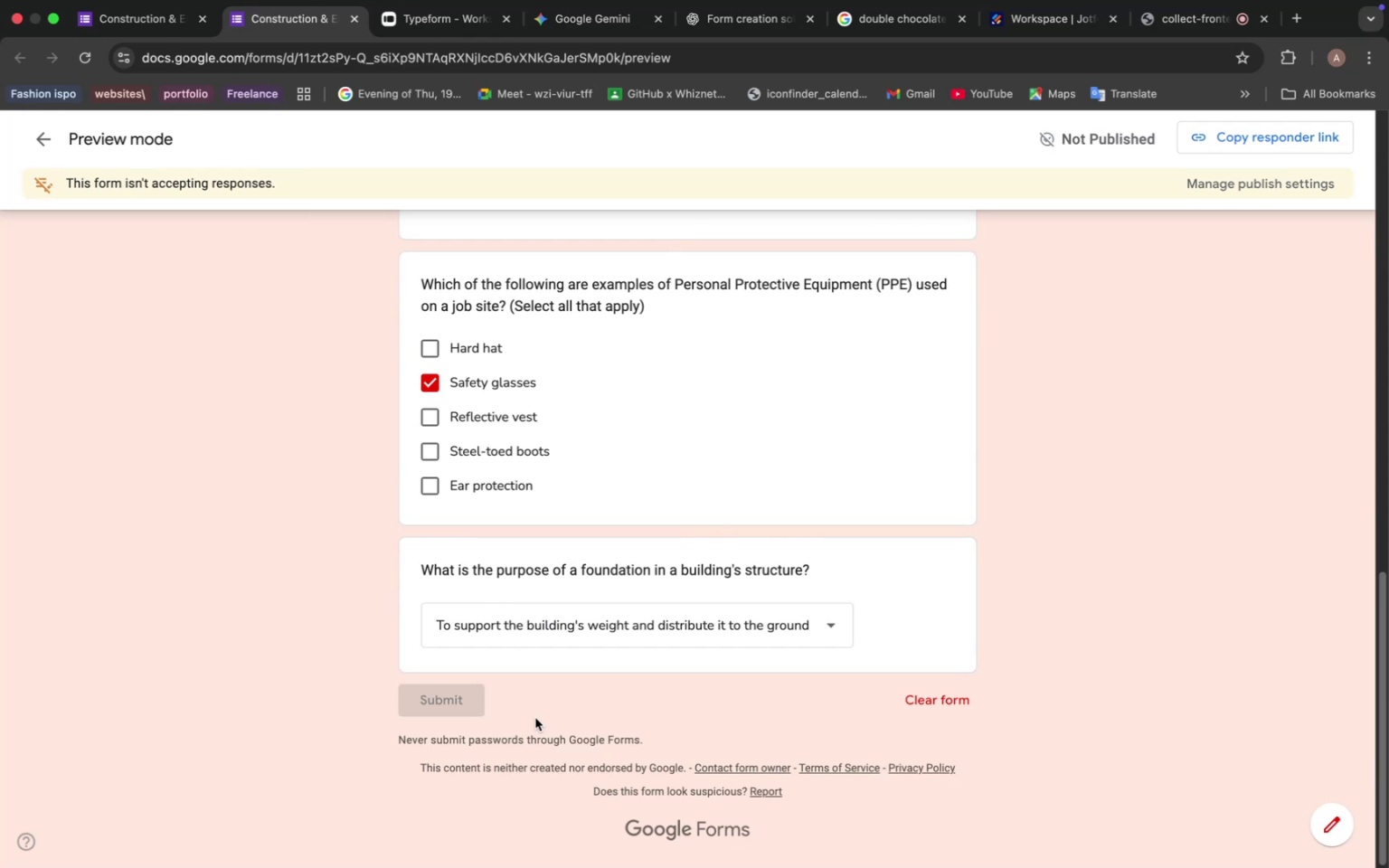 
wait(12.52)
 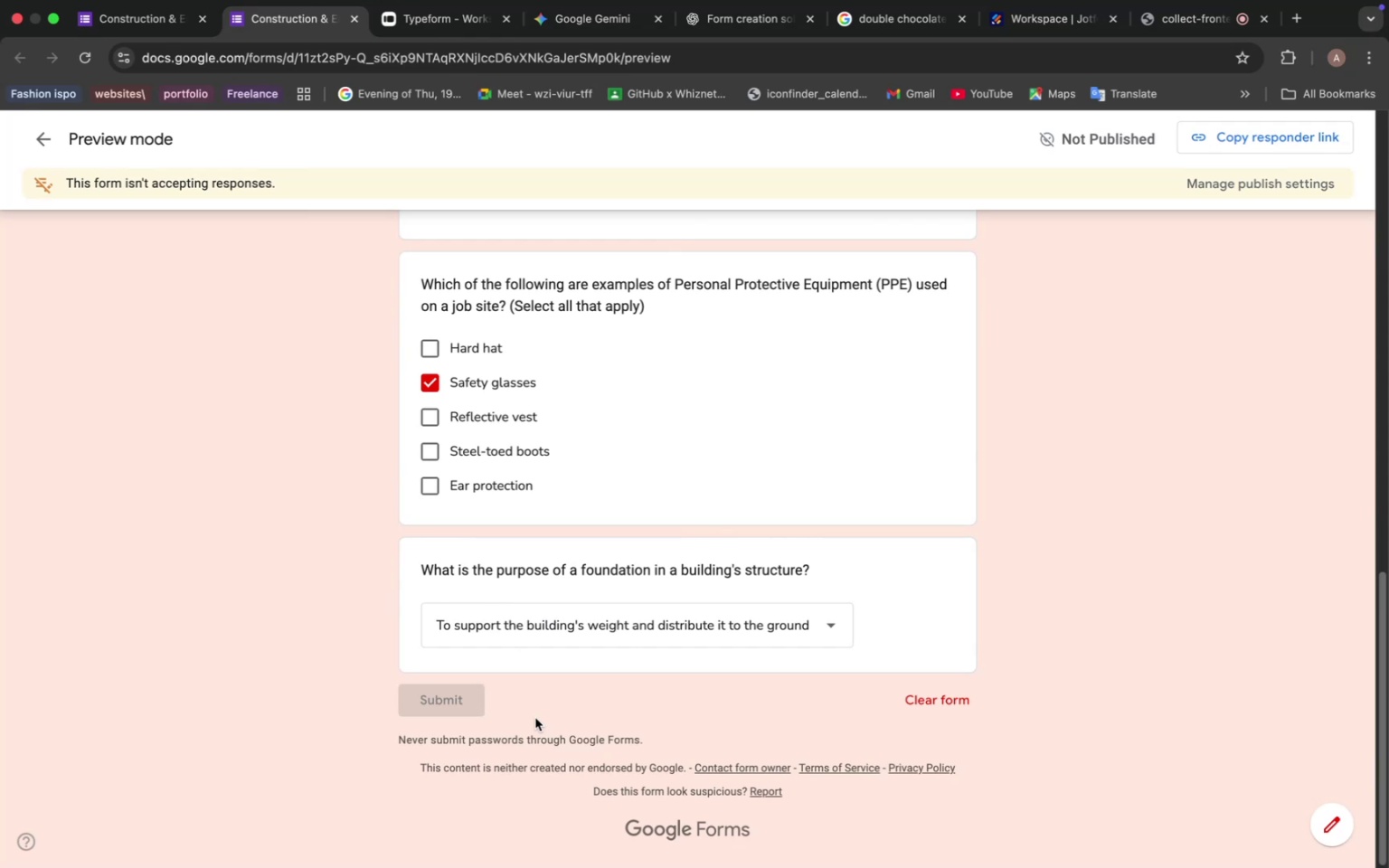 
scroll: coordinate [532, 712], scroll_direction: down, amount: 7.0
 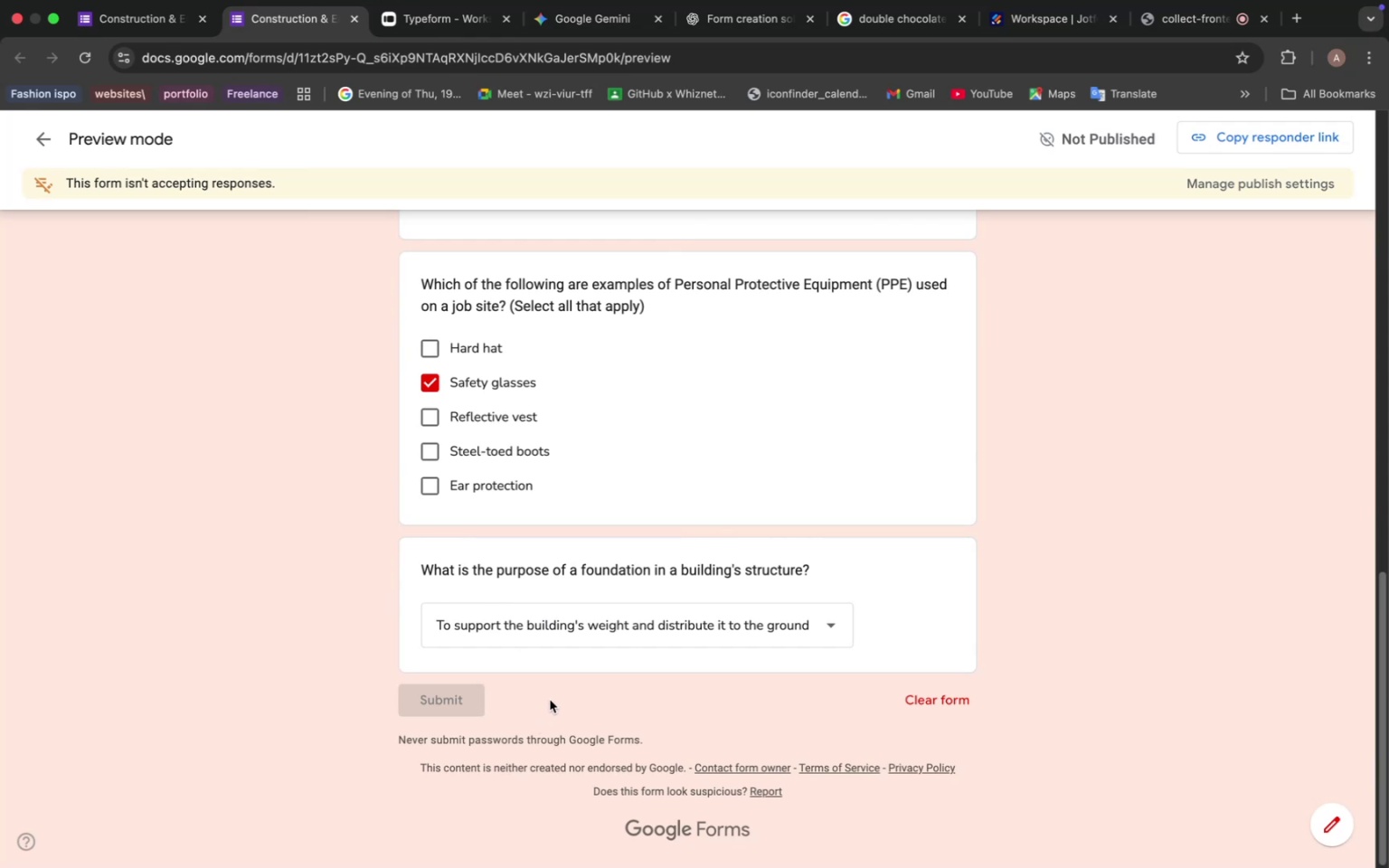 
scroll: coordinate [553, 696], scroll_direction: up, amount: 24.0
 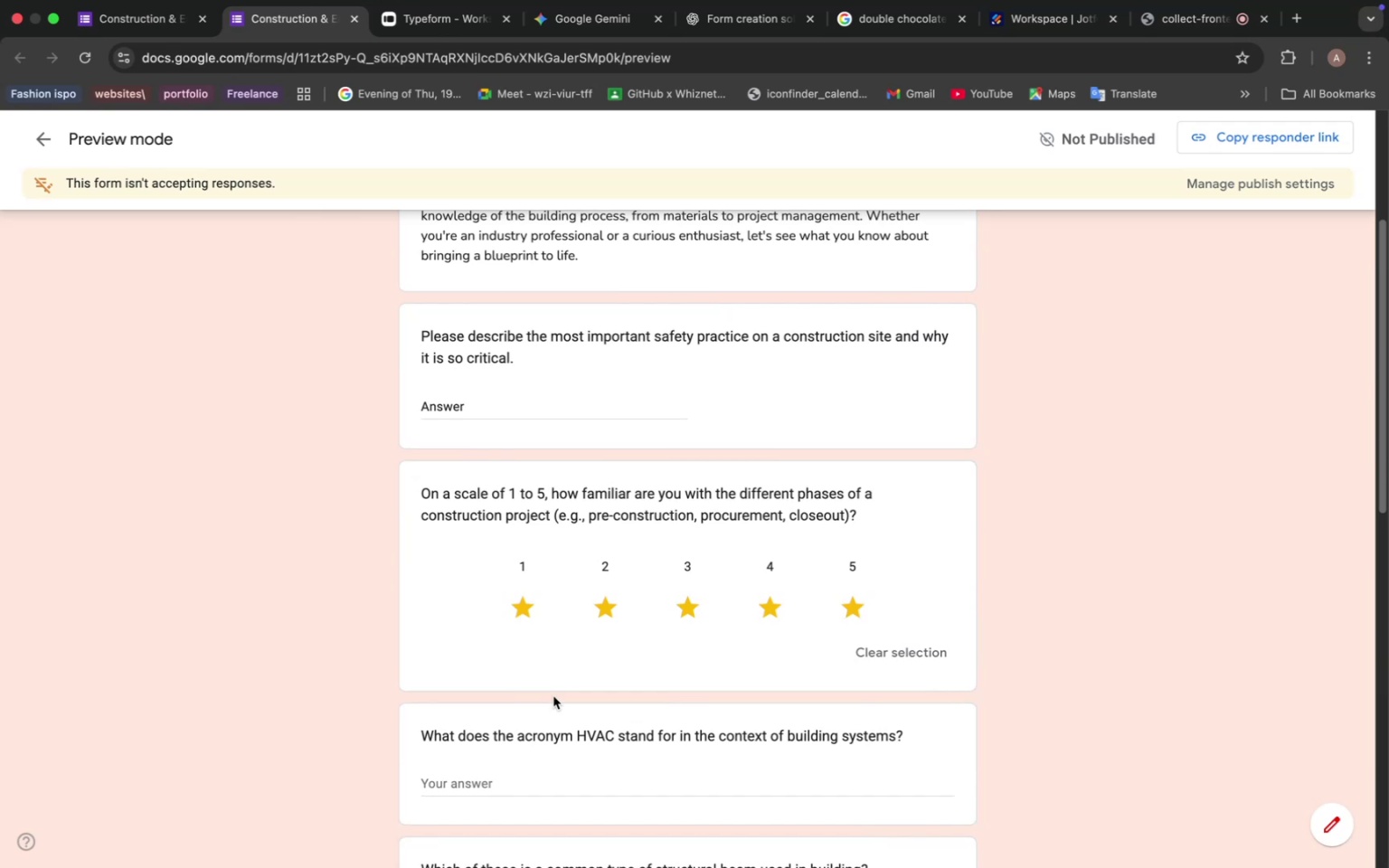 
wait(13.23)
 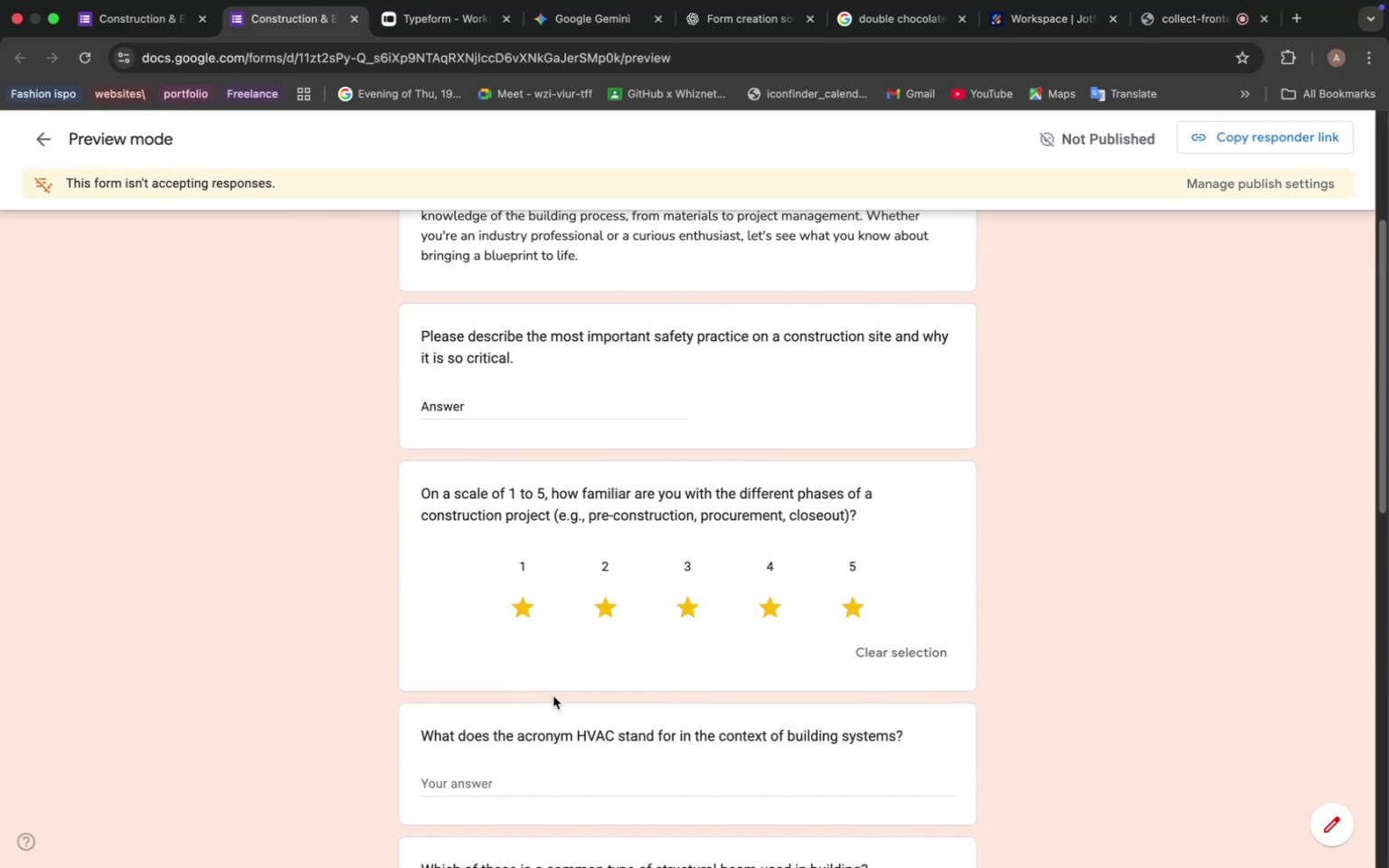 
scroll: coordinate [553, 696], scroll_direction: down, amount: 14.0
 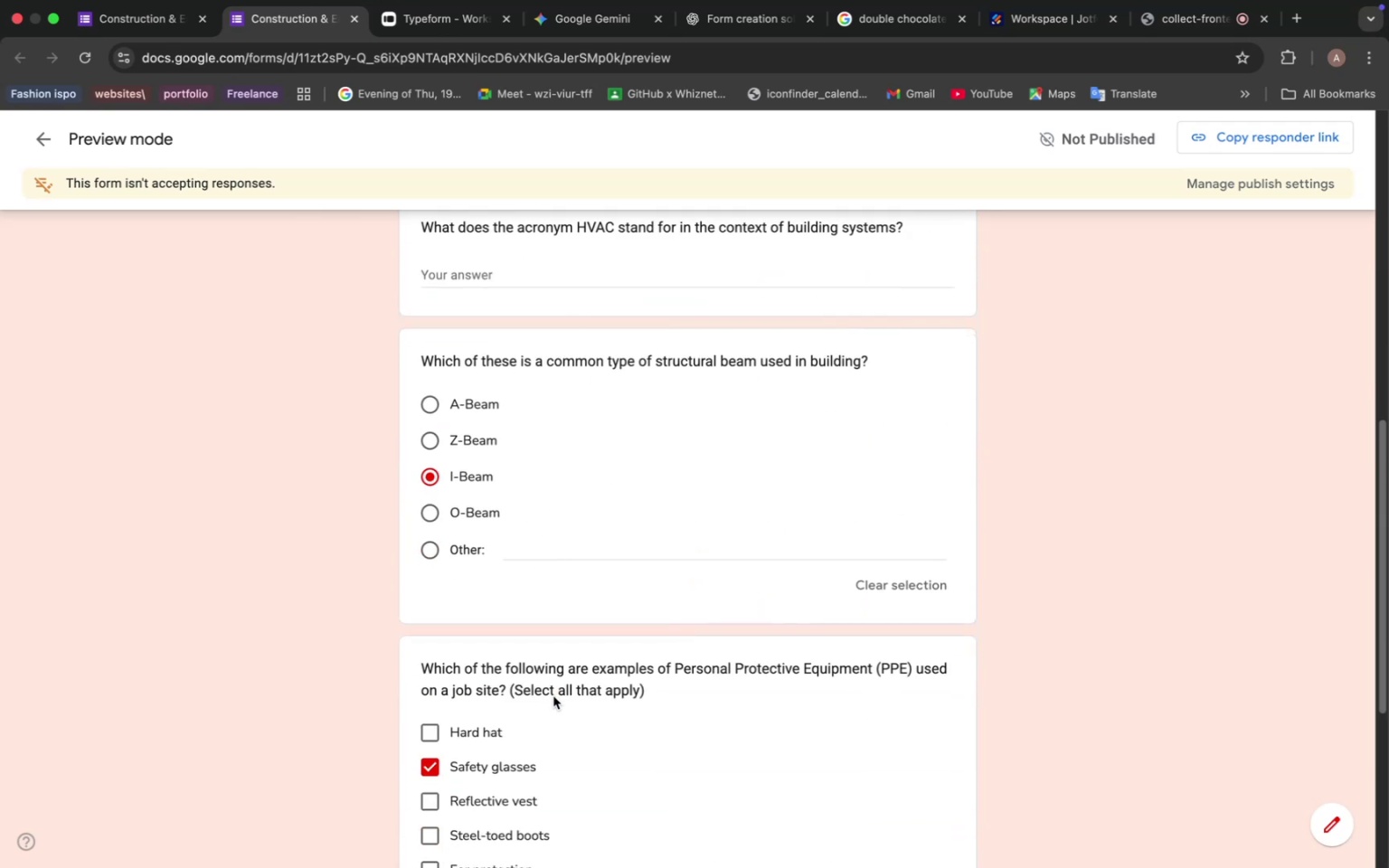 
scroll: coordinate [553, 694], scroll_direction: up, amount: 25.0
 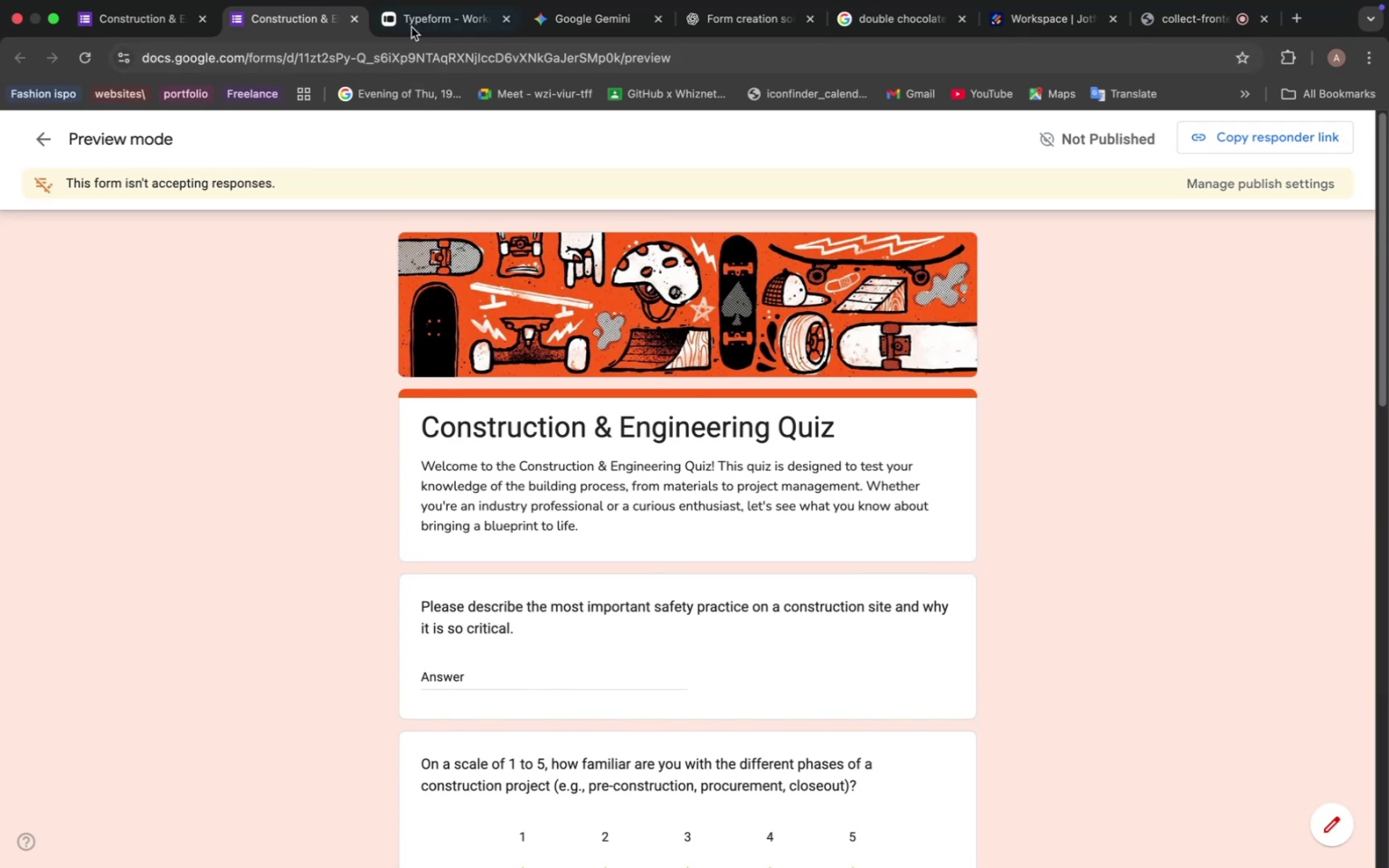 
left_click([354, 21])
 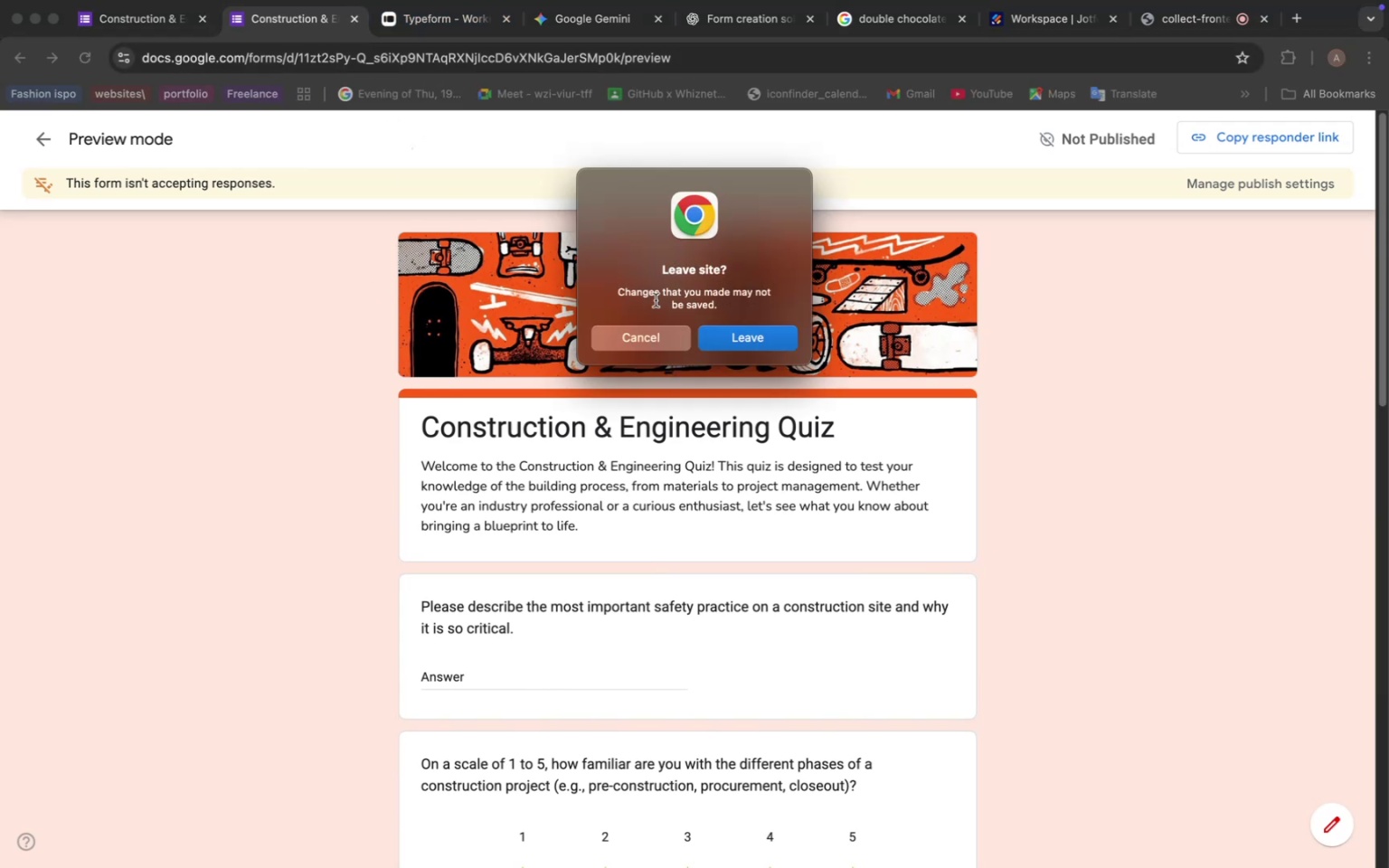 
left_click([734, 335])
 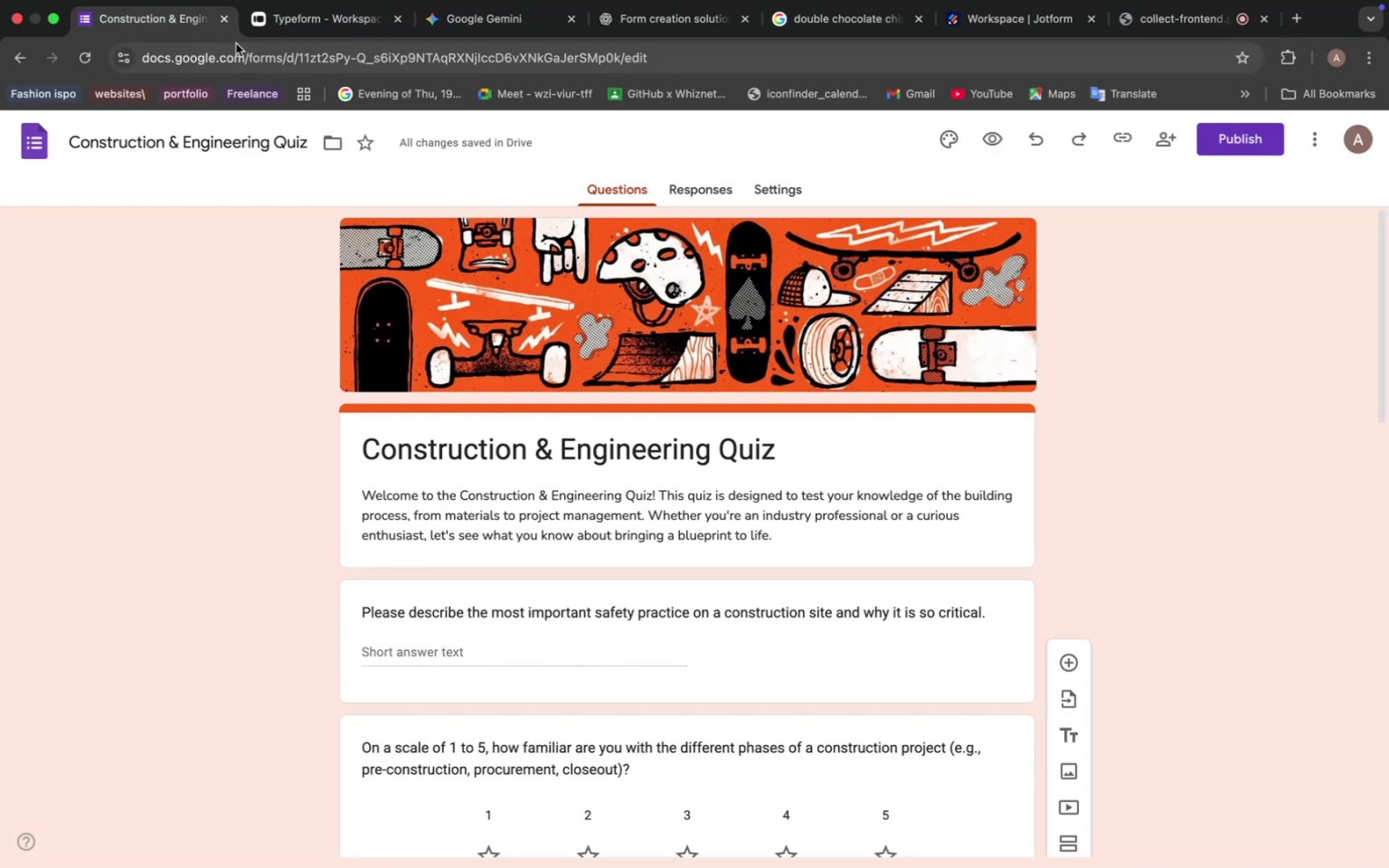 
left_click([335, 29])
 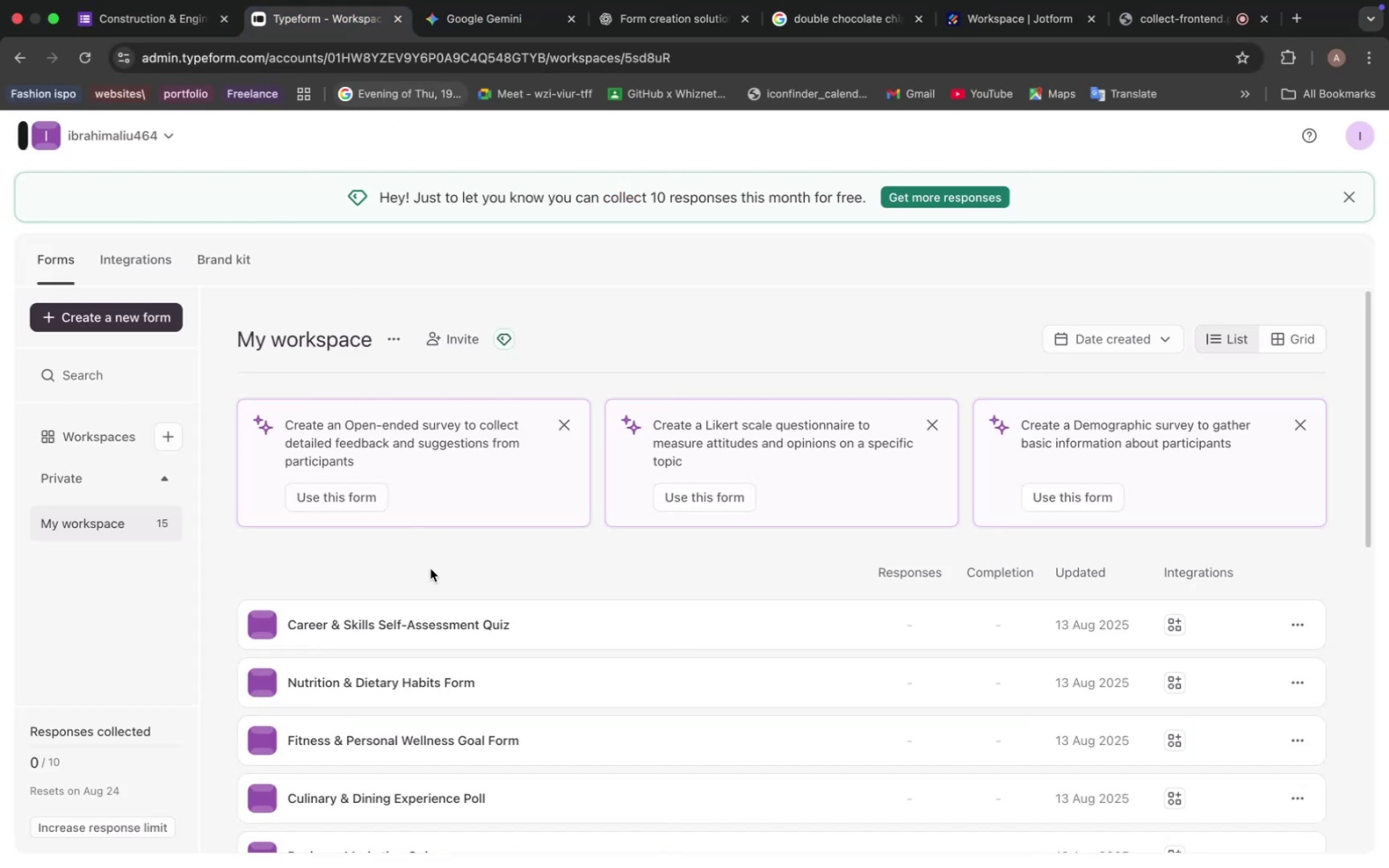 
left_click([443, 623])
 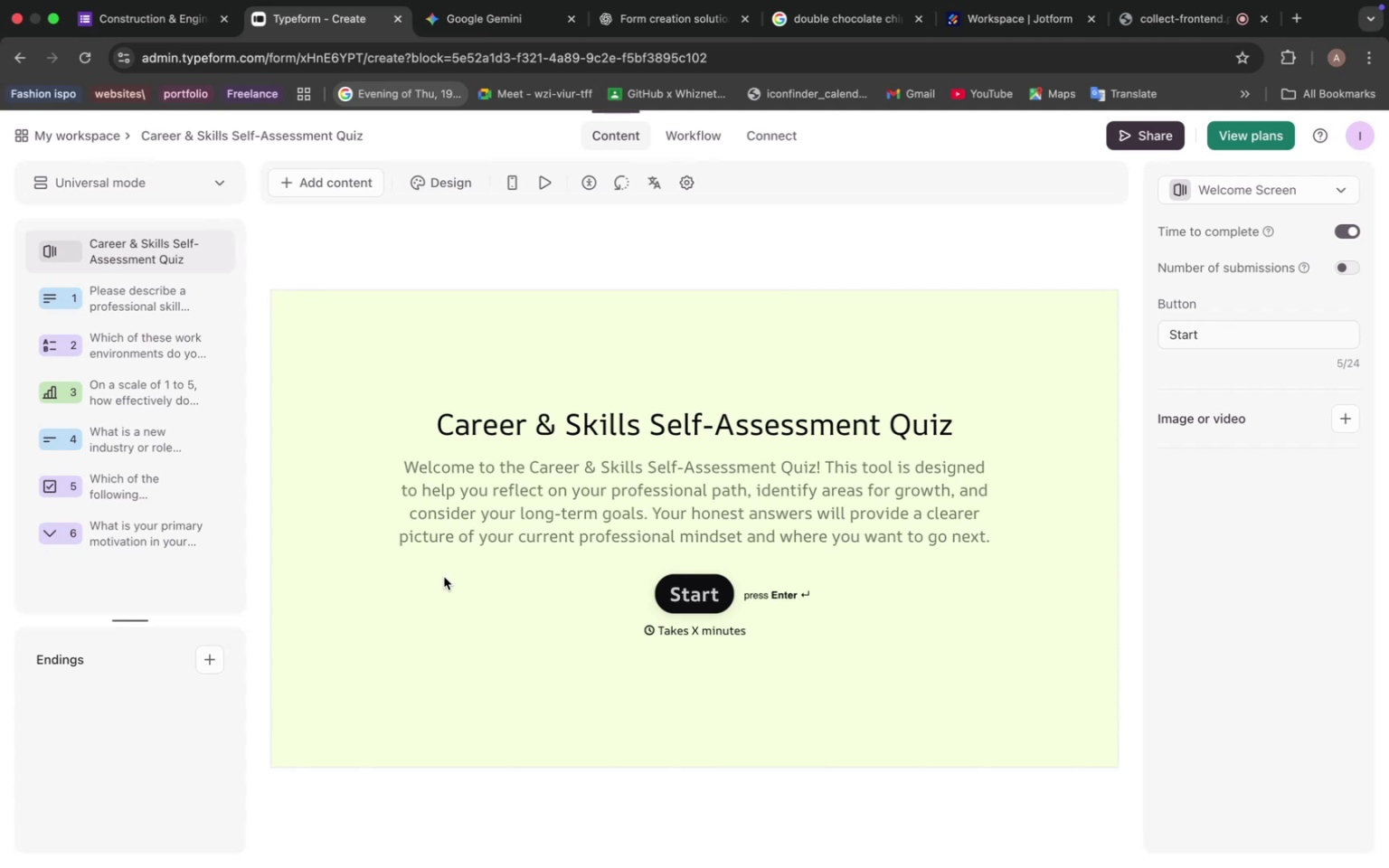 
wait(21.66)
 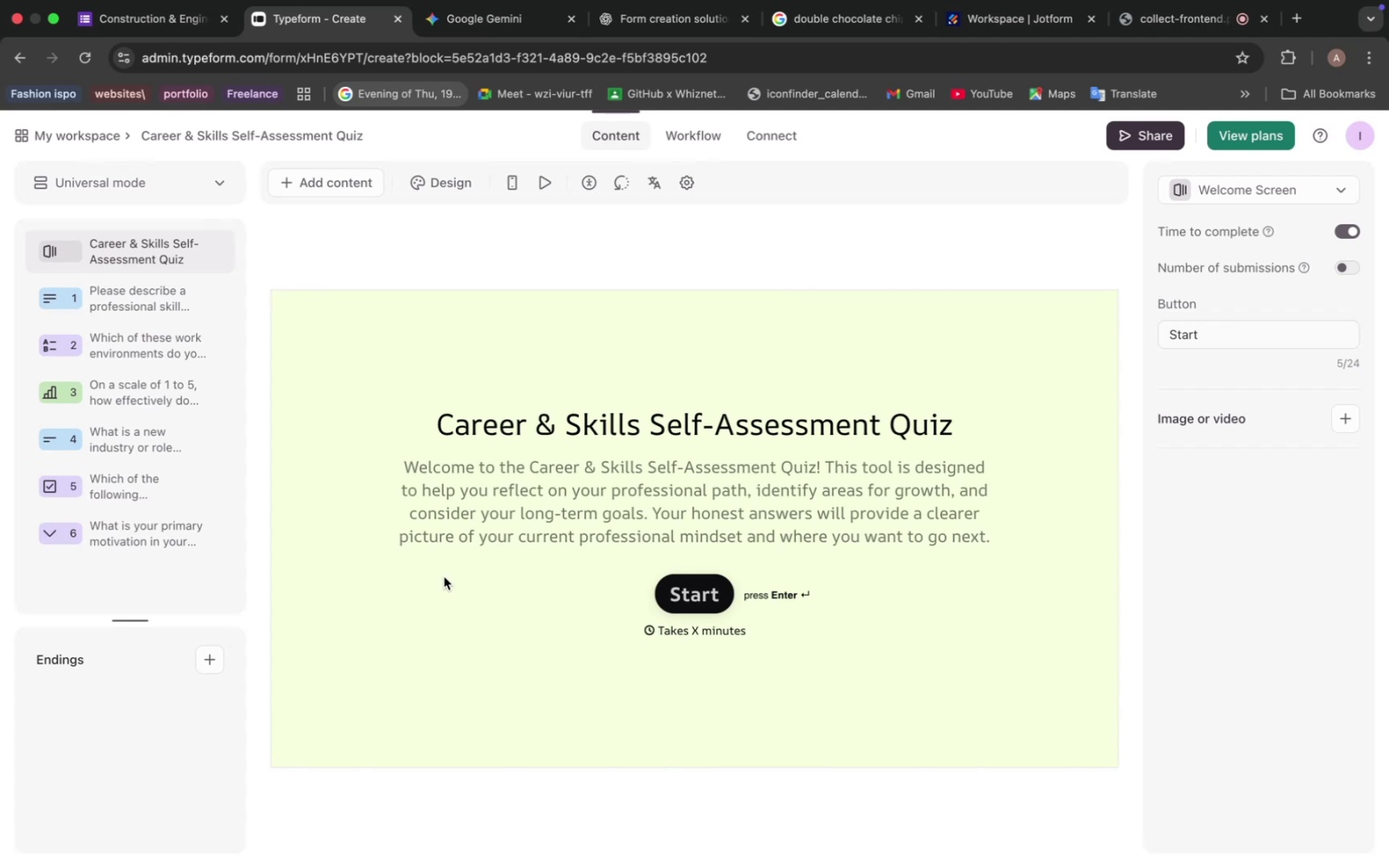 
scroll: coordinate [446, 575], scroll_direction: down, amount: 4.0
 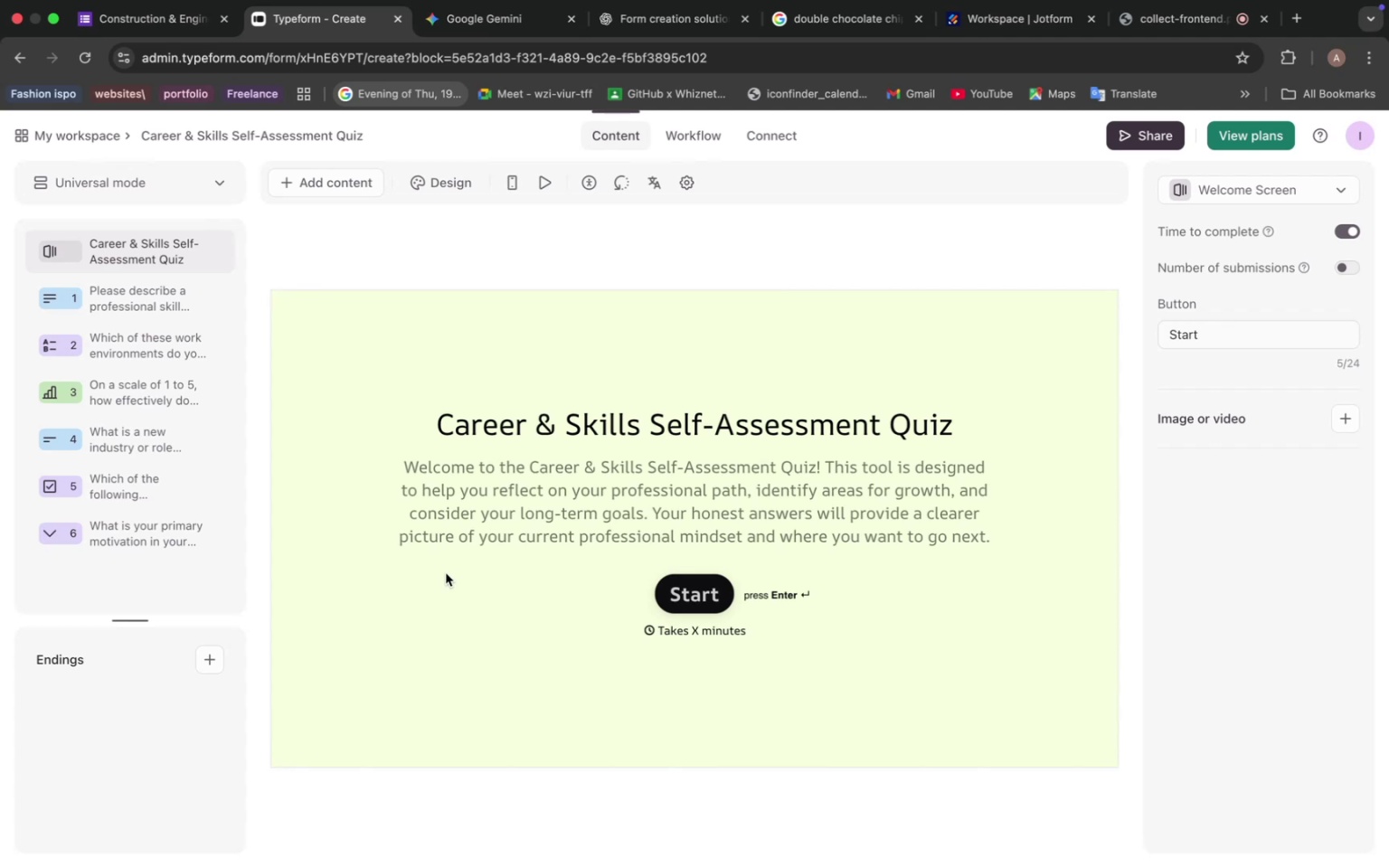 
wait(6.06)
 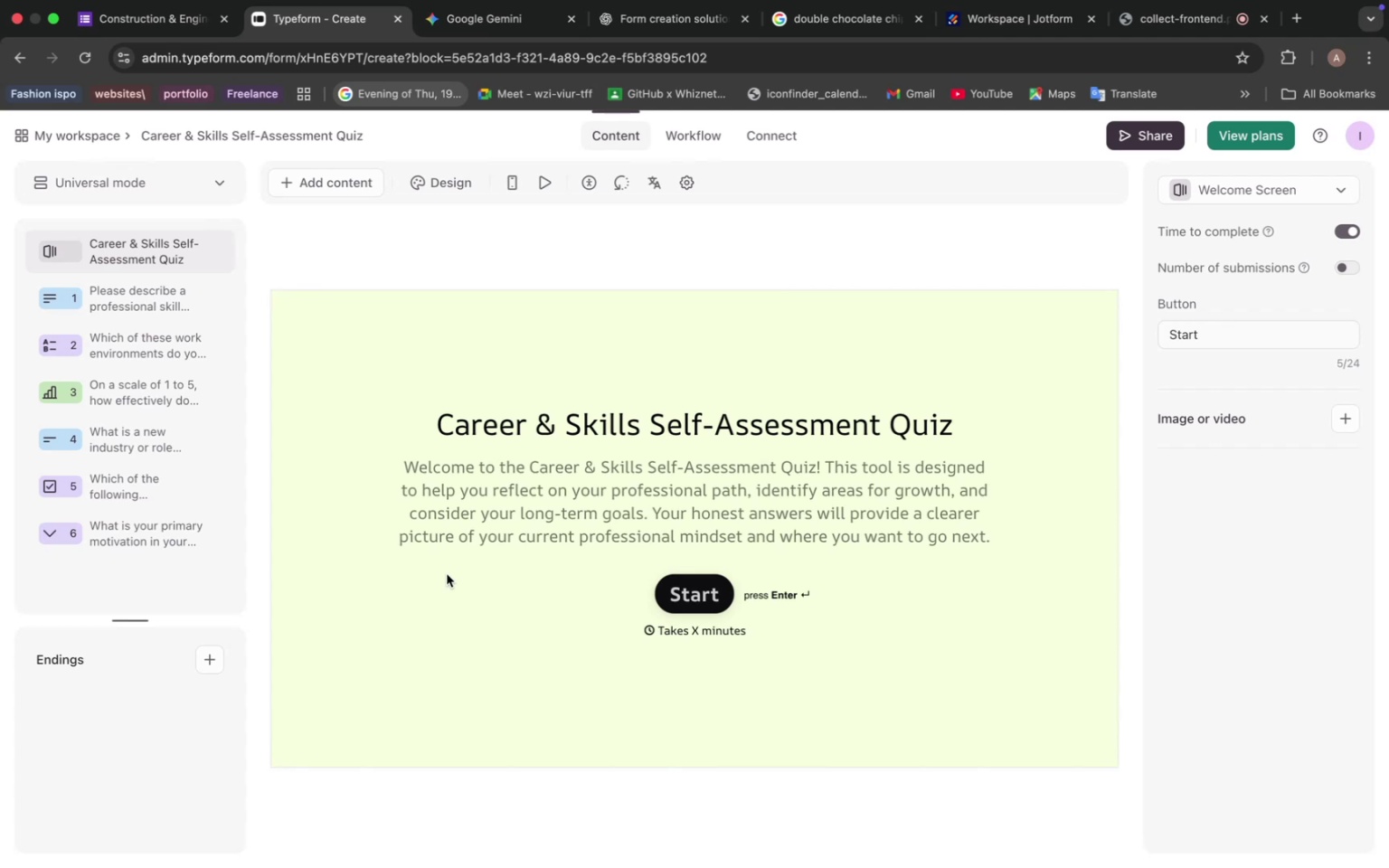 
scroll: coordinate [446, 574], scroll_direction: up, amount: 5.0
 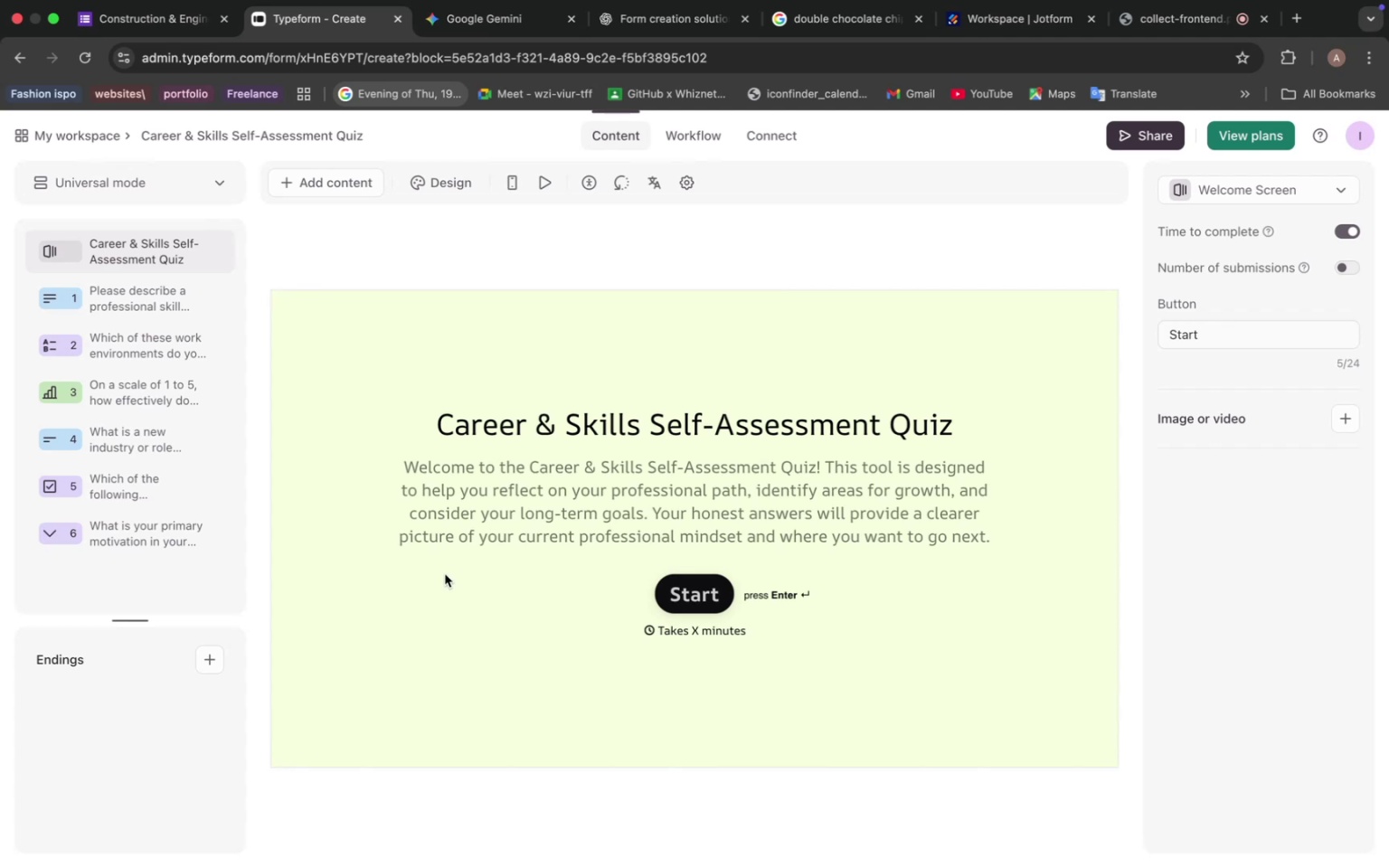 
wait(5.17)
 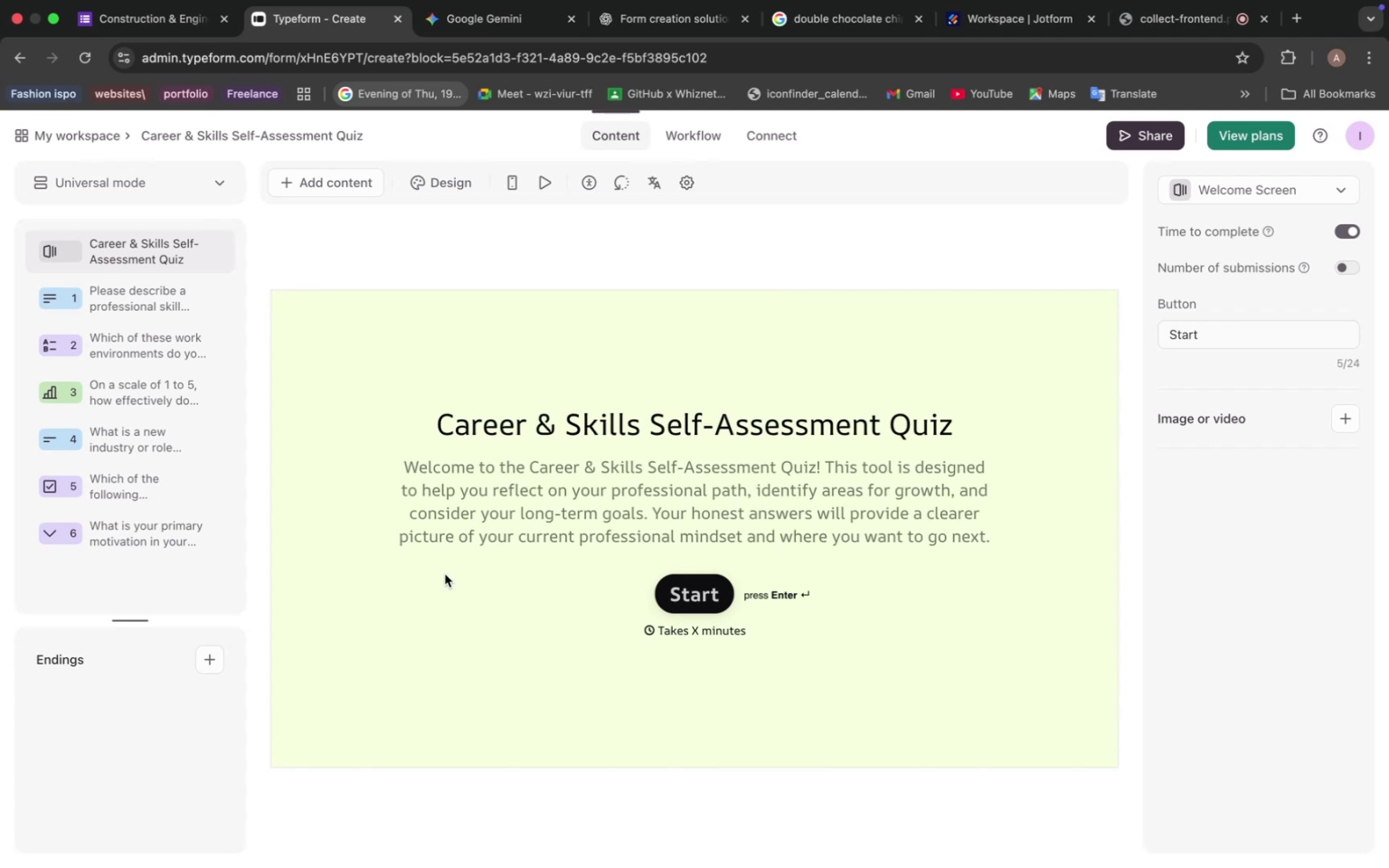 
scroll: coordinate [445, 574], scroll_direction: down, amount: 3.0
 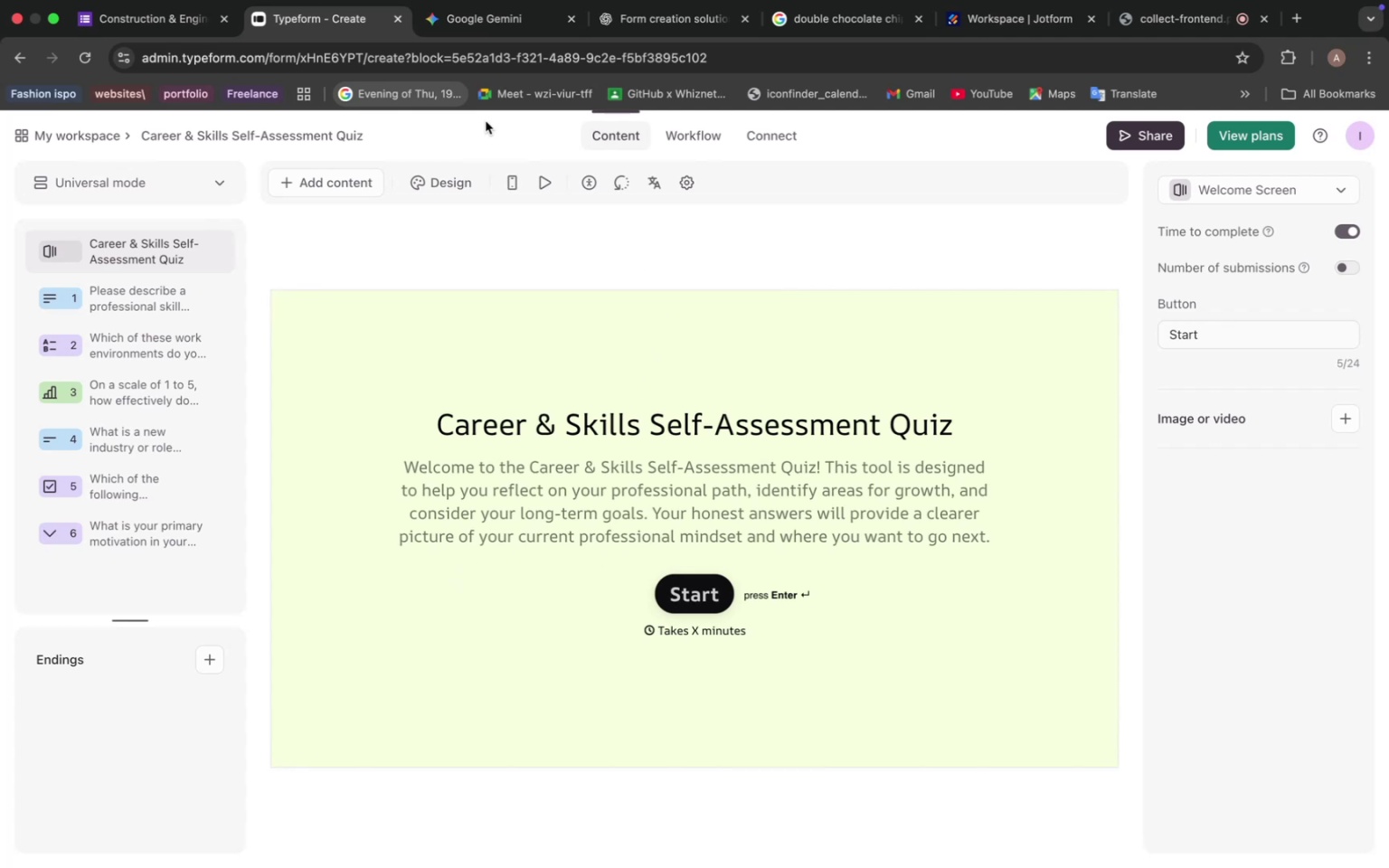 
left_click([161, 20])
 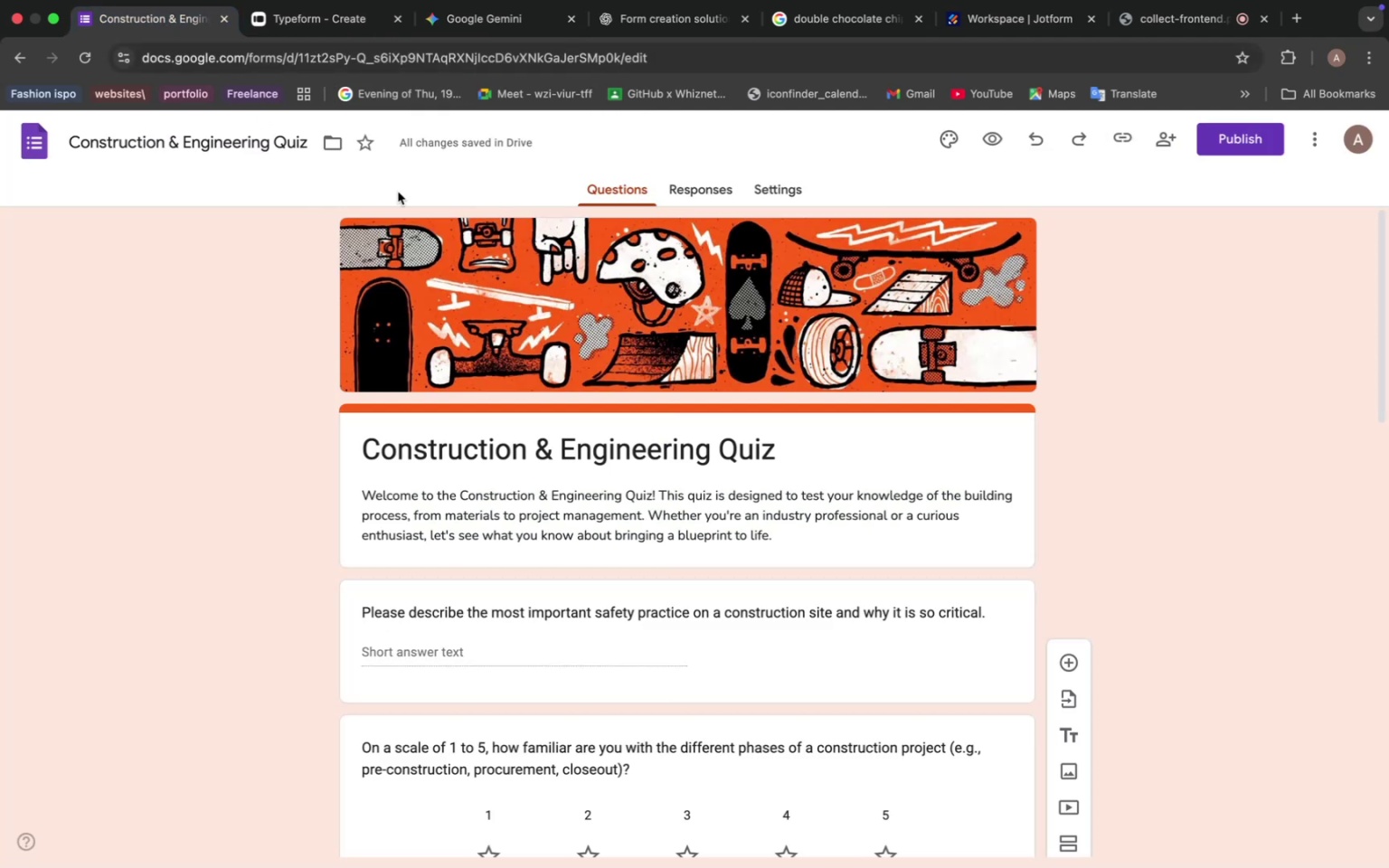 
left_click([55, 21])
 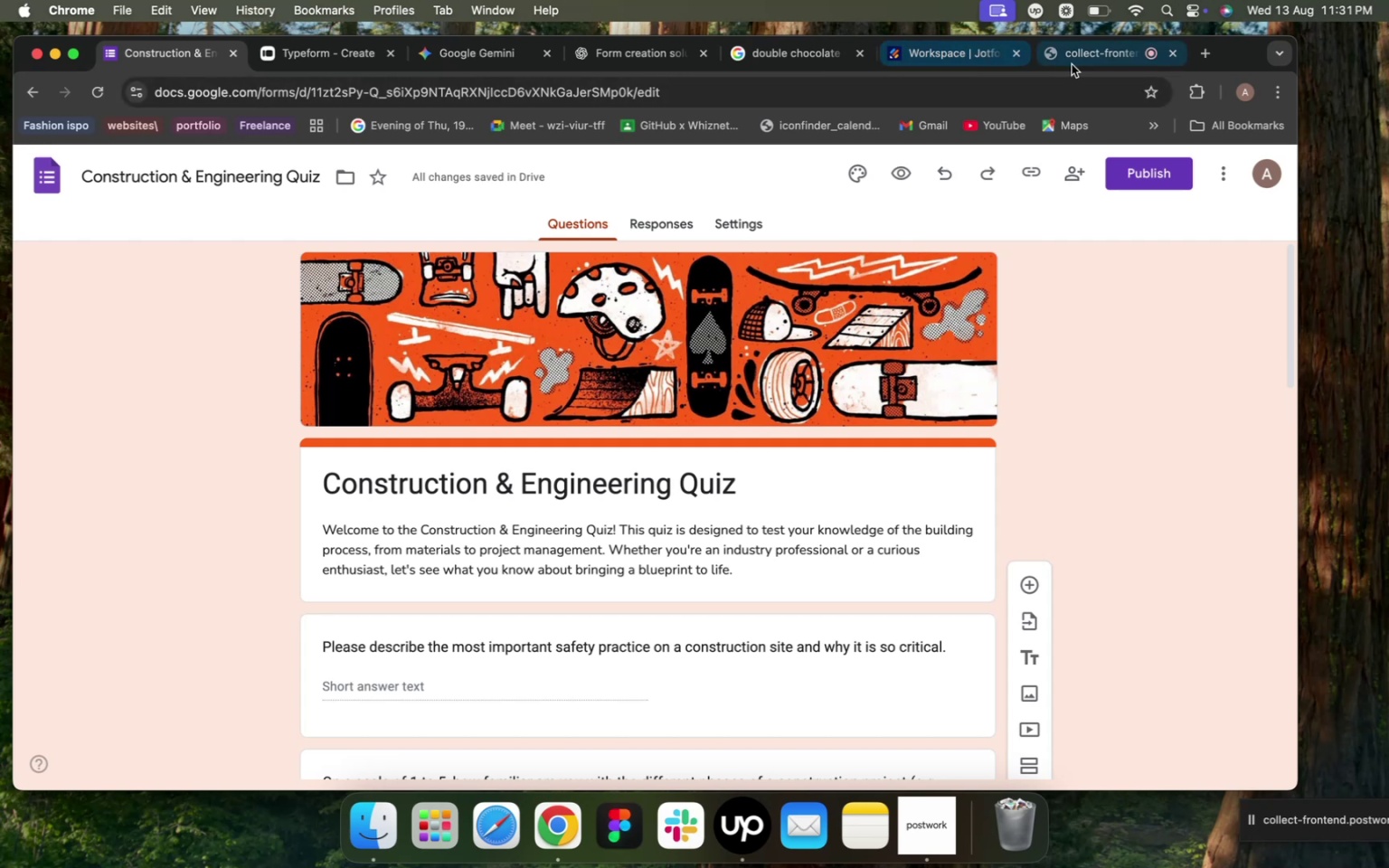 
left_click_drag(start_coordinate=[1226, 58], to_coordinate=[1275, 68])
 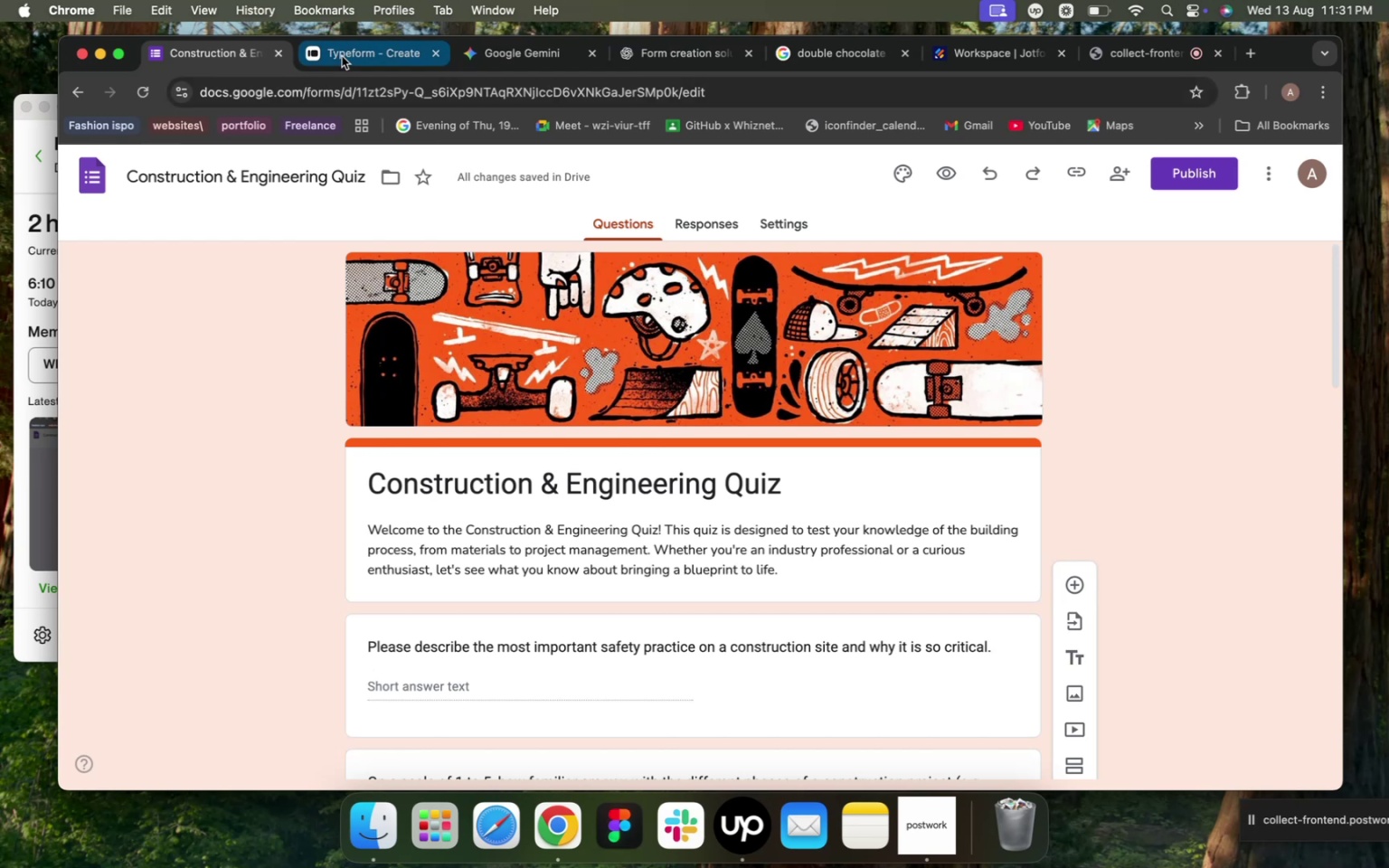 
wait(7.18)
 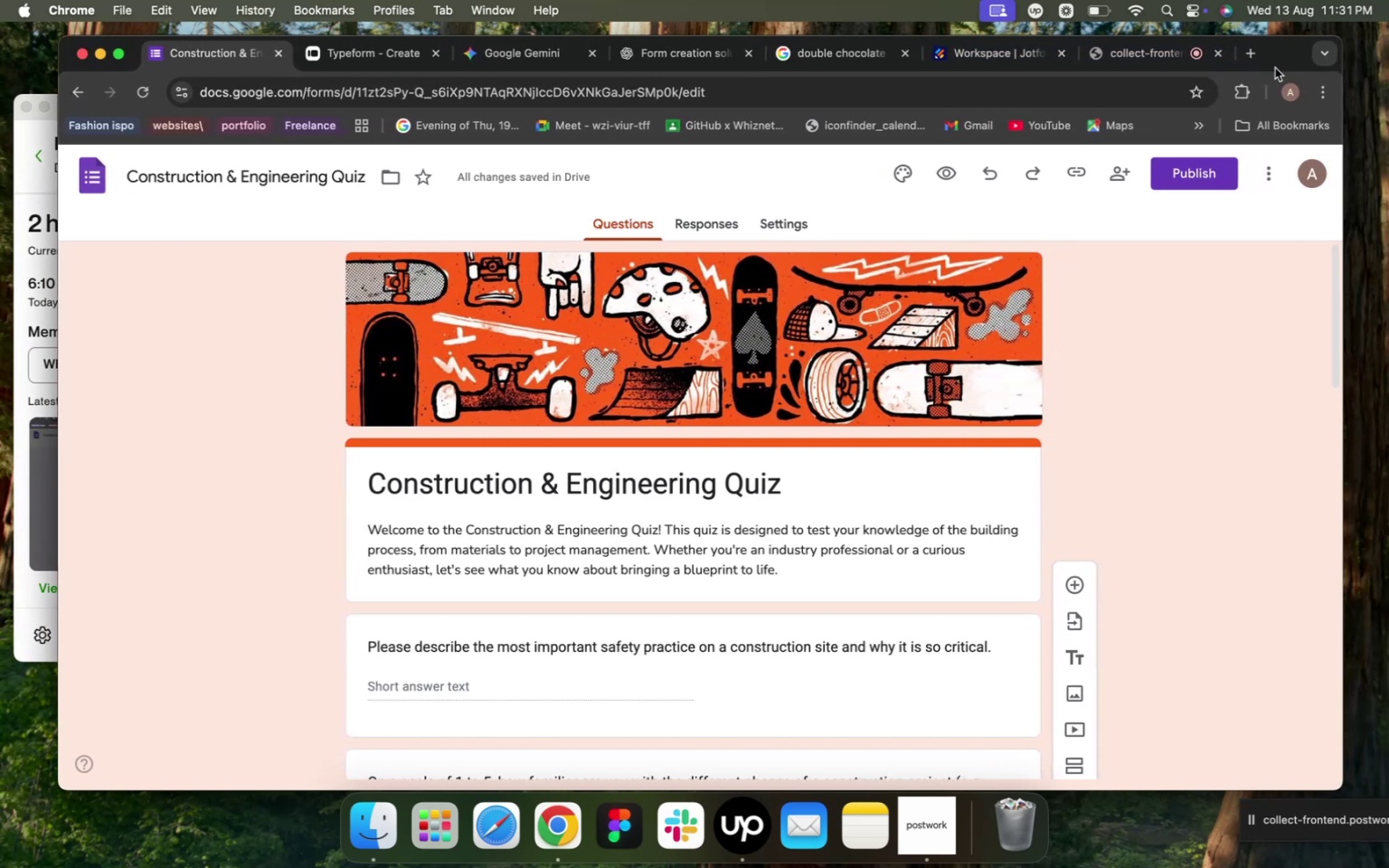 
left_click([397, 59])
 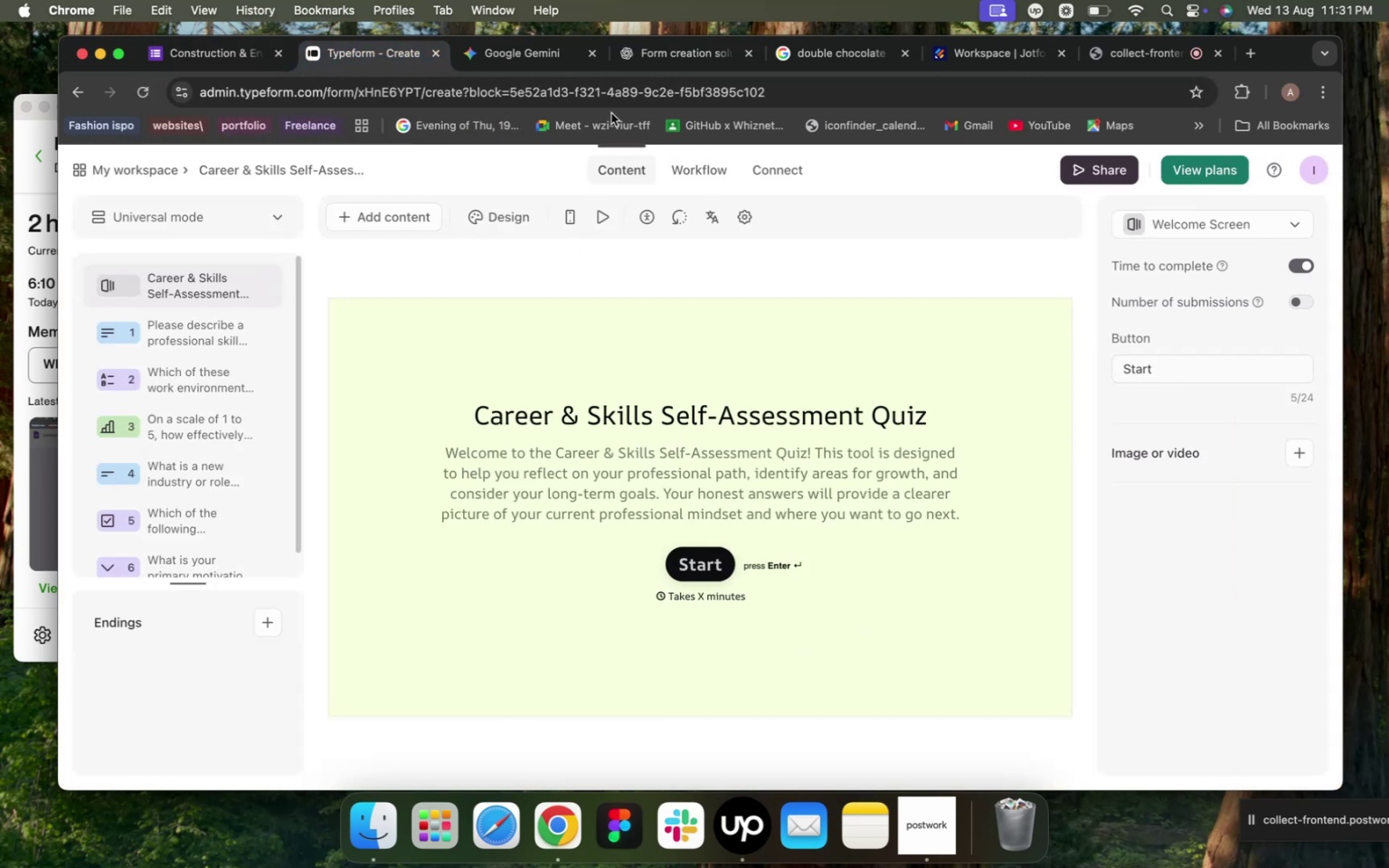 
left_click([543, 57])
 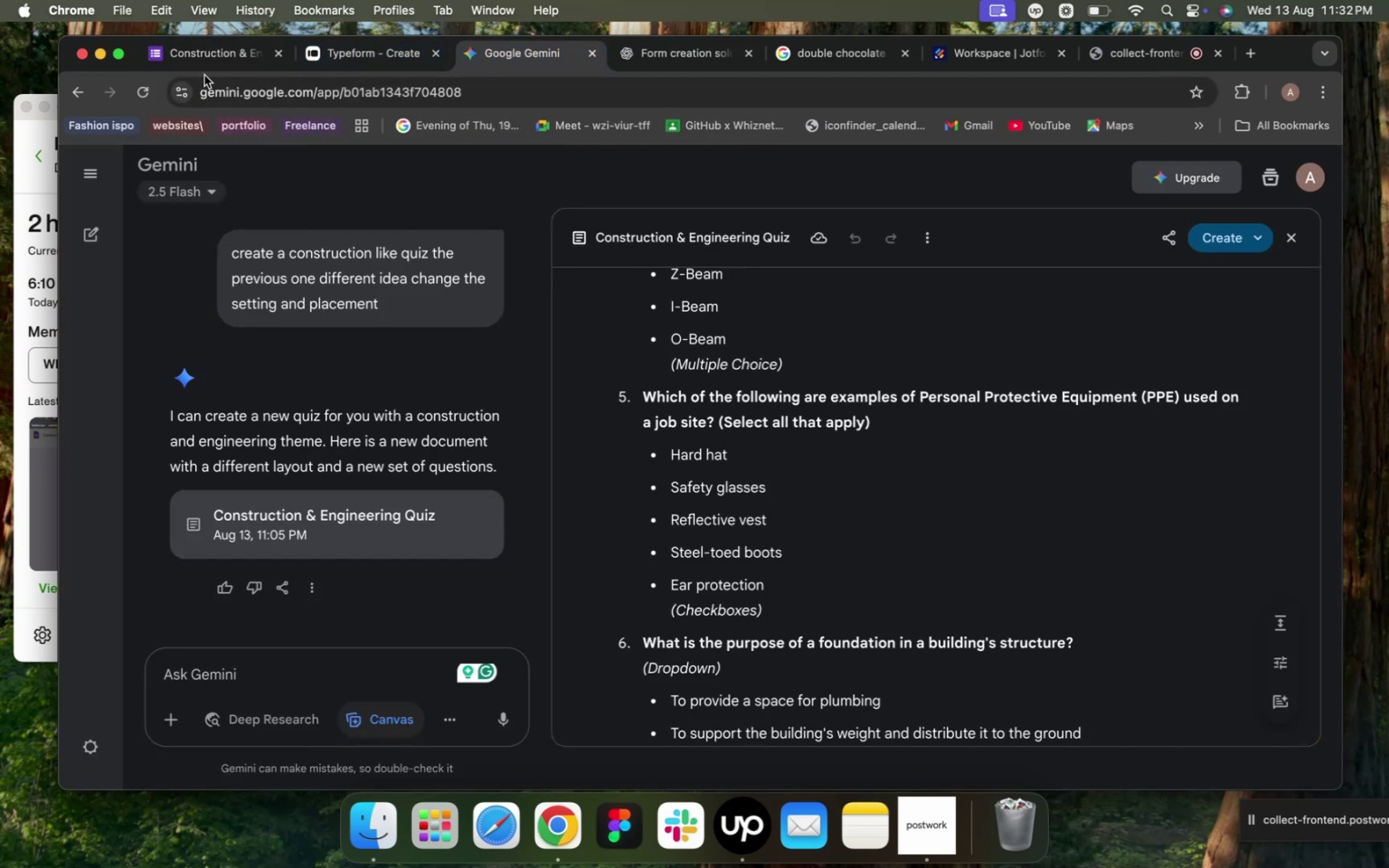 
left_click([121, 56])
 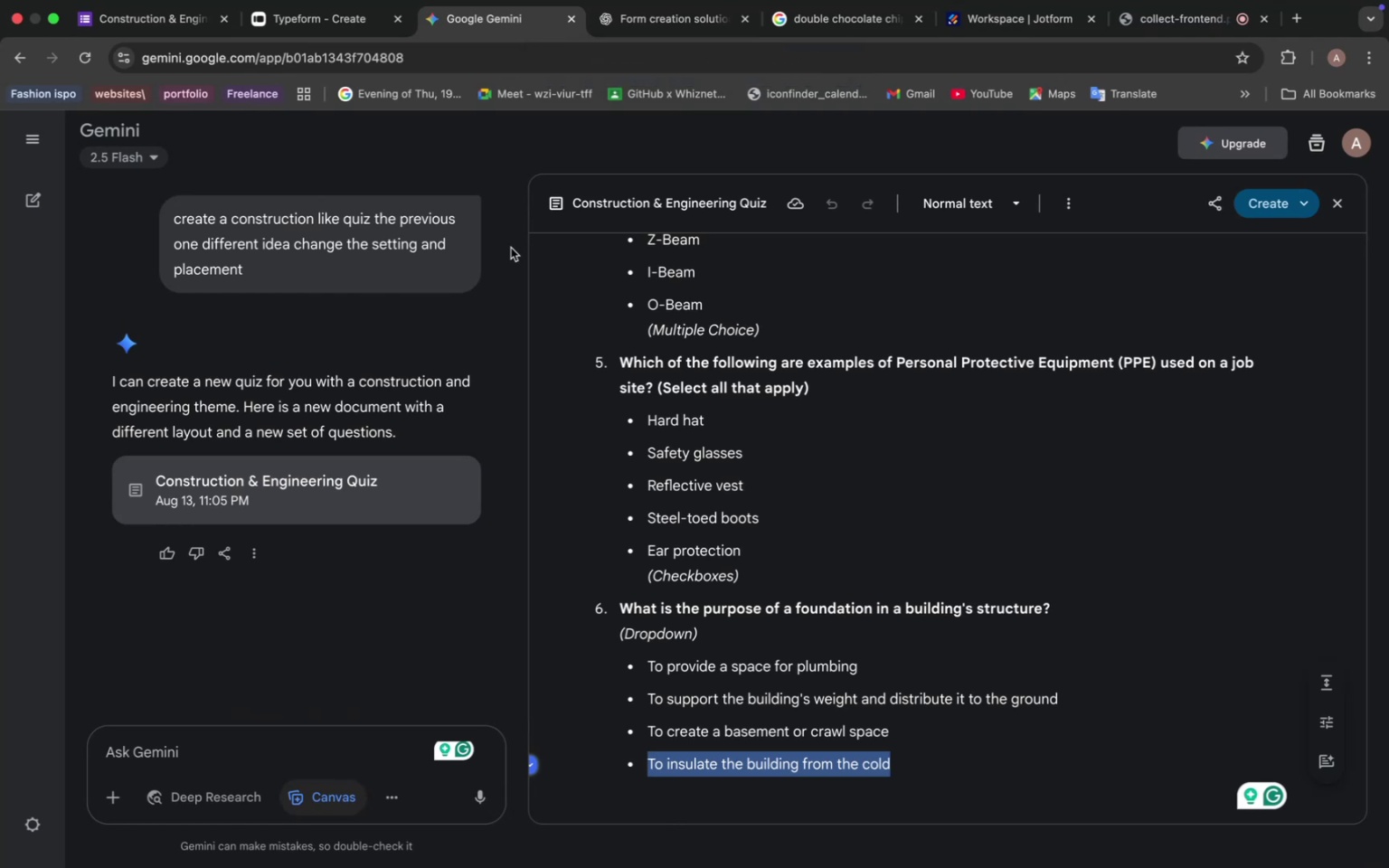 
wait(13.18)
 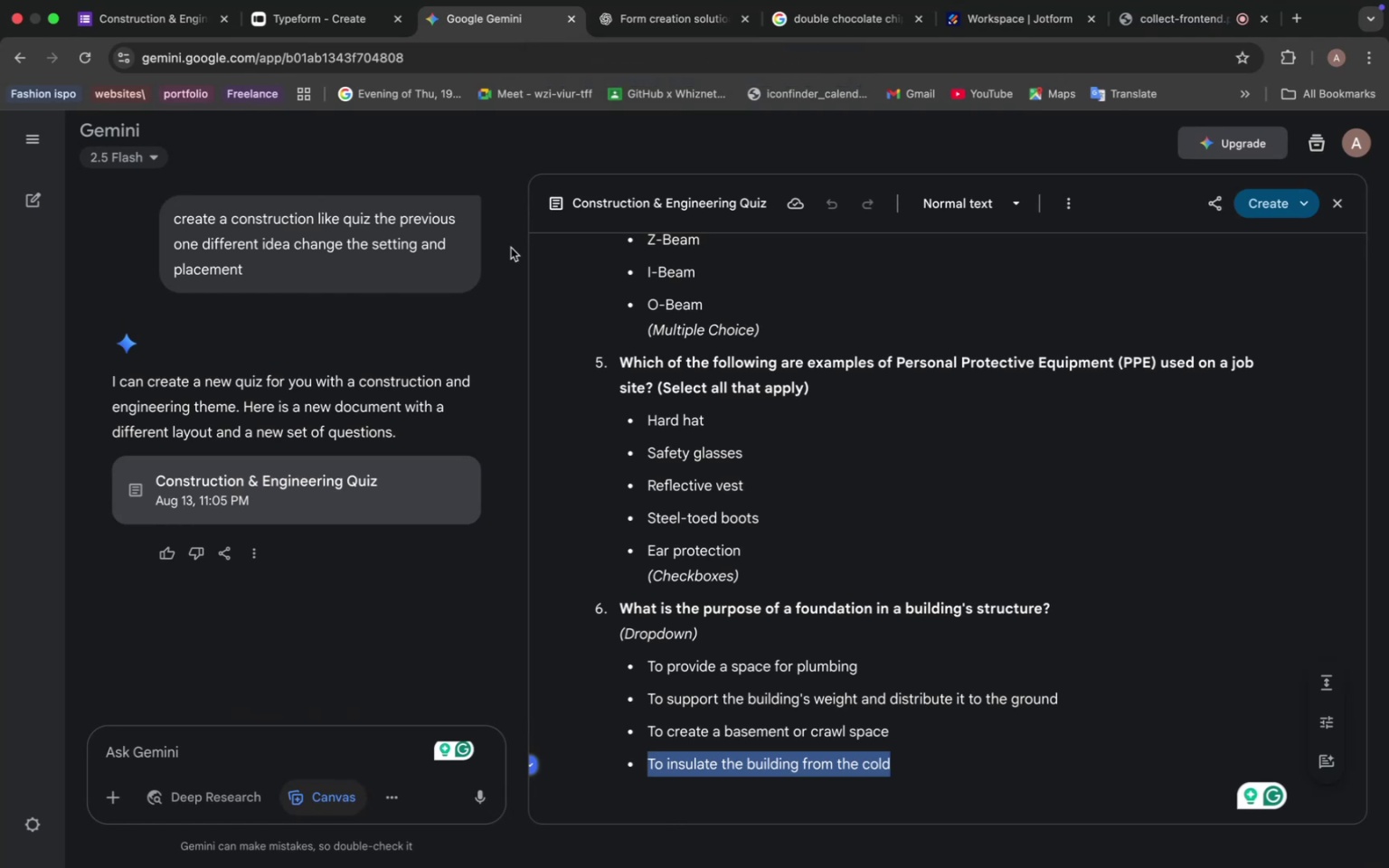 
scroll: coordinate [733, 439], scroll_direction: up, amount: 26.0
 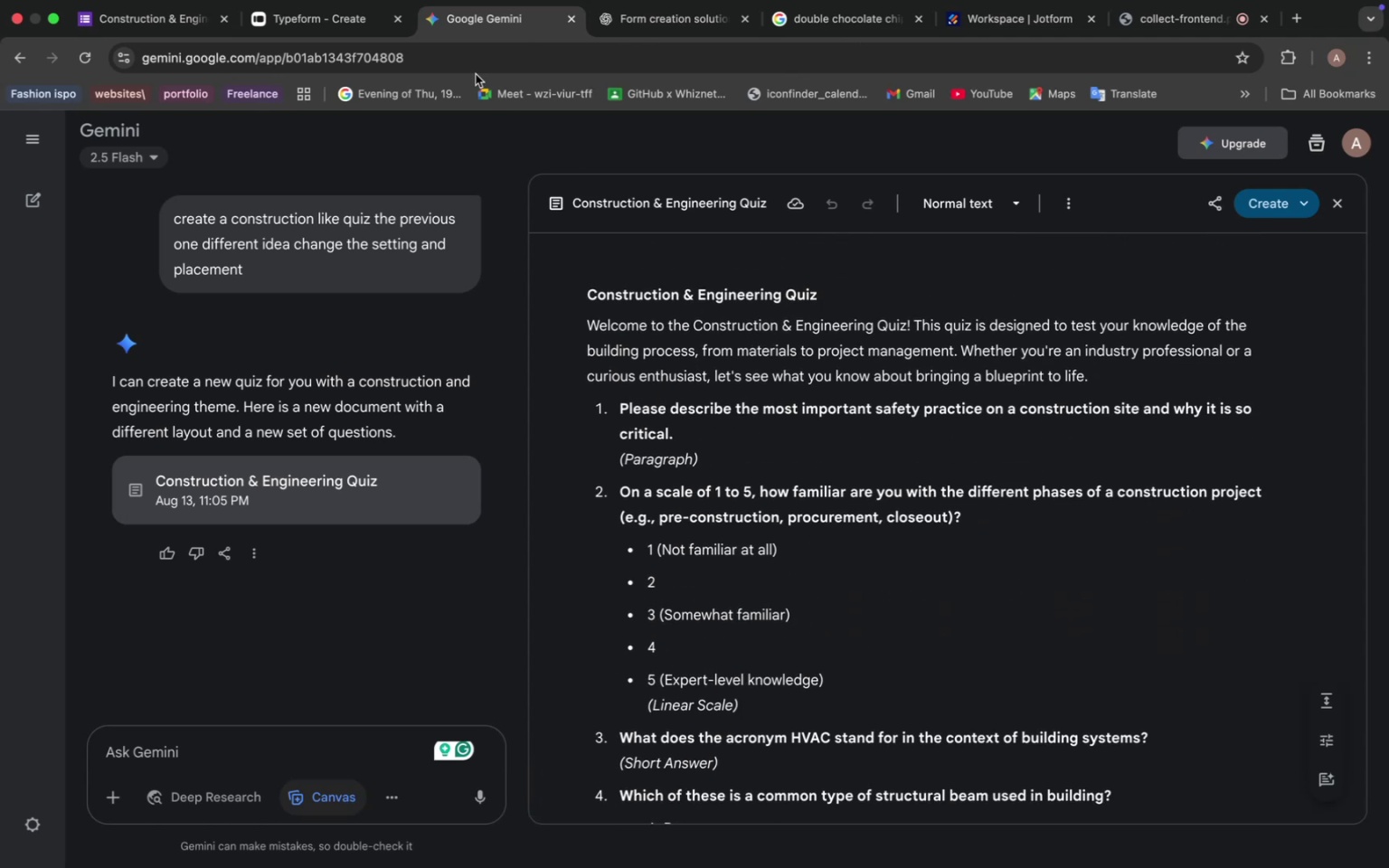 
left_click([194, 25])
 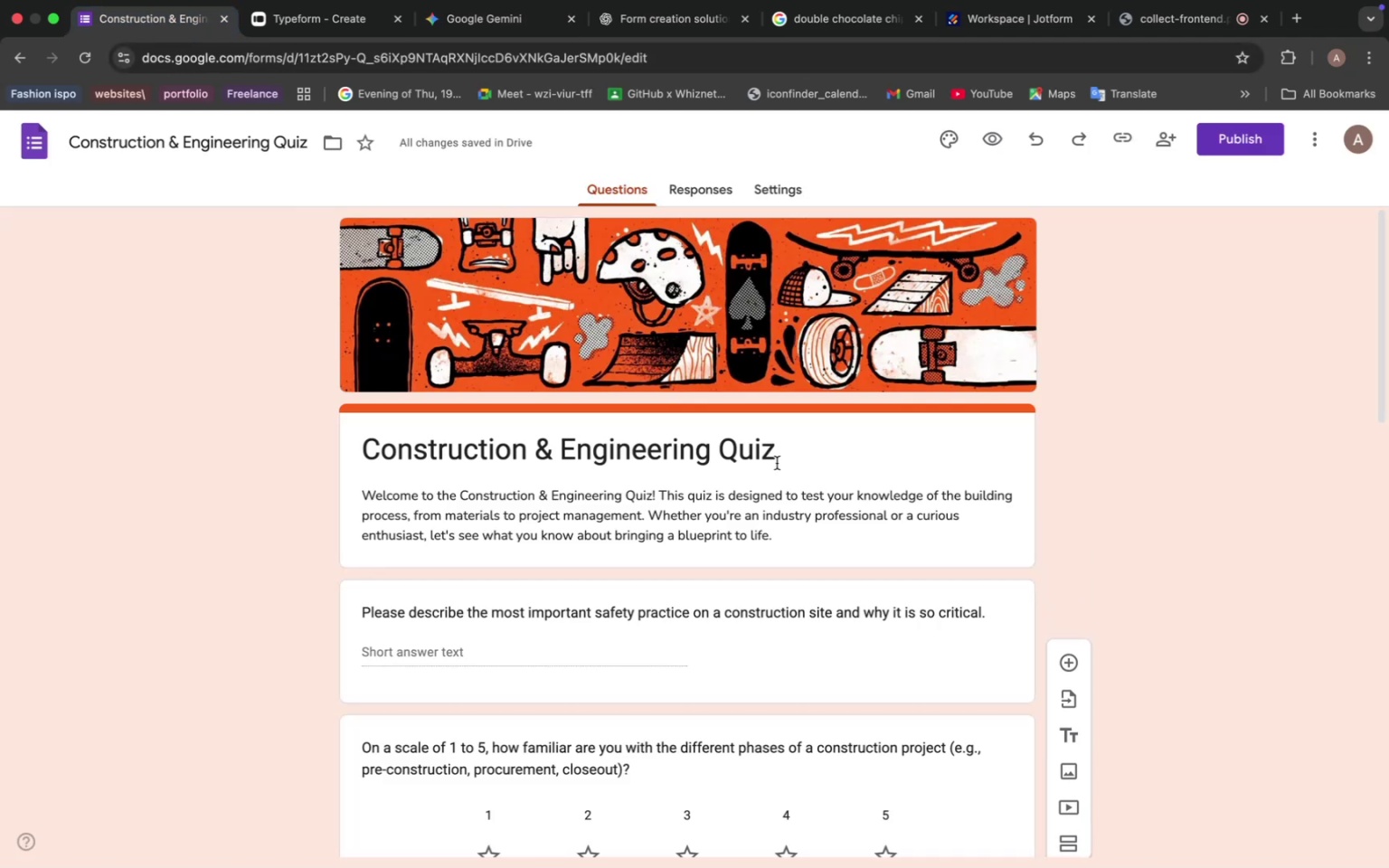 
left_click([1055, 452])
 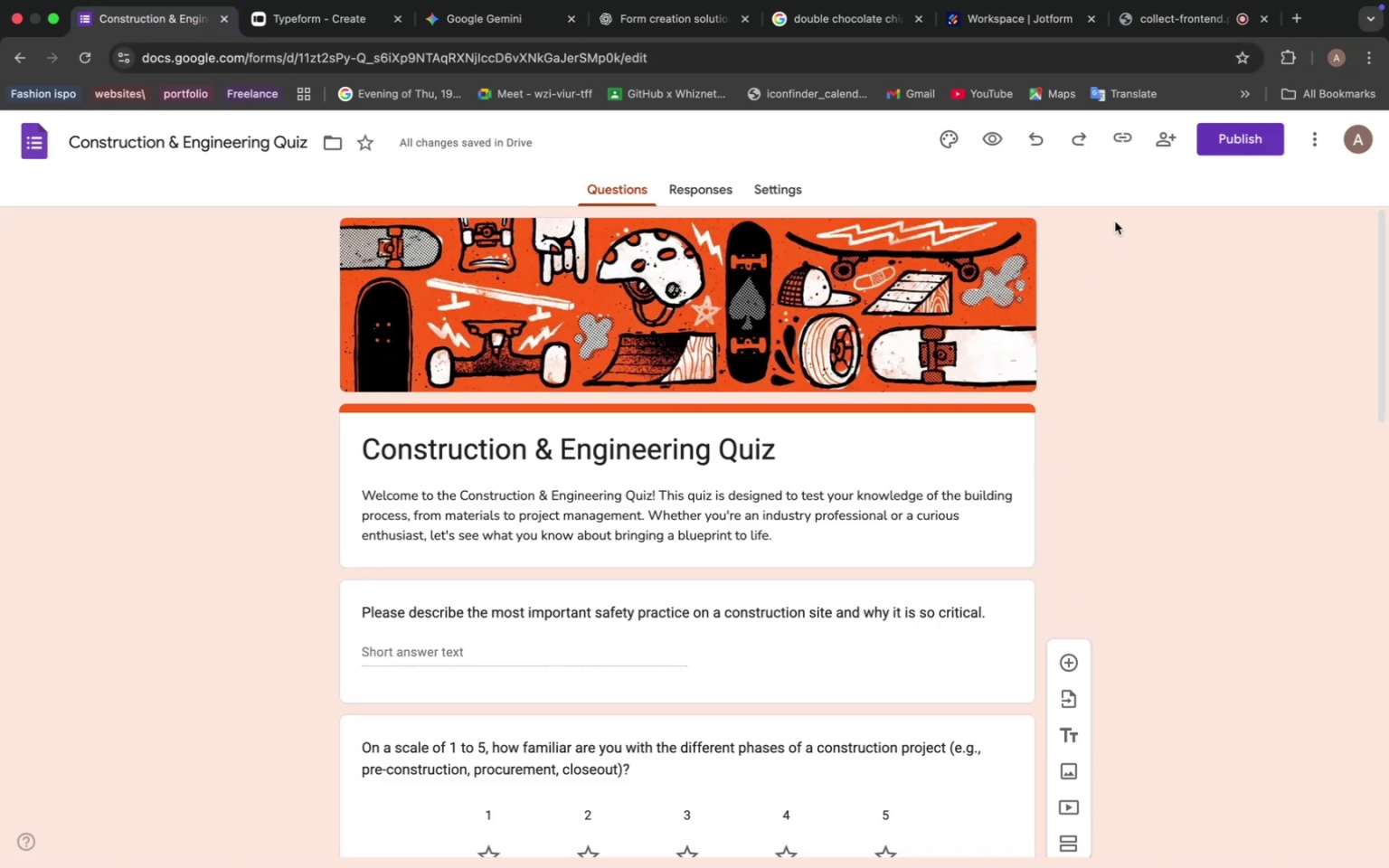 
left_click([1249, 121])
 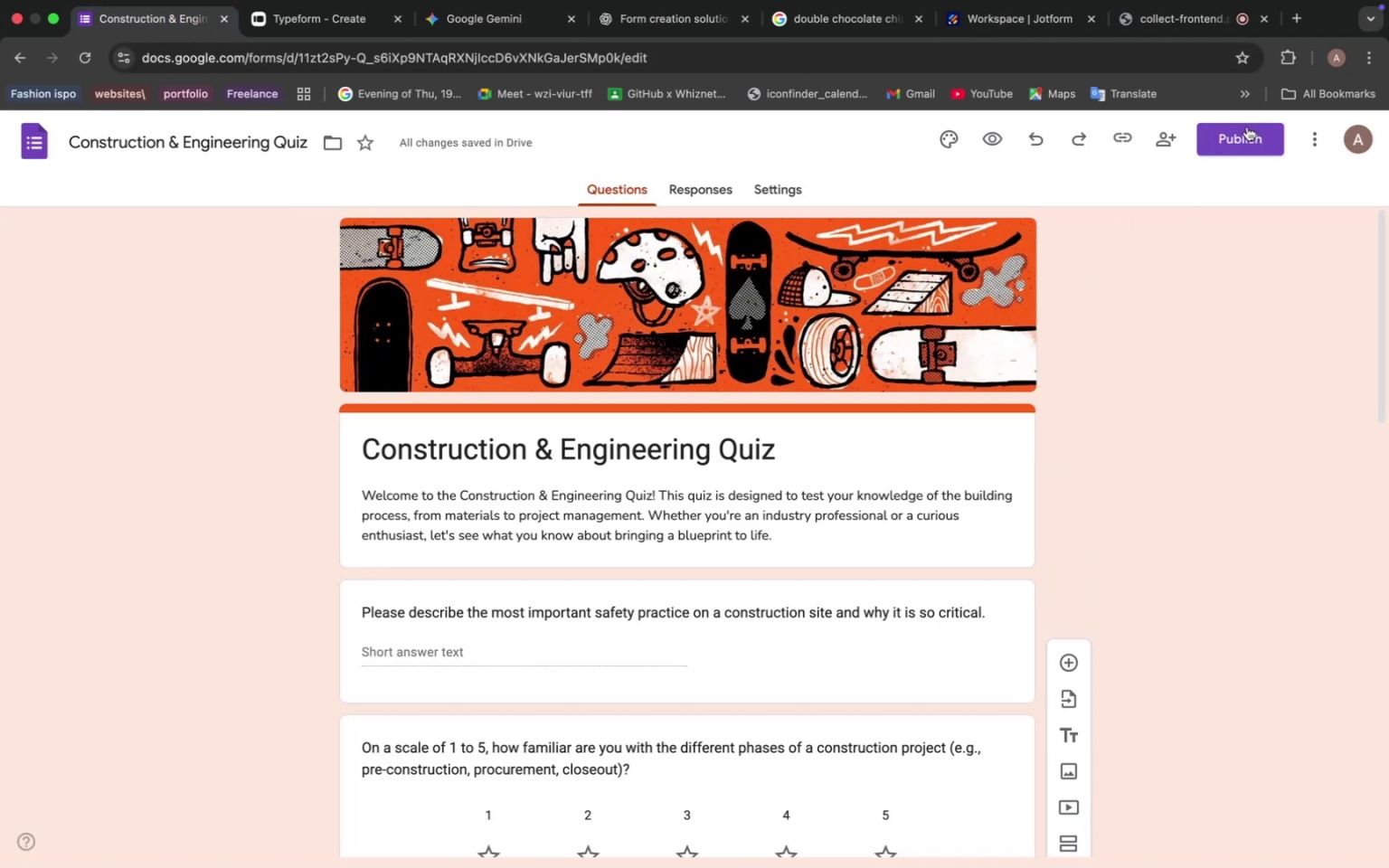 
left_click([1243, 137])
 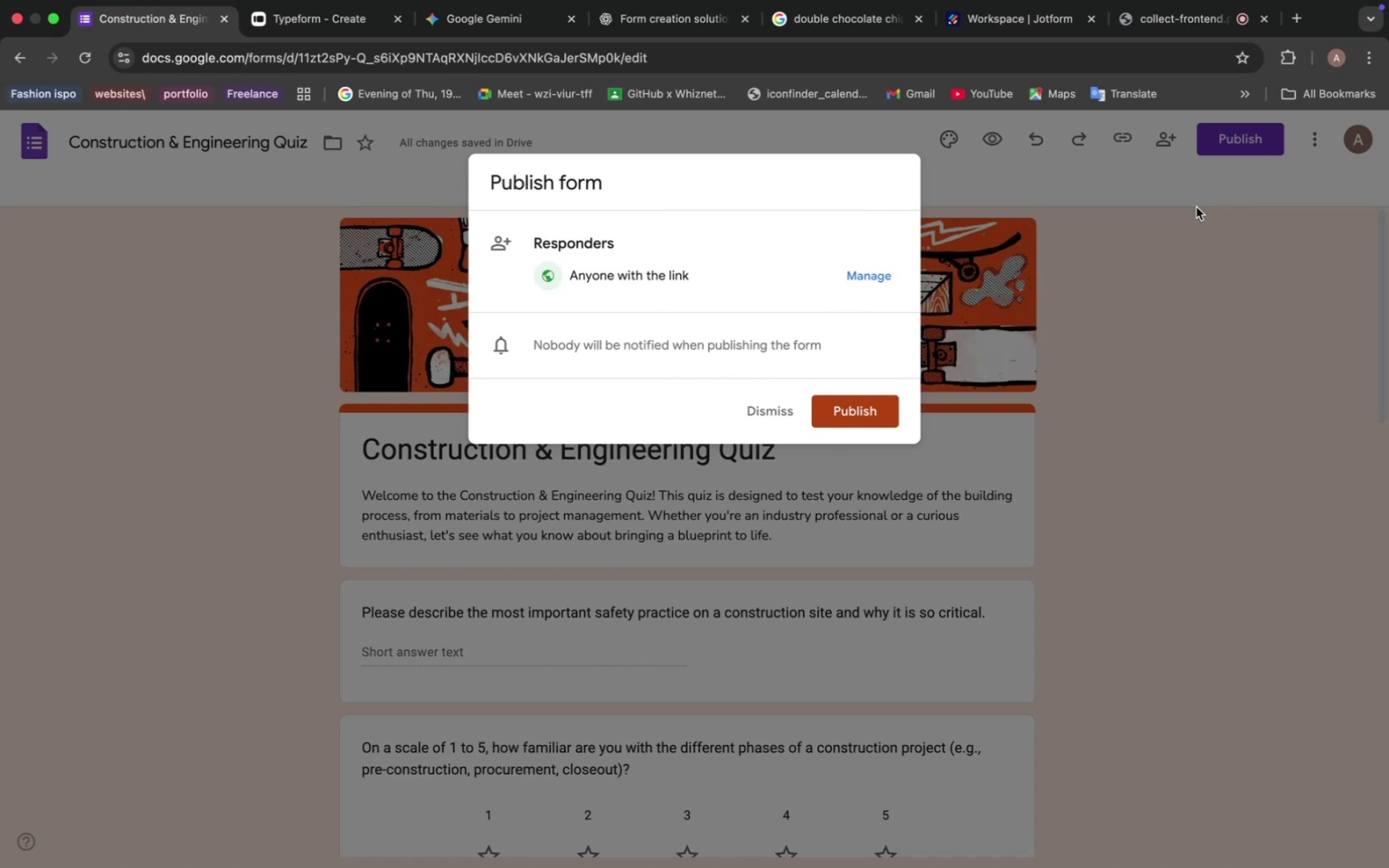 
wait(8.47)
 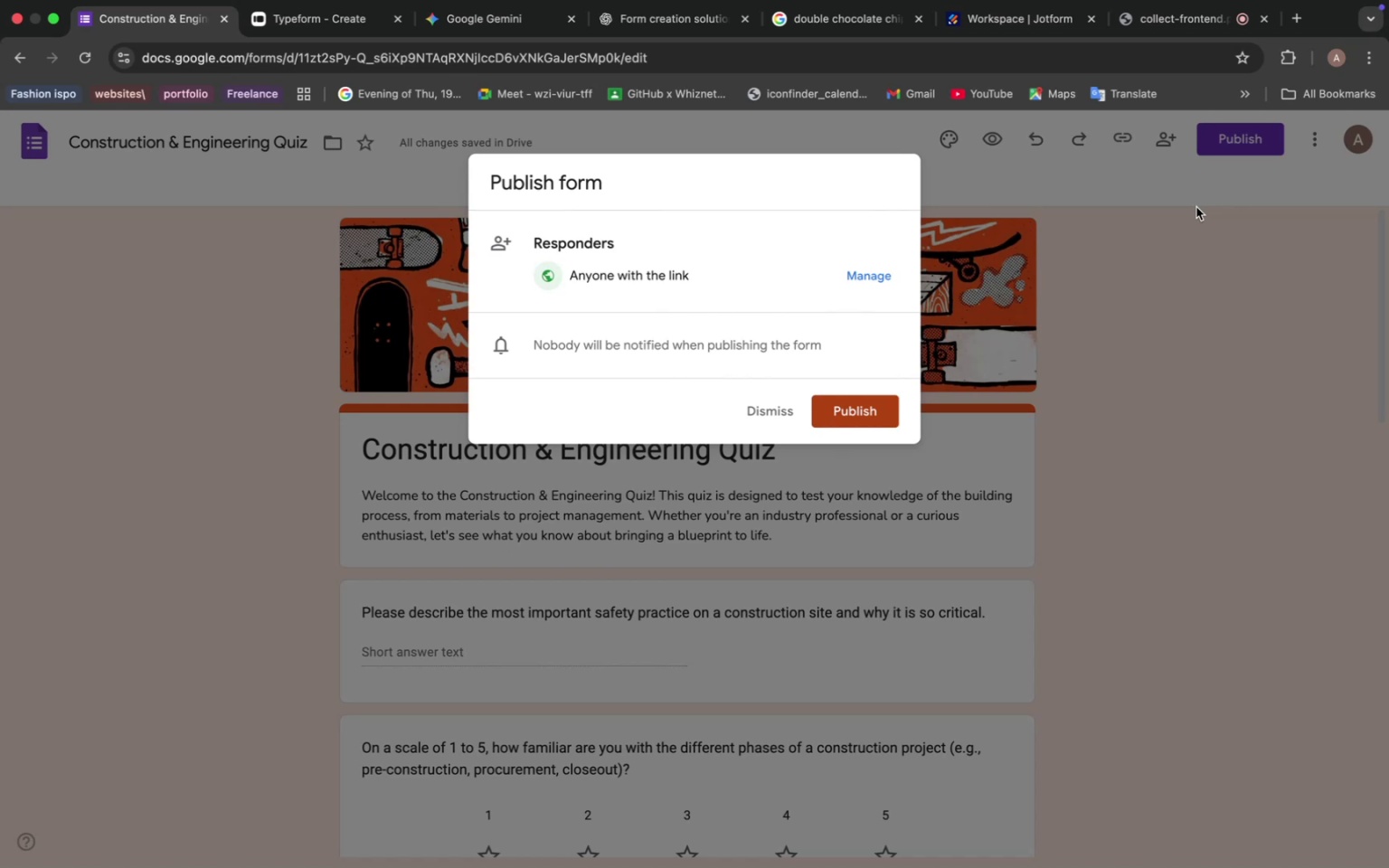 
left_click([862, 421])
 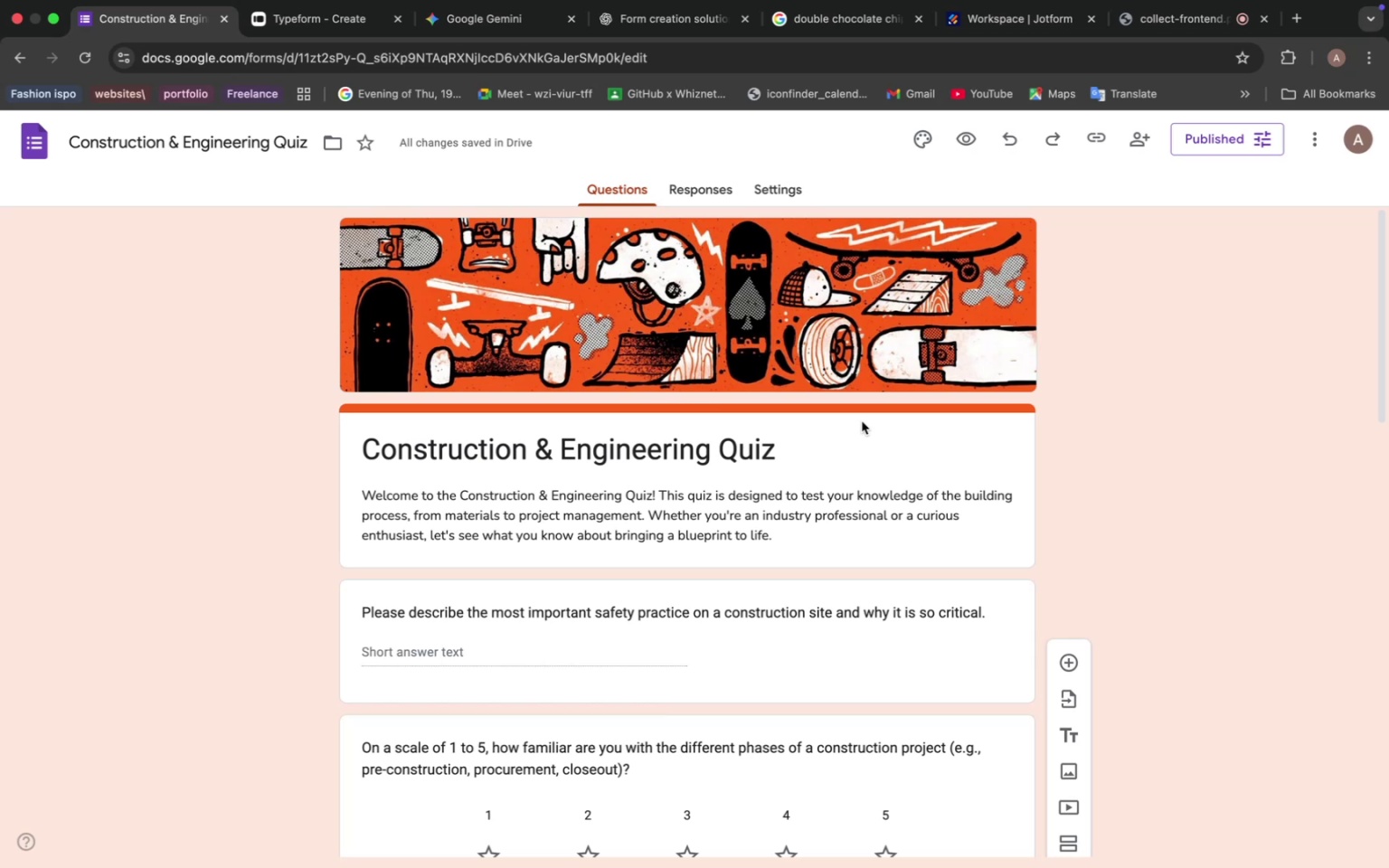 
wait(43.14)
 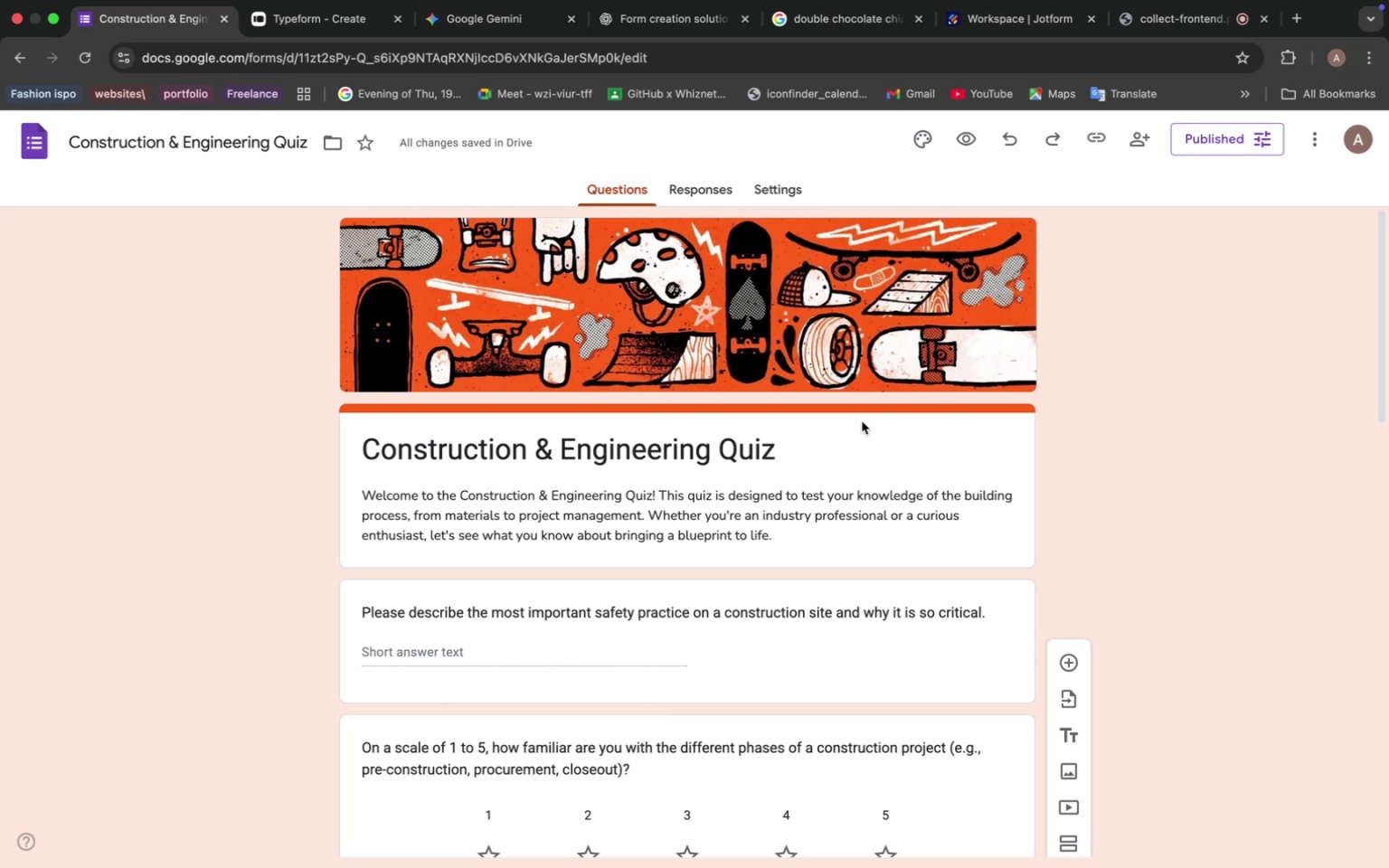 
scroll: coordinate [774, 533], scroll_direction: down, amount: 25.0
 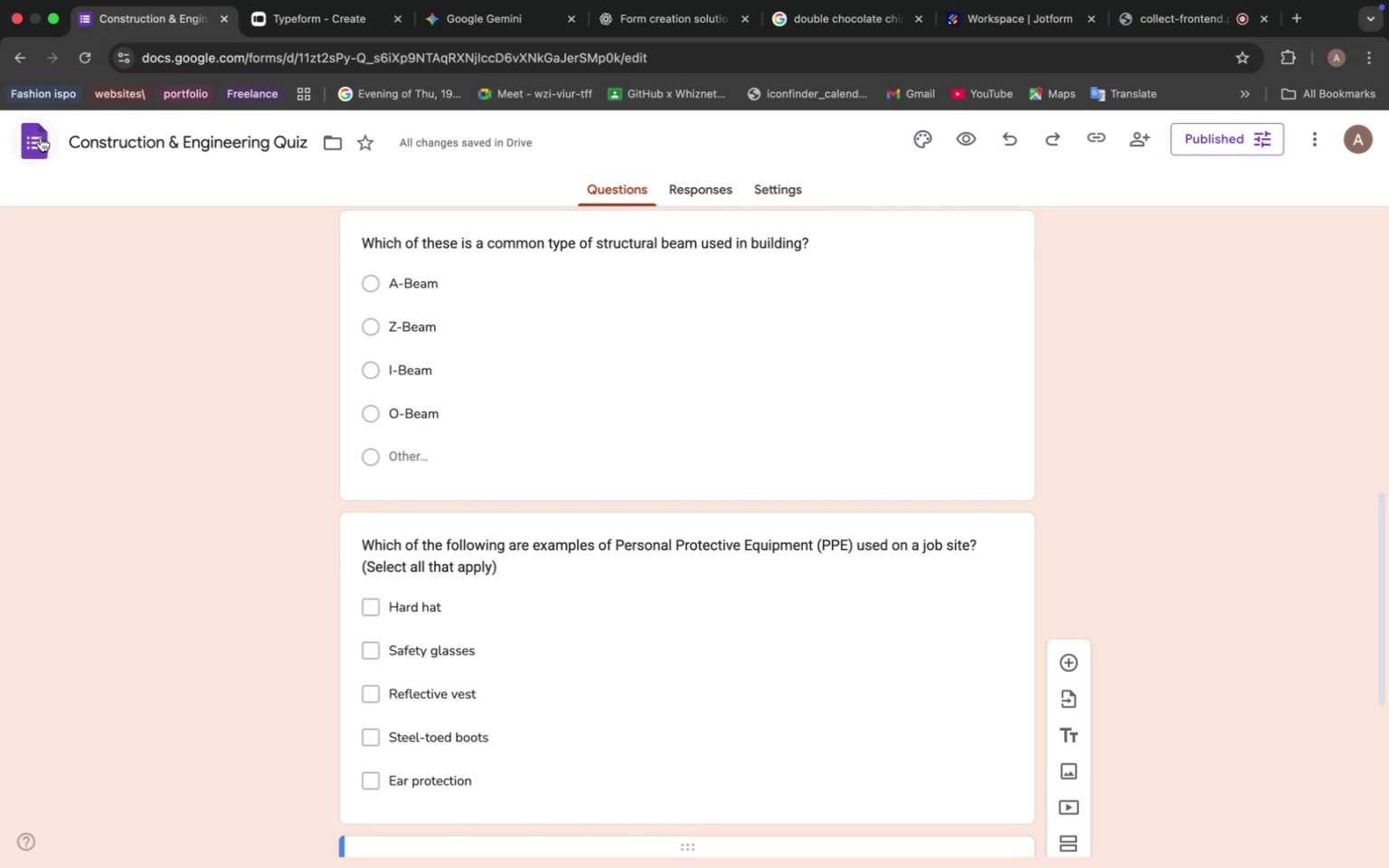 
wait(13.23)
 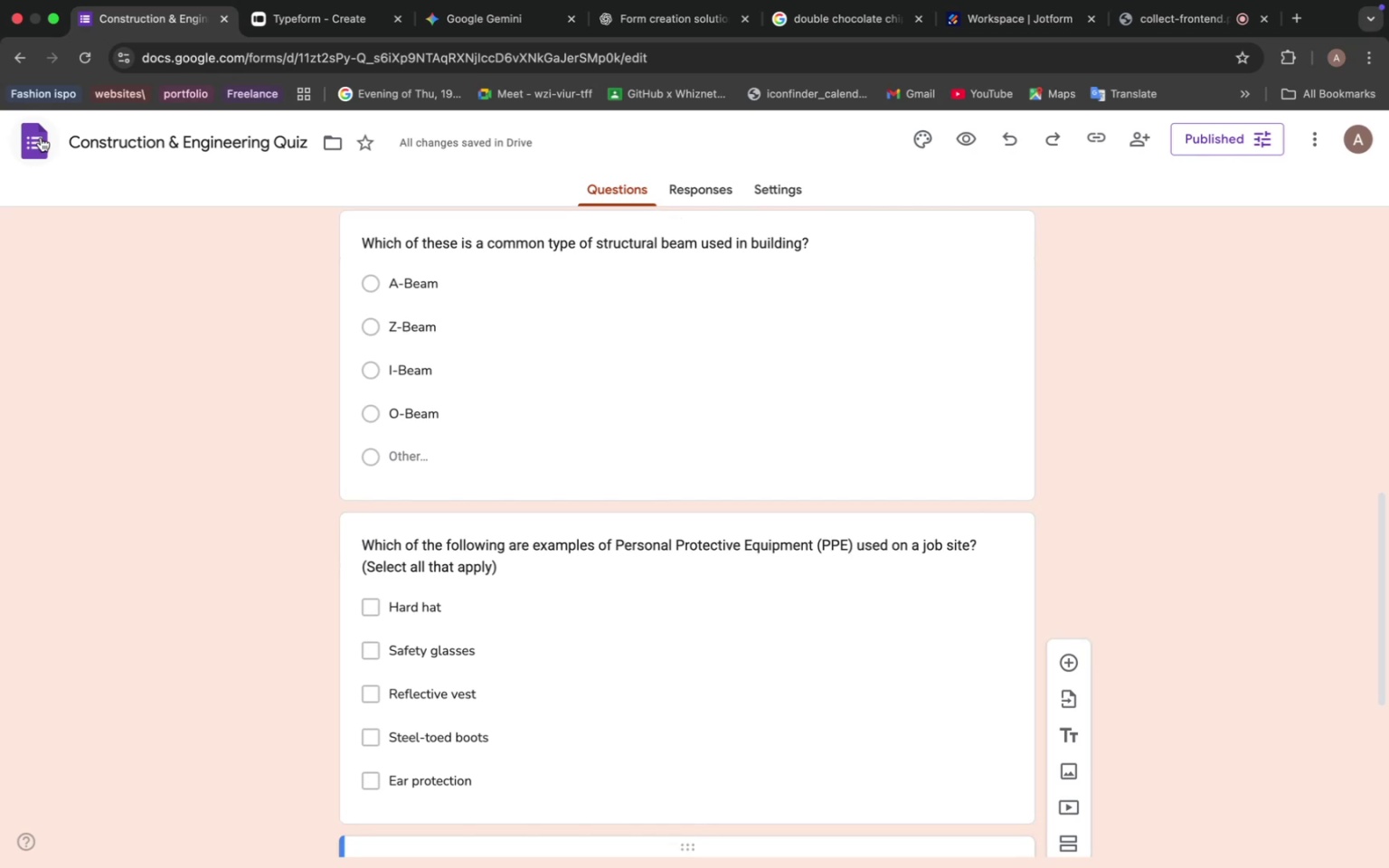 
scroll: coordinate [493, 433], scroll_direction: down, amount: 30.0
 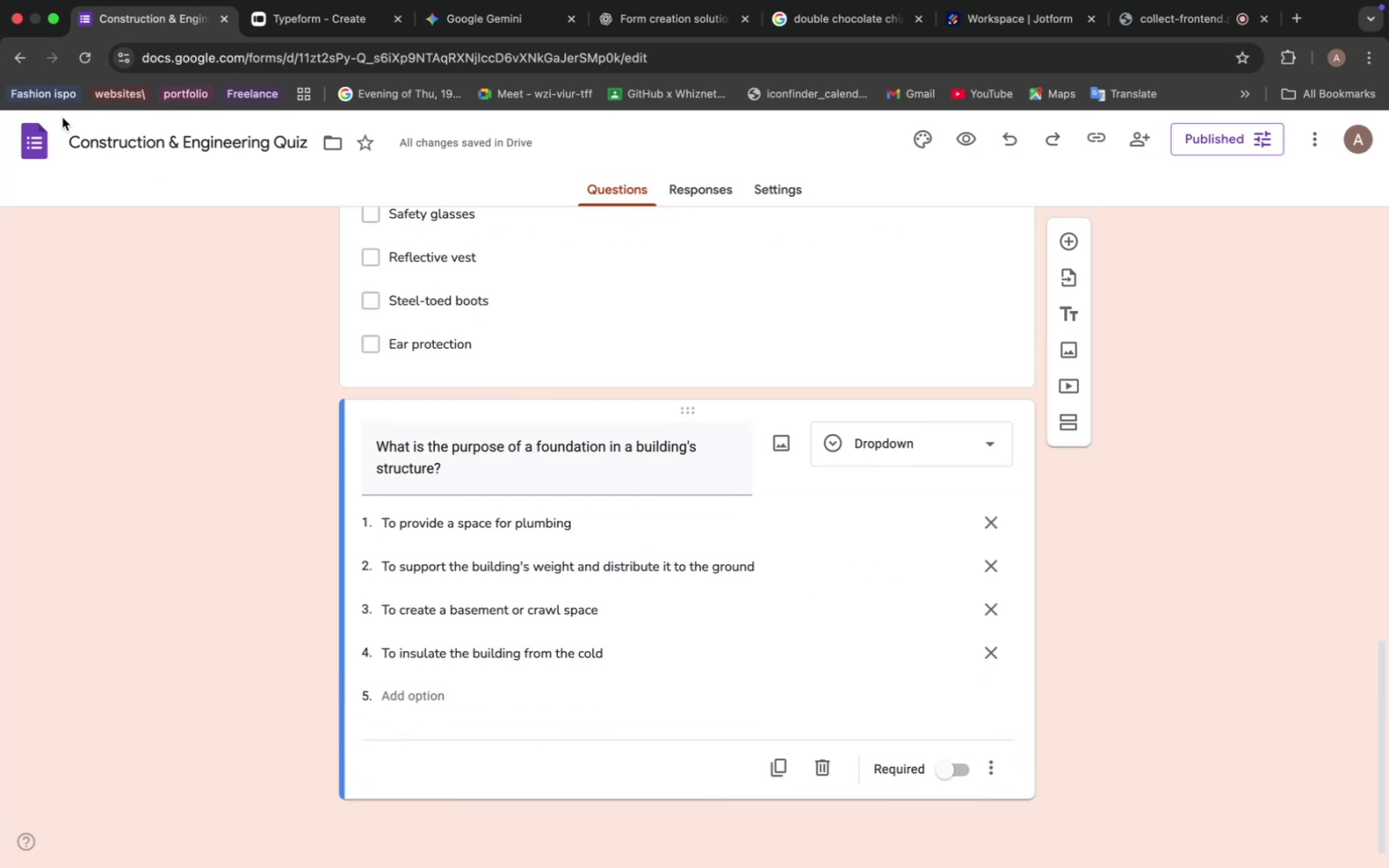 
left_click([35, 143])
 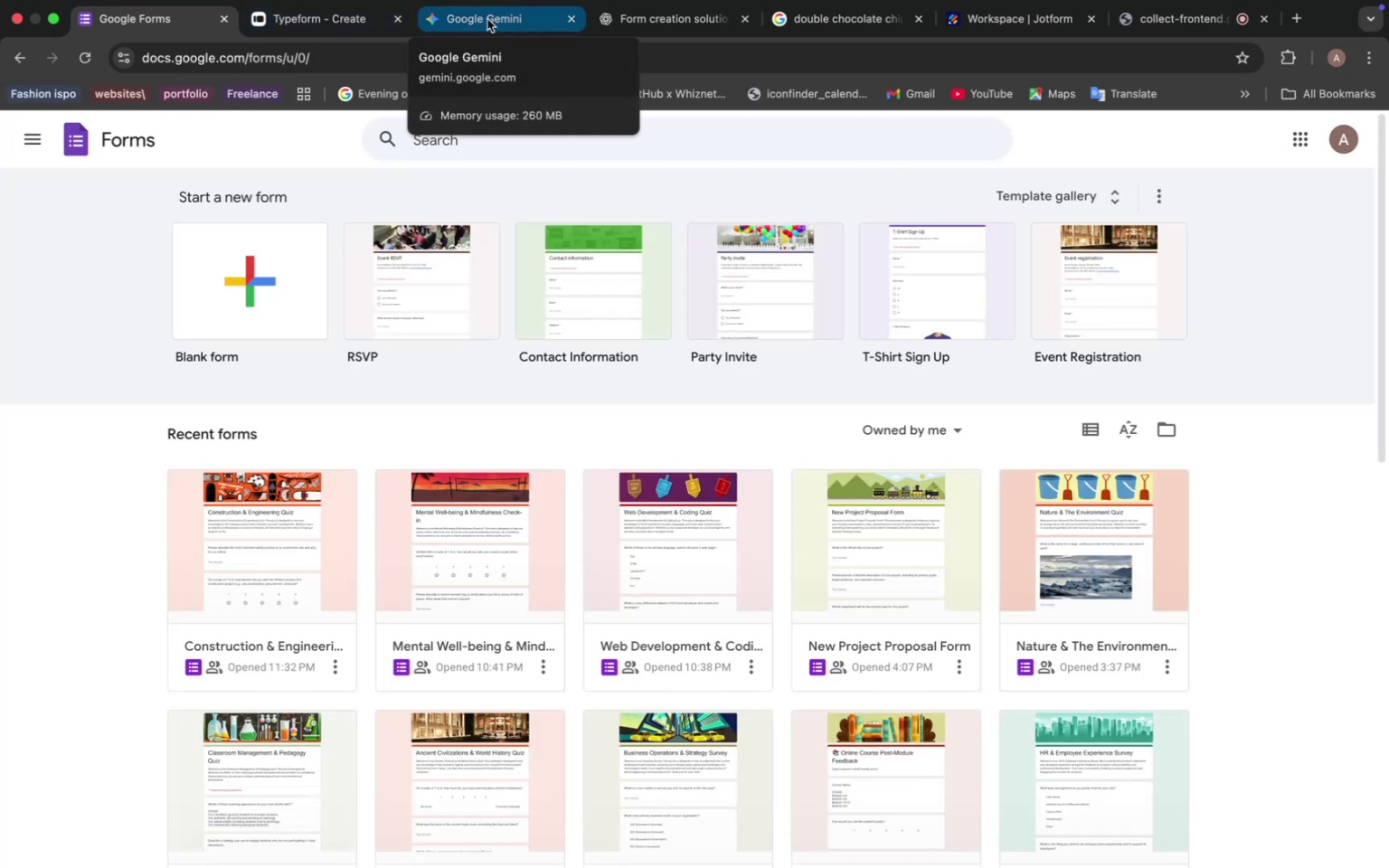 
wait(7.86)
 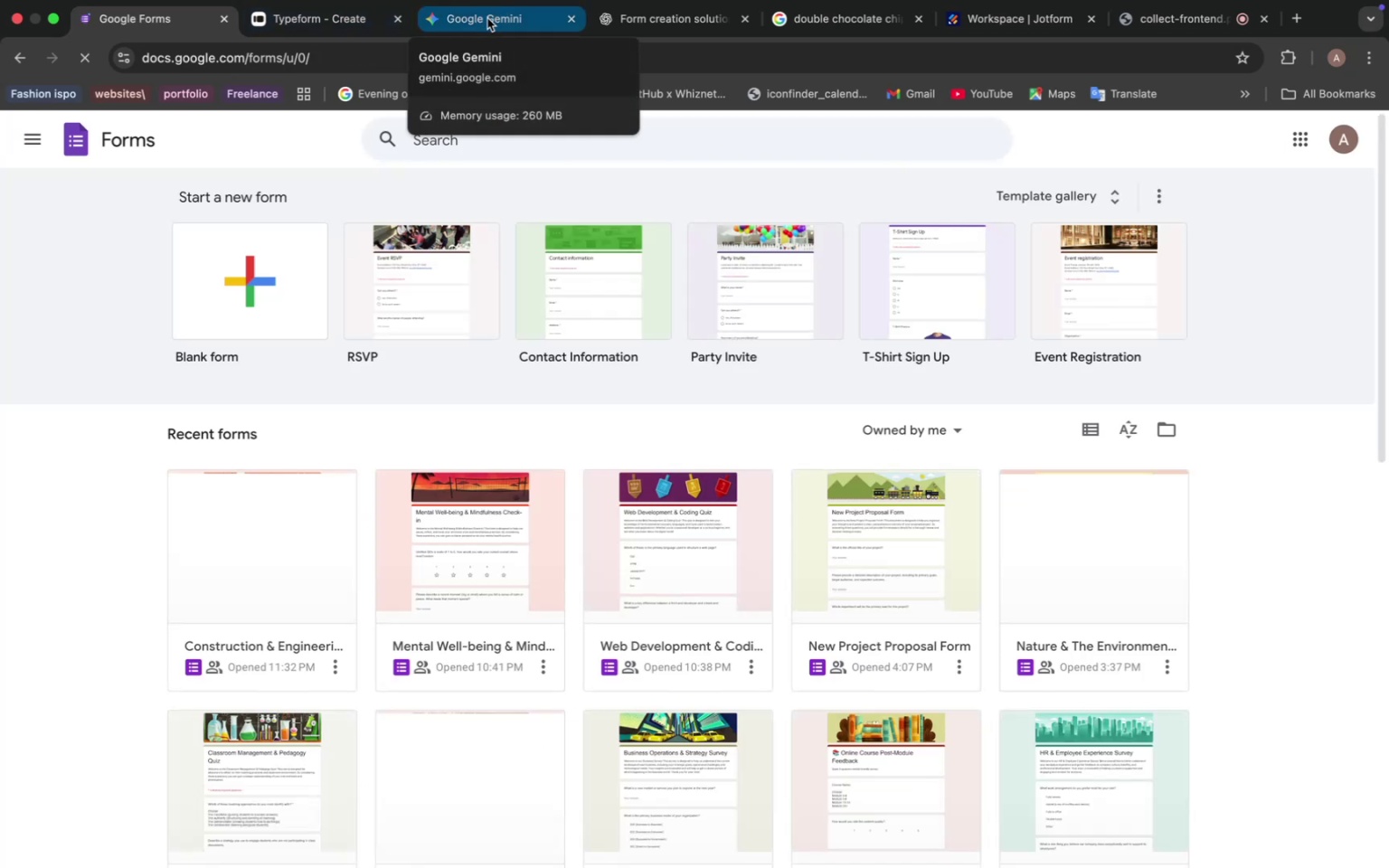 
left_click([487, 21])
 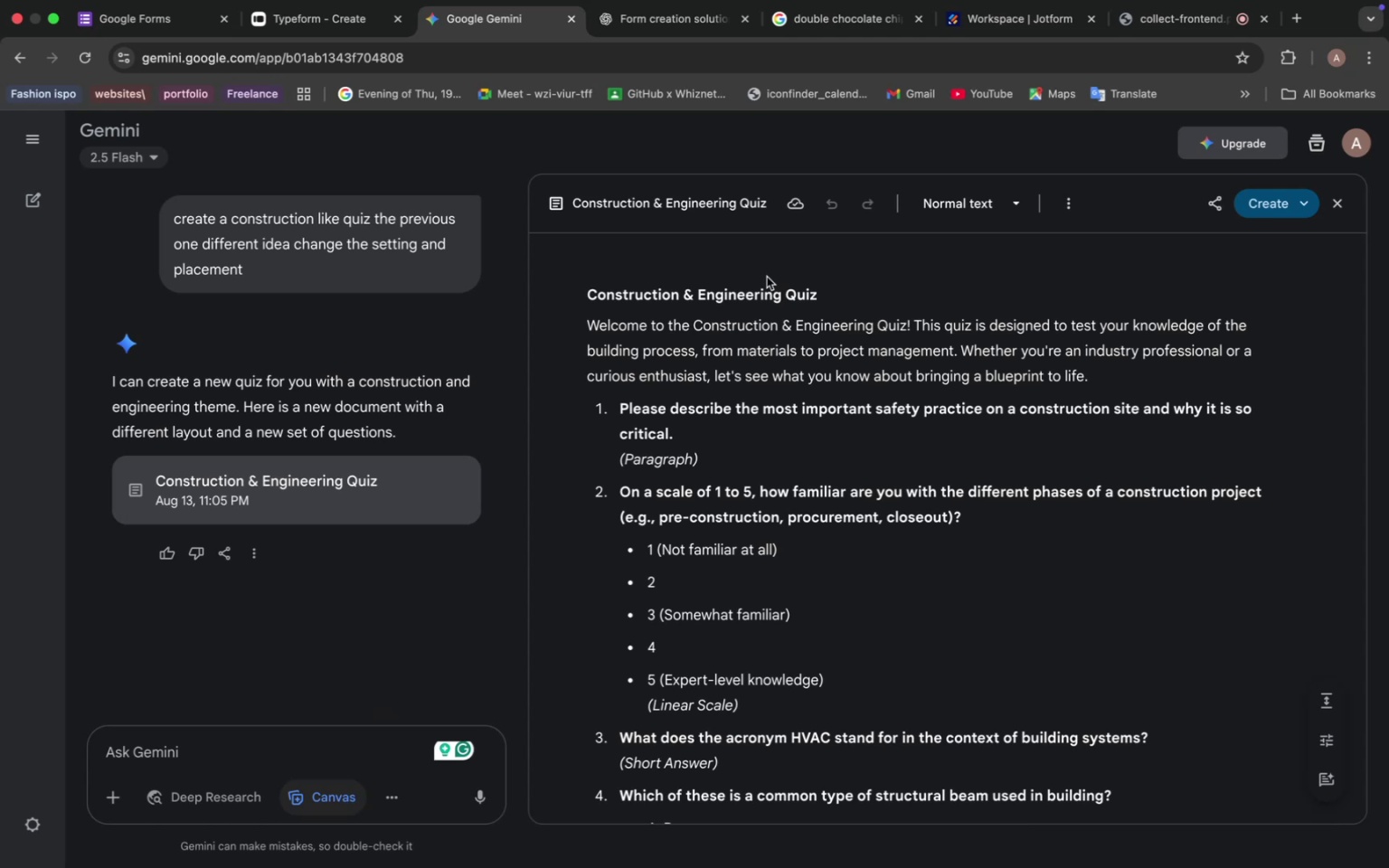 
wait(19.2)
 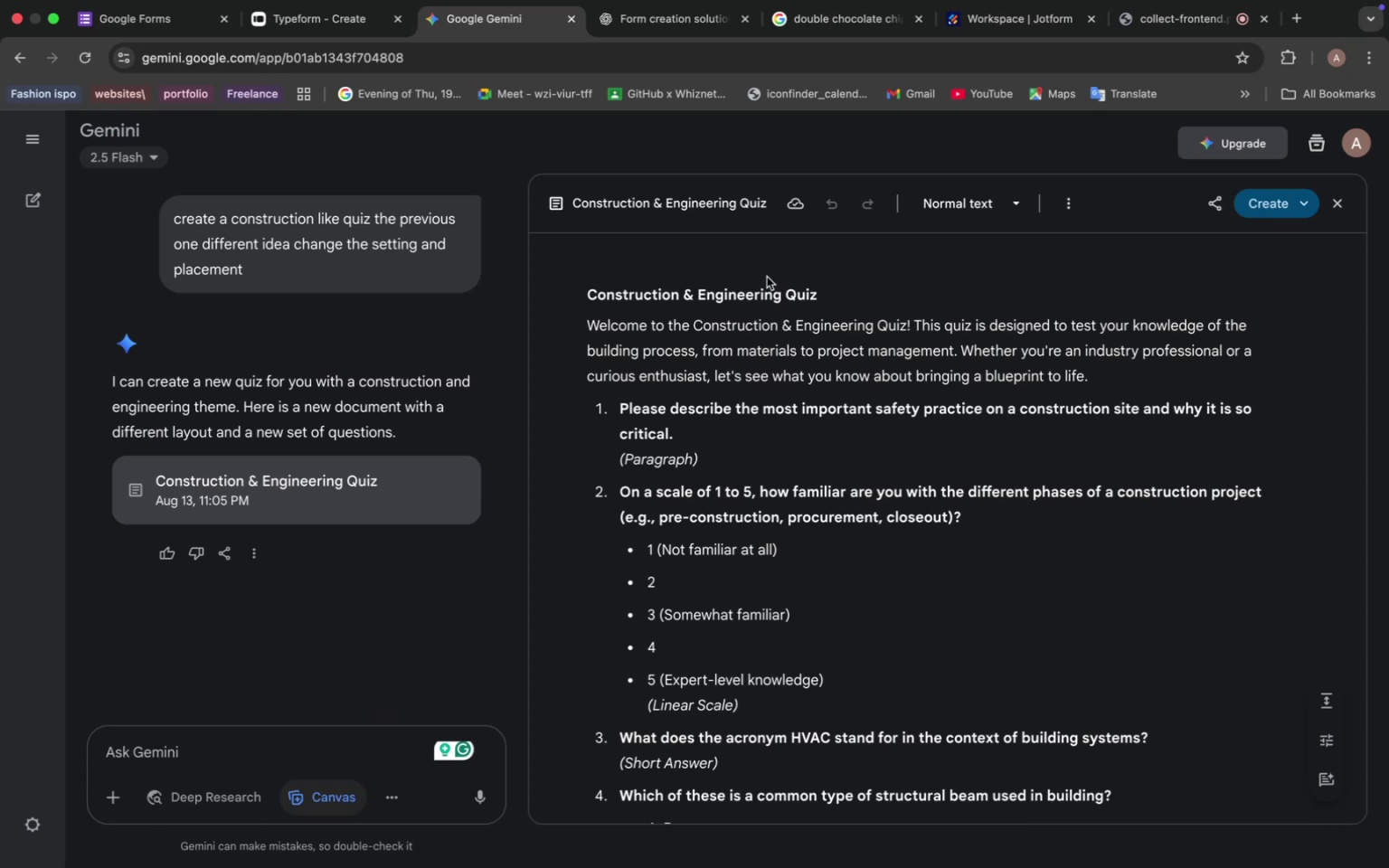 
left_click_drag(start_coordinate=[290, 259], to_coordinate=[171, 219])
 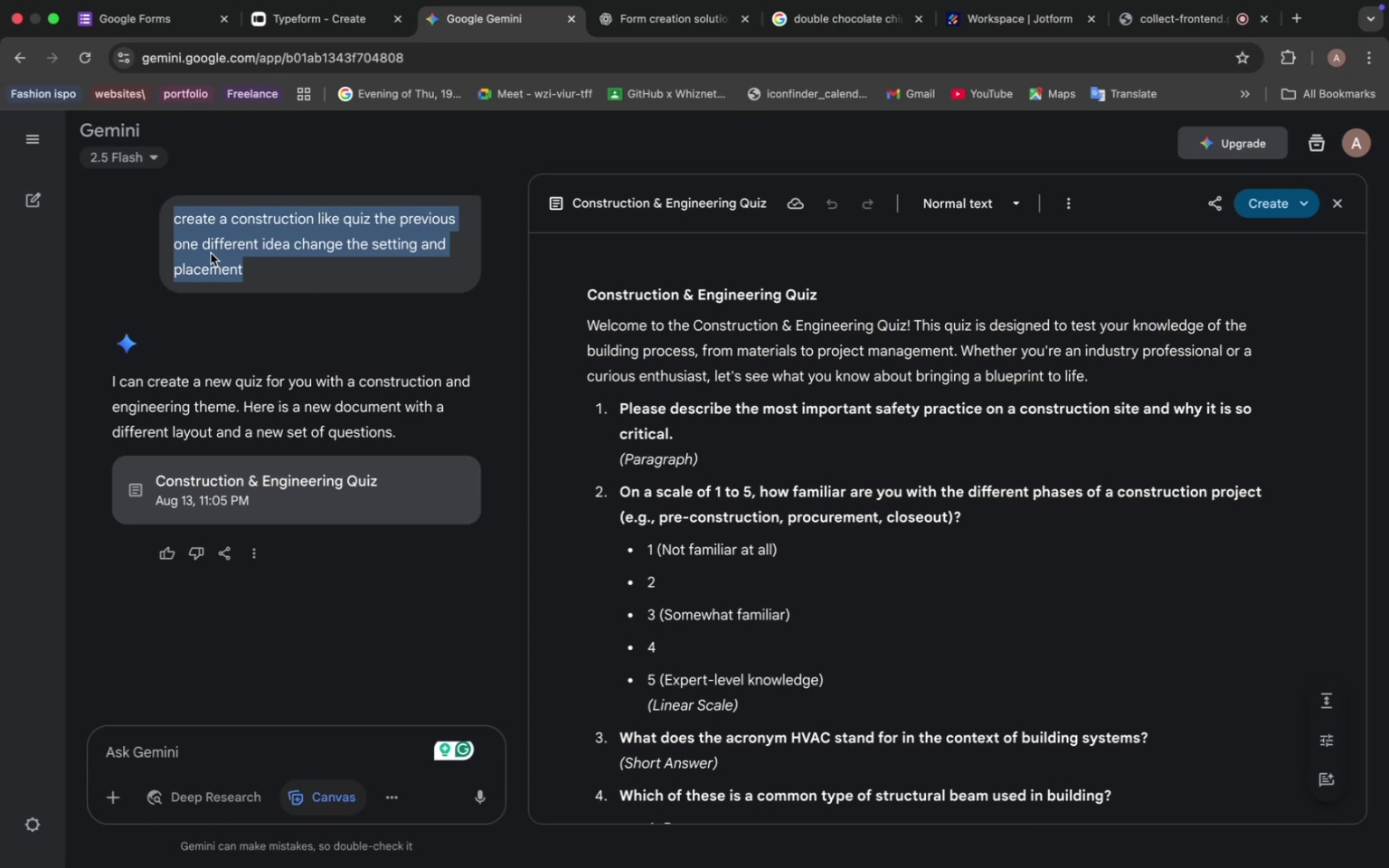 
key(Meta+C)
 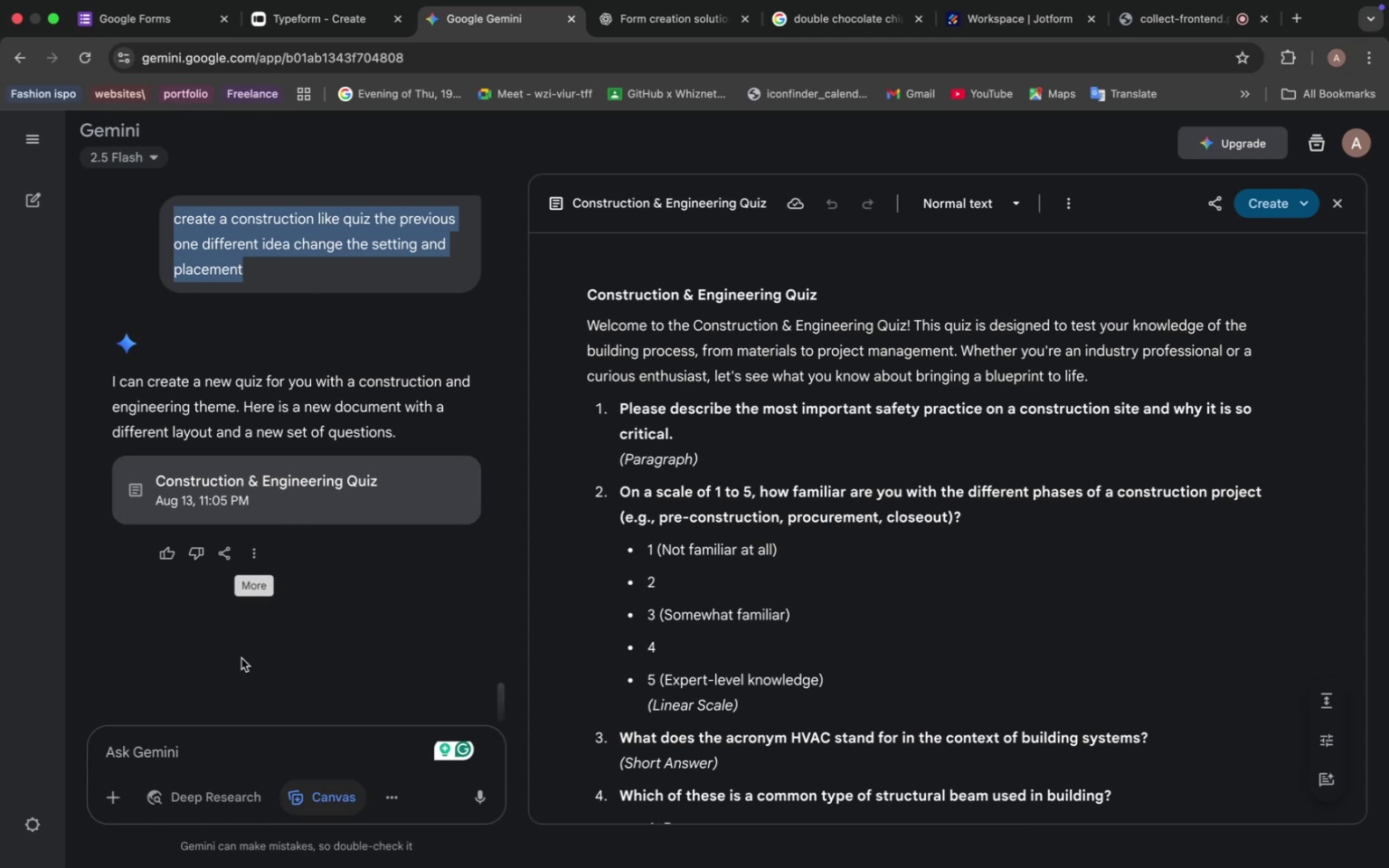 
left_click([194, 736])
 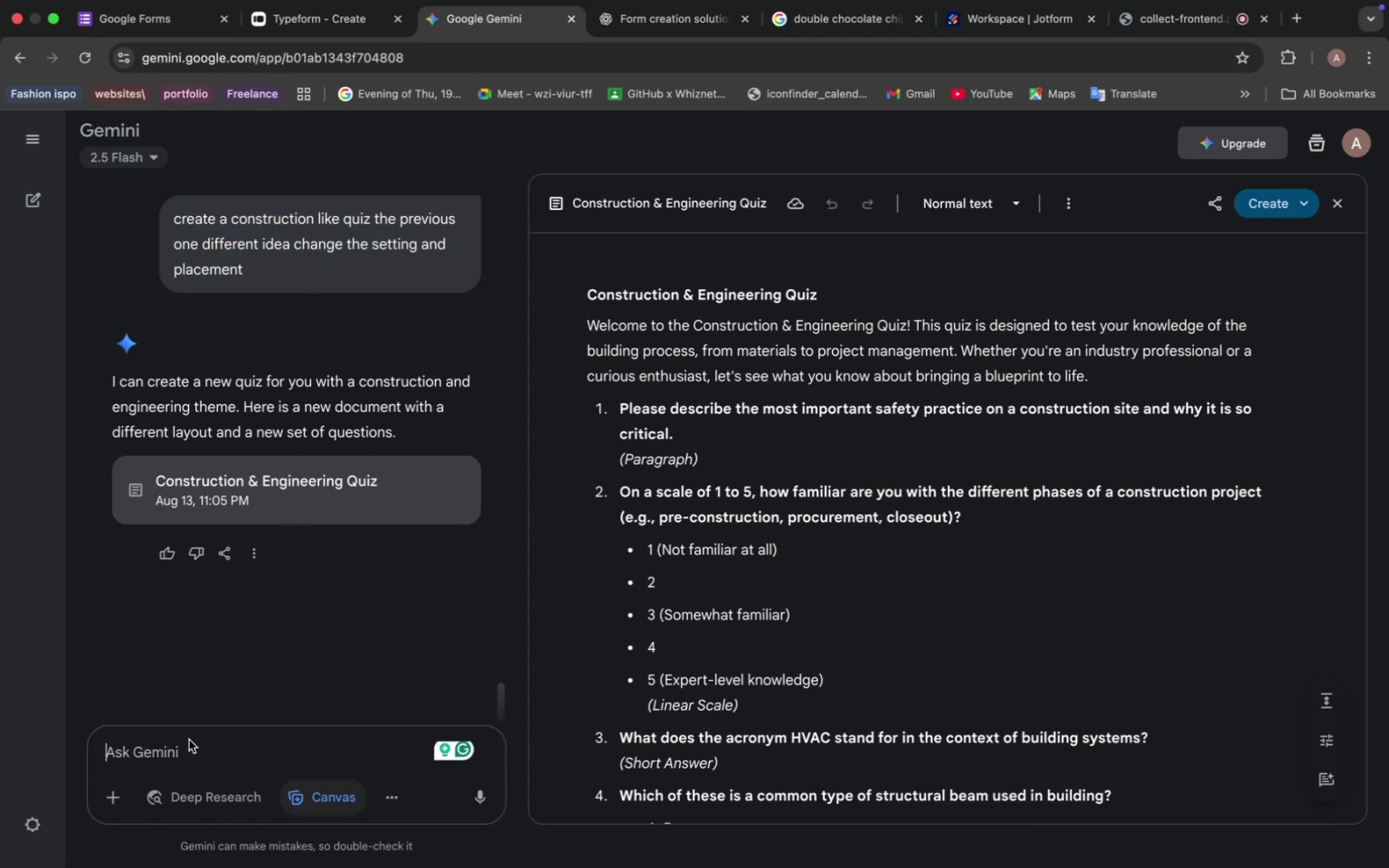 
key(Meta+V)
 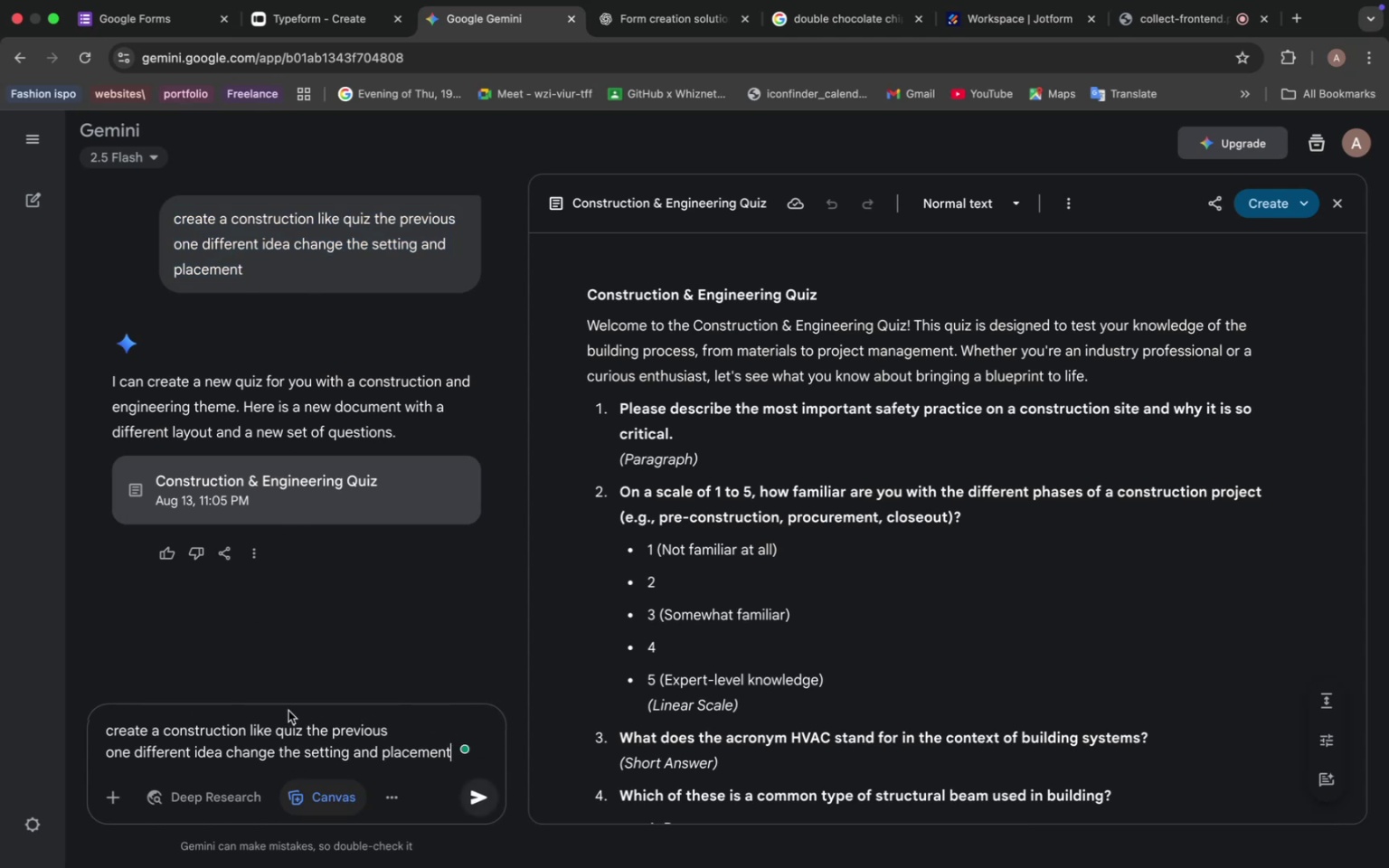 
wait(5.85)
 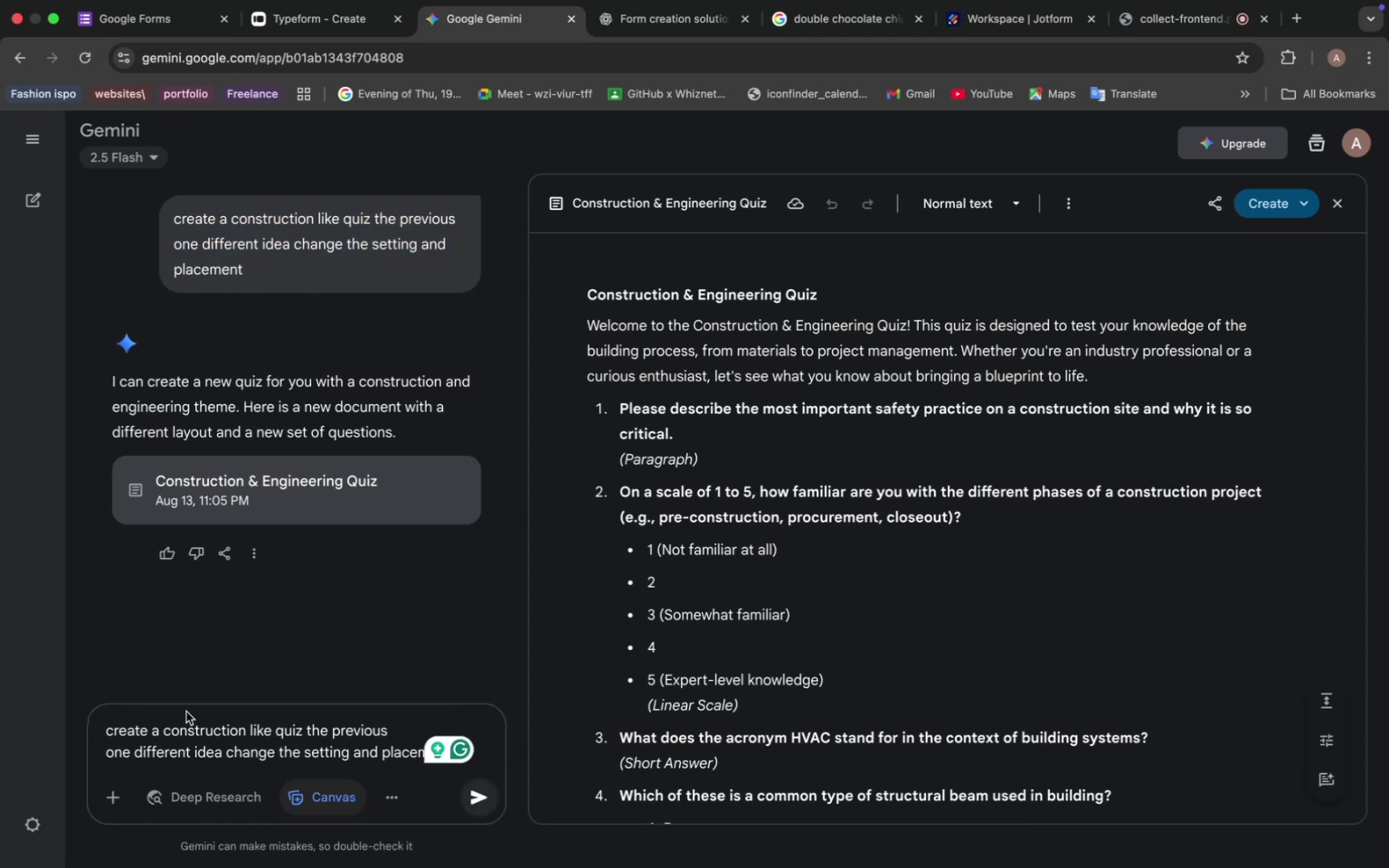 
left_click_drag(start_coordinate=[248, 729], to_coordinate=[165, 731])
 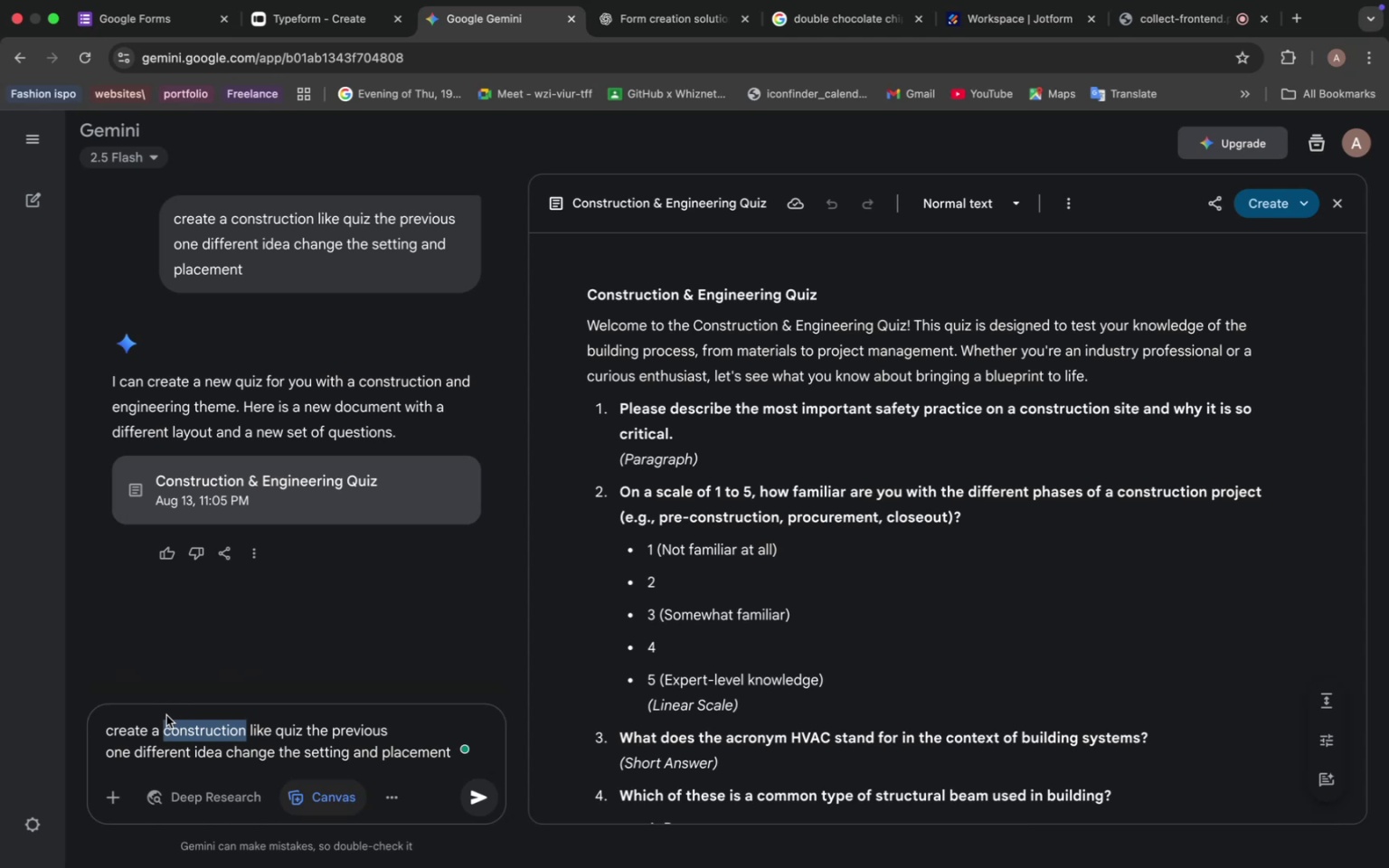 
wait(19.19)
 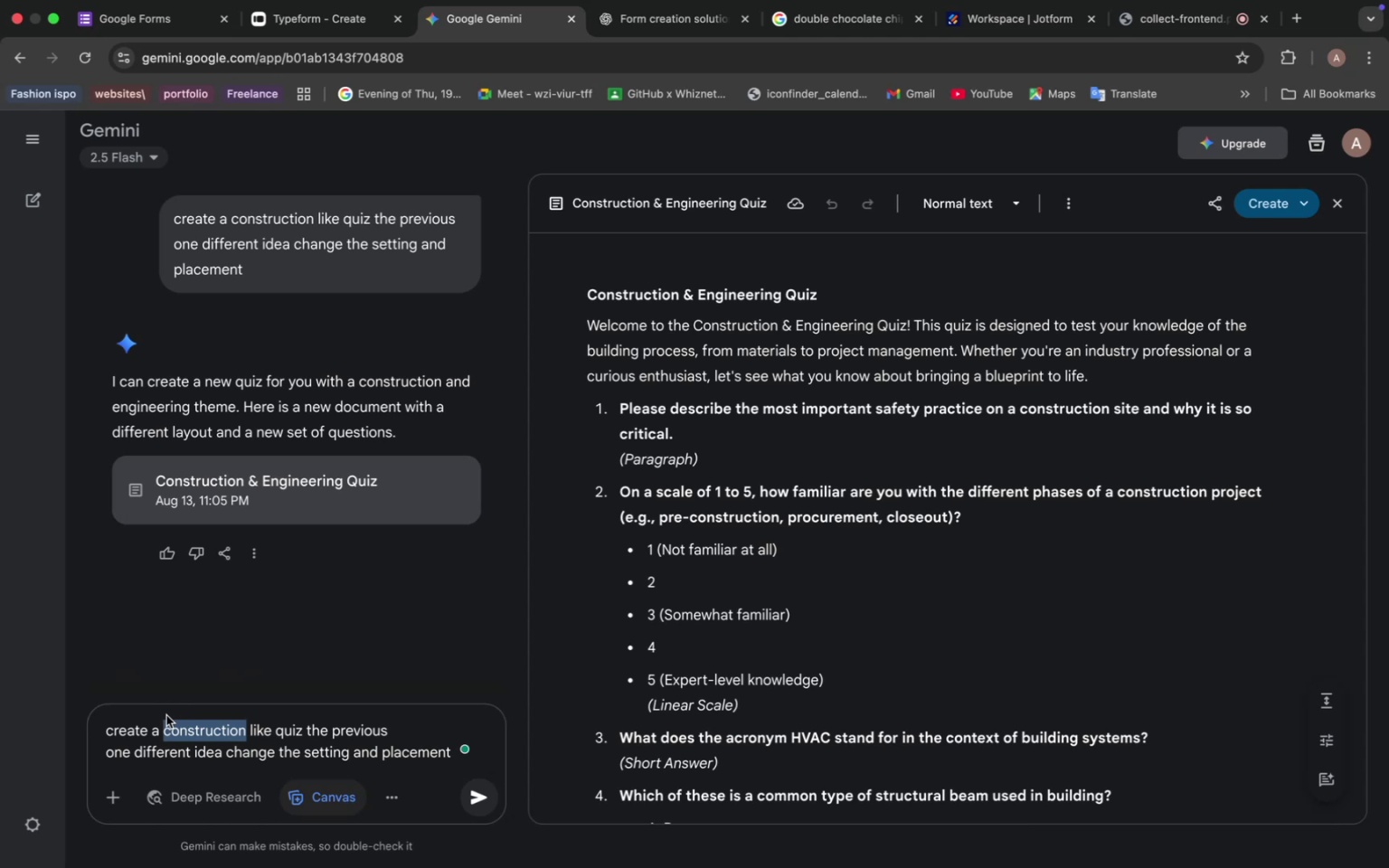 
left_click_drag(start_coordinate=[248, 731], to_coordinate=[165, 725])
 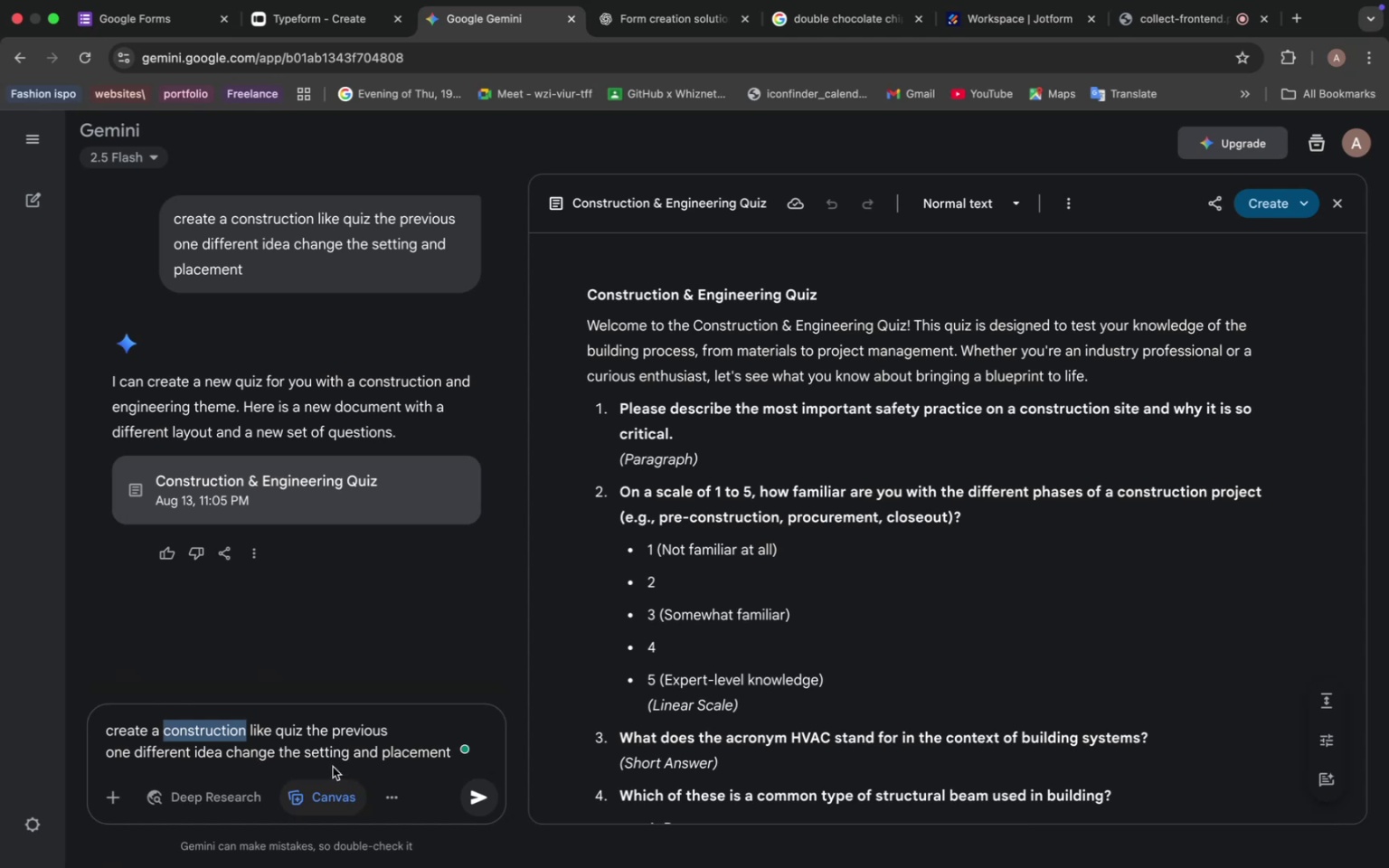 
wait(25.61)
 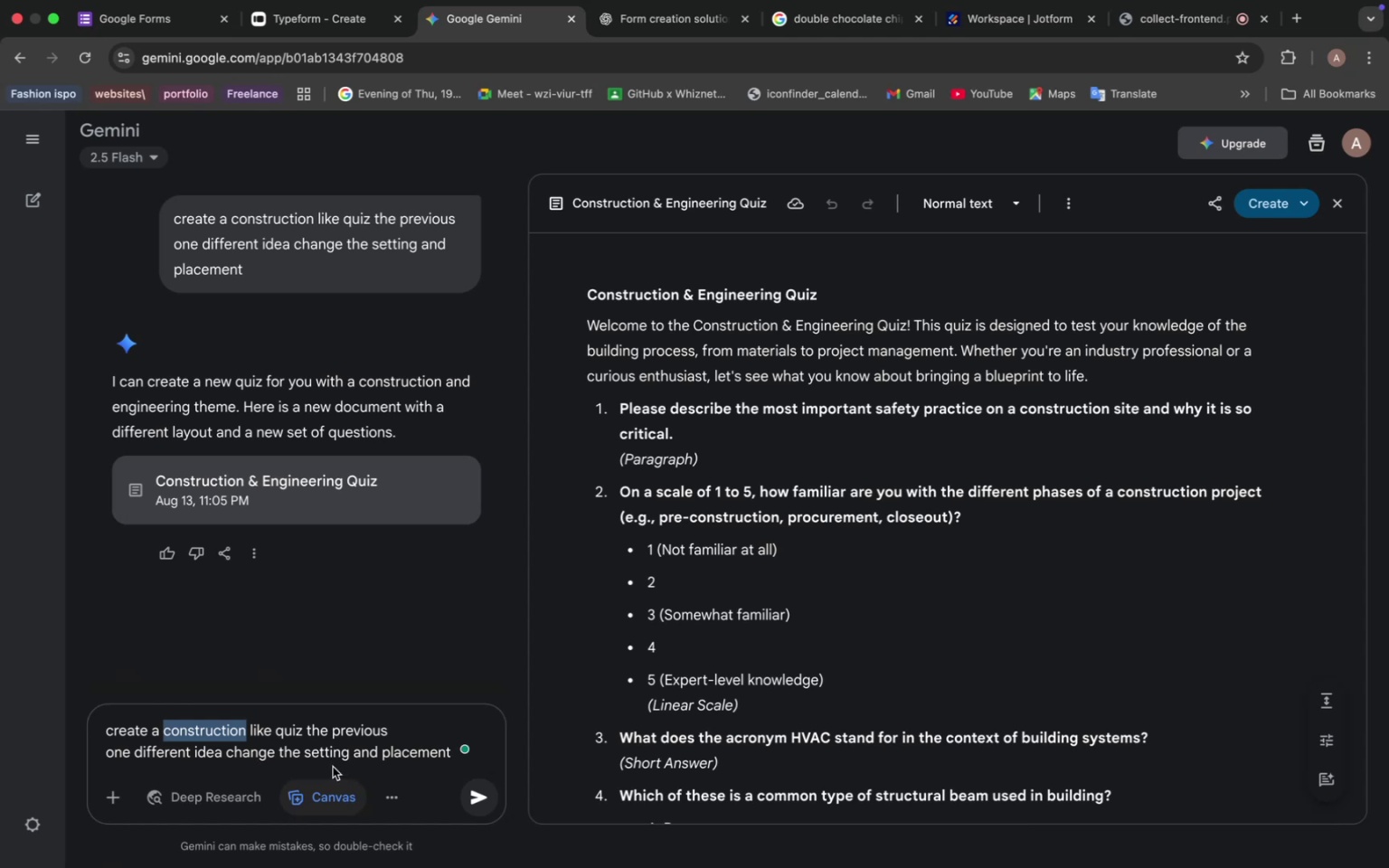 
type(hub)
 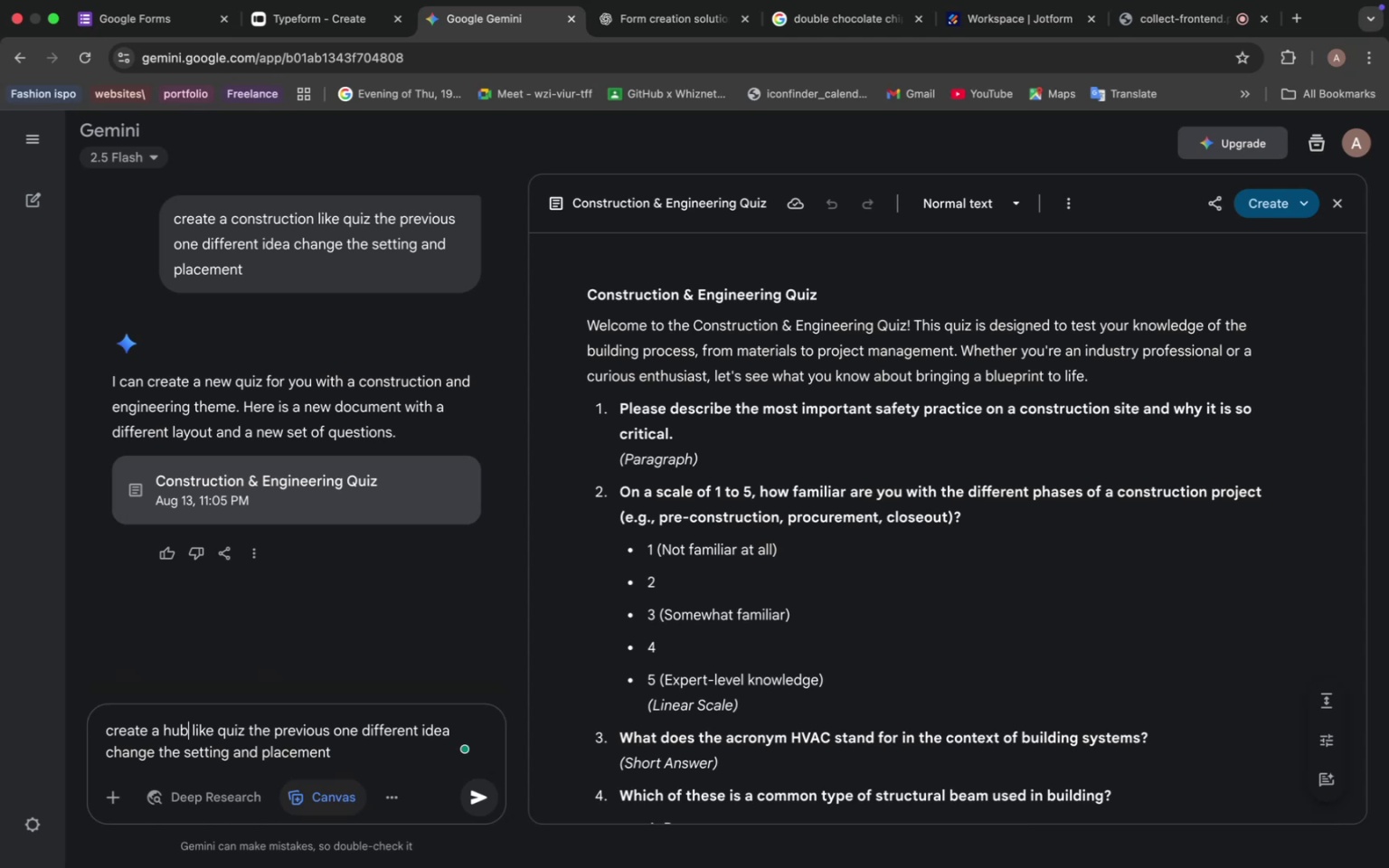 
key(Enter)
 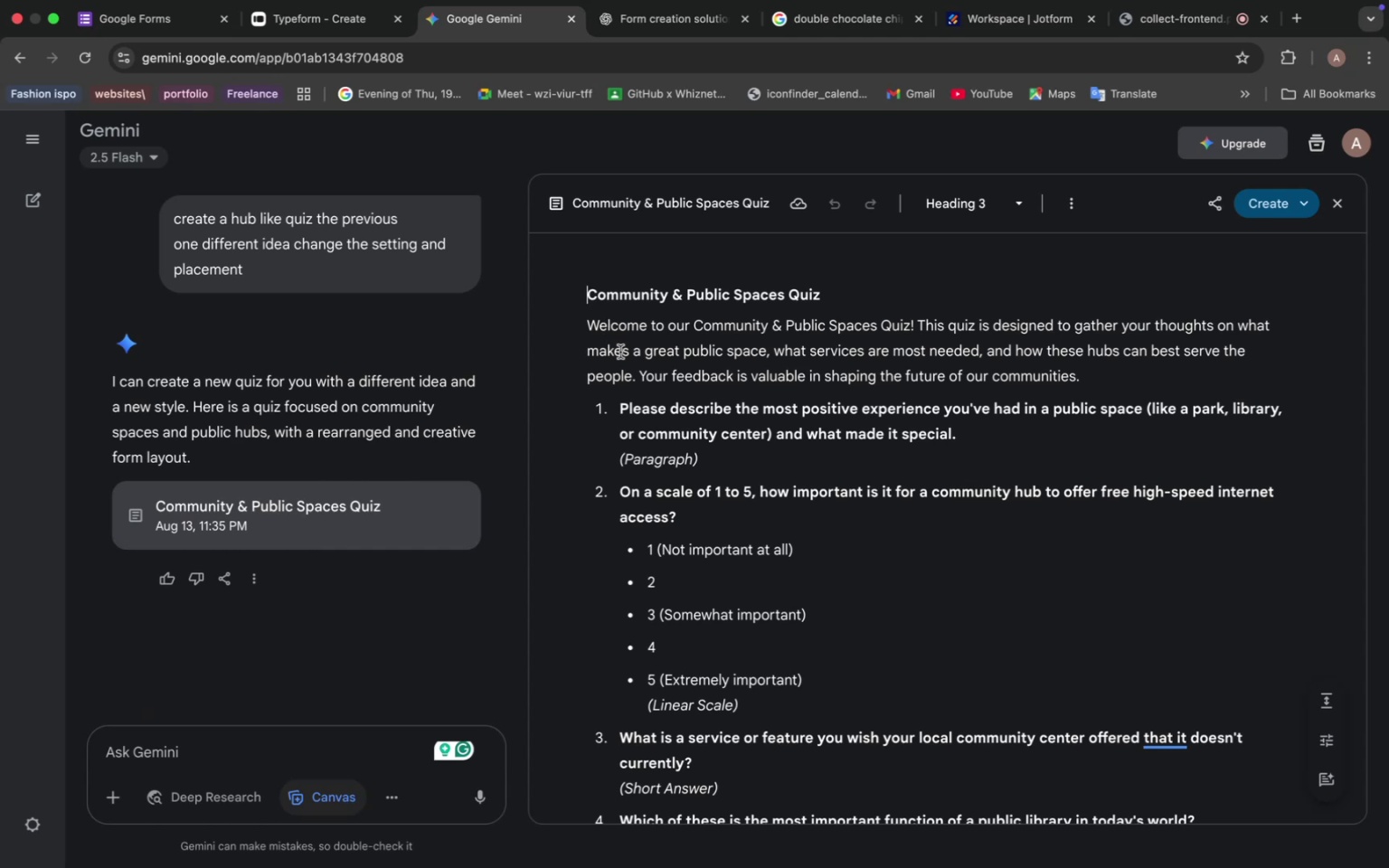 
wait(40.47)
 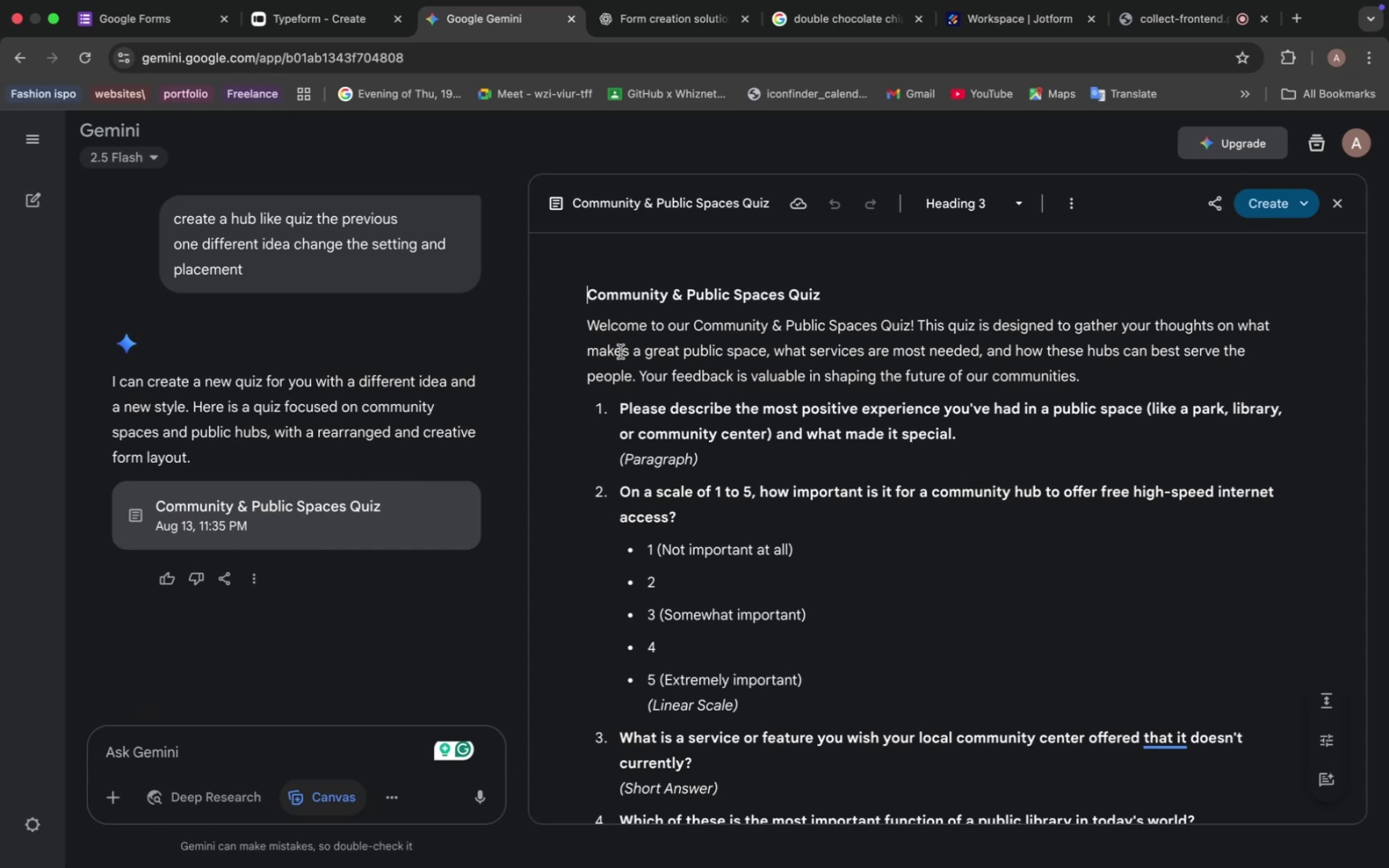 
scroll: coordinate [720, 386], scroll_direction: up, amount: 2.0
 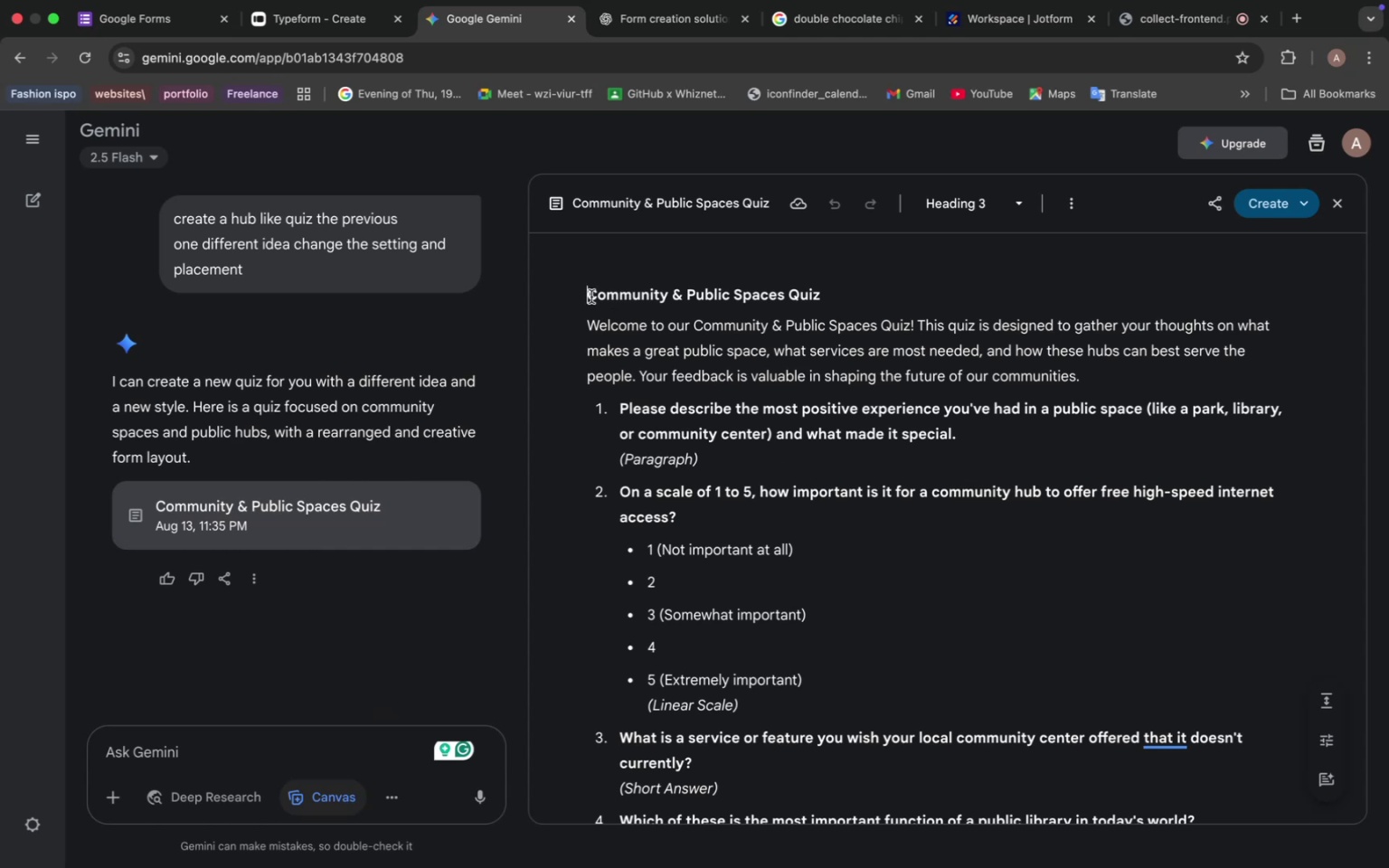 
left_click_drag(start_coordinate=[589, 296], to_coordinate=[841, 300])
 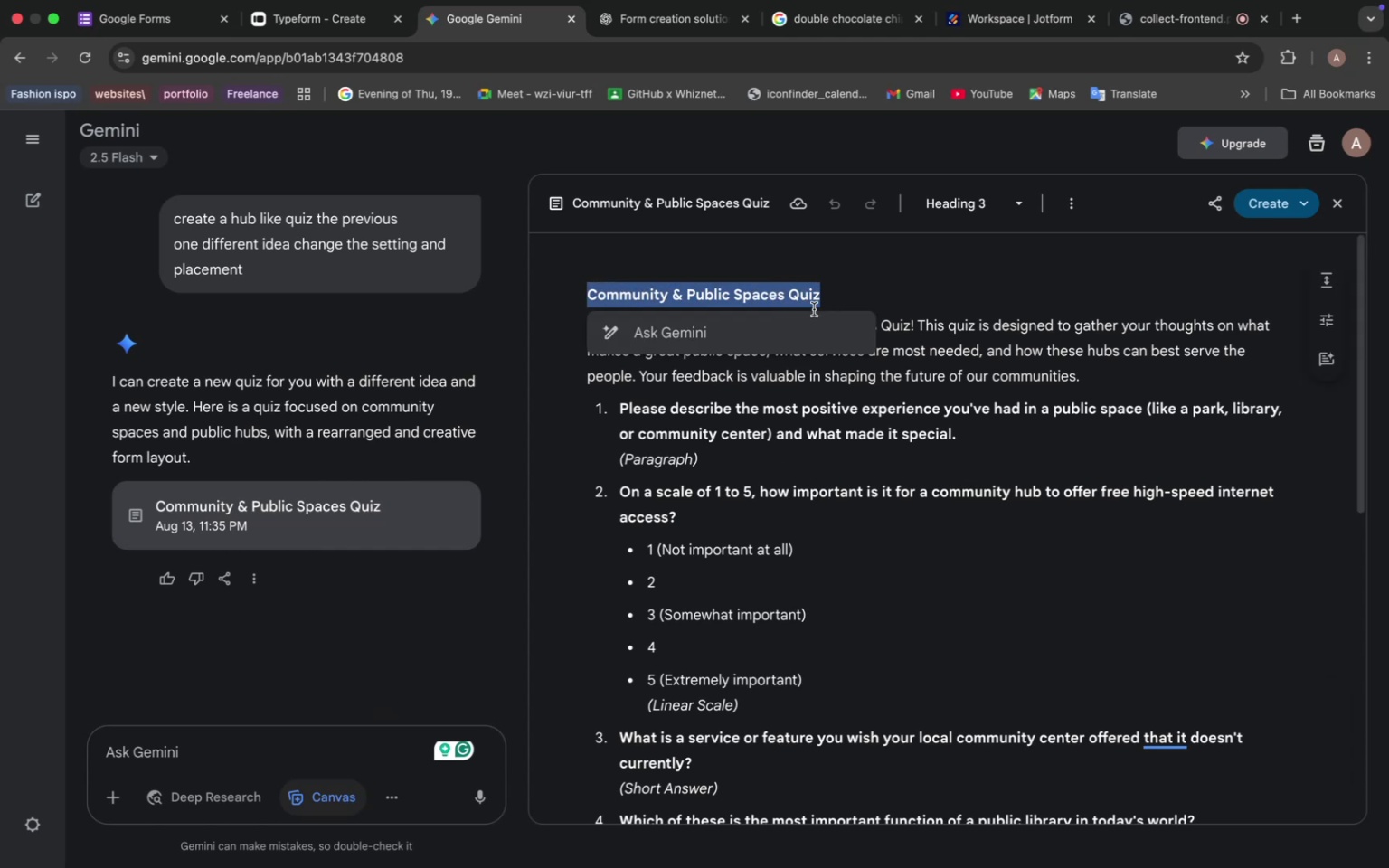 
key(Meta+C)
 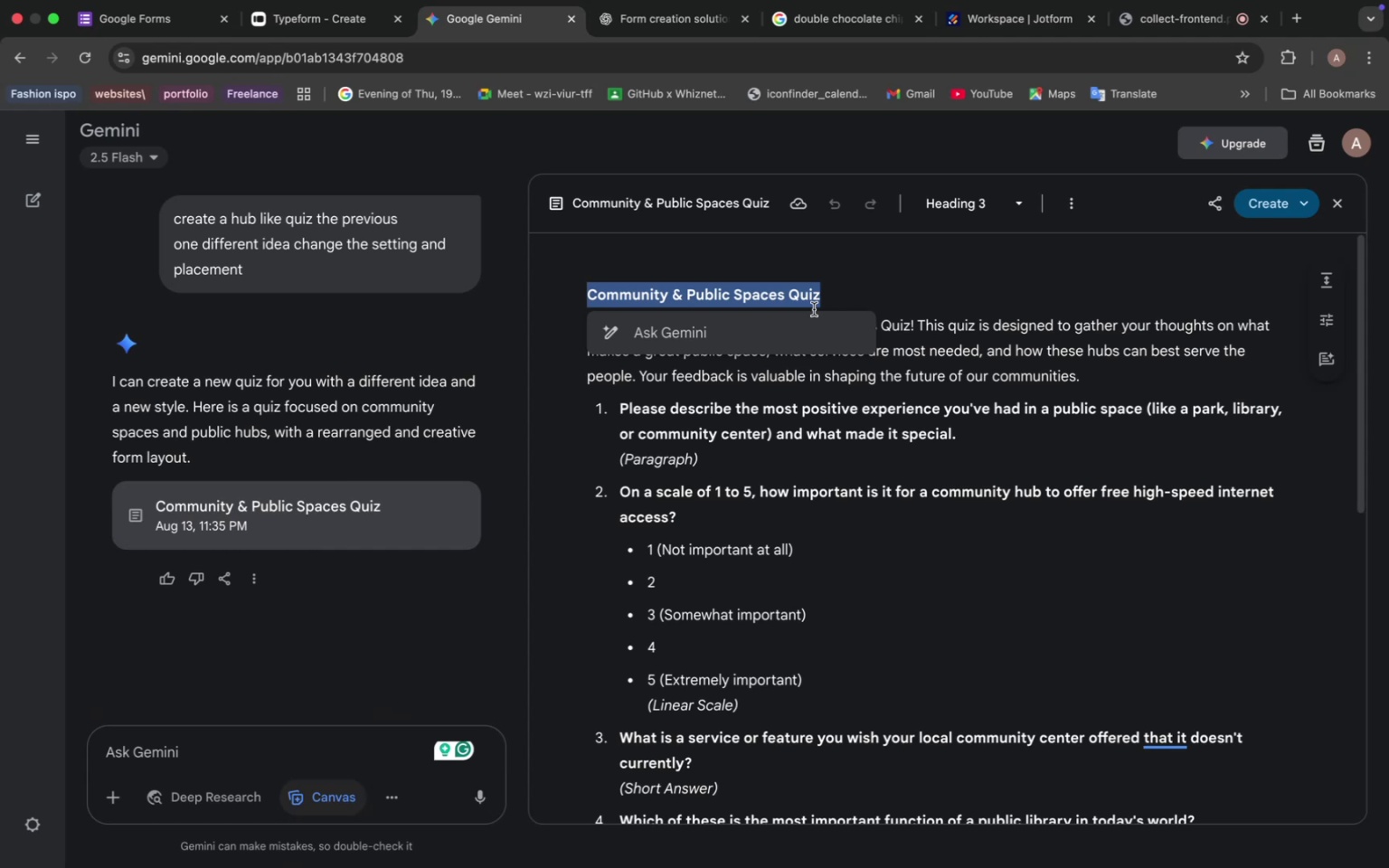 
wait(8.03)
 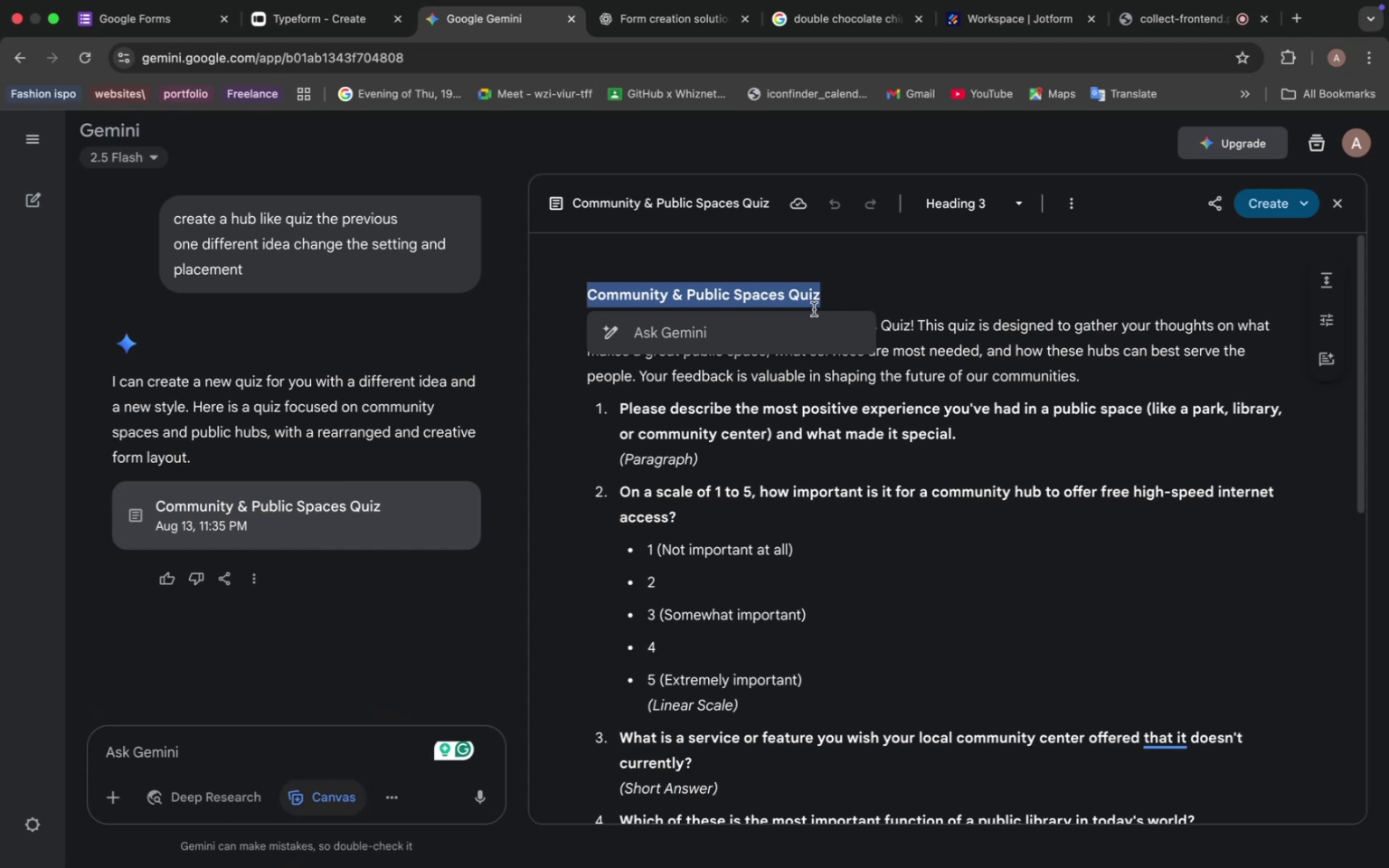 
left_click([311, 19])
 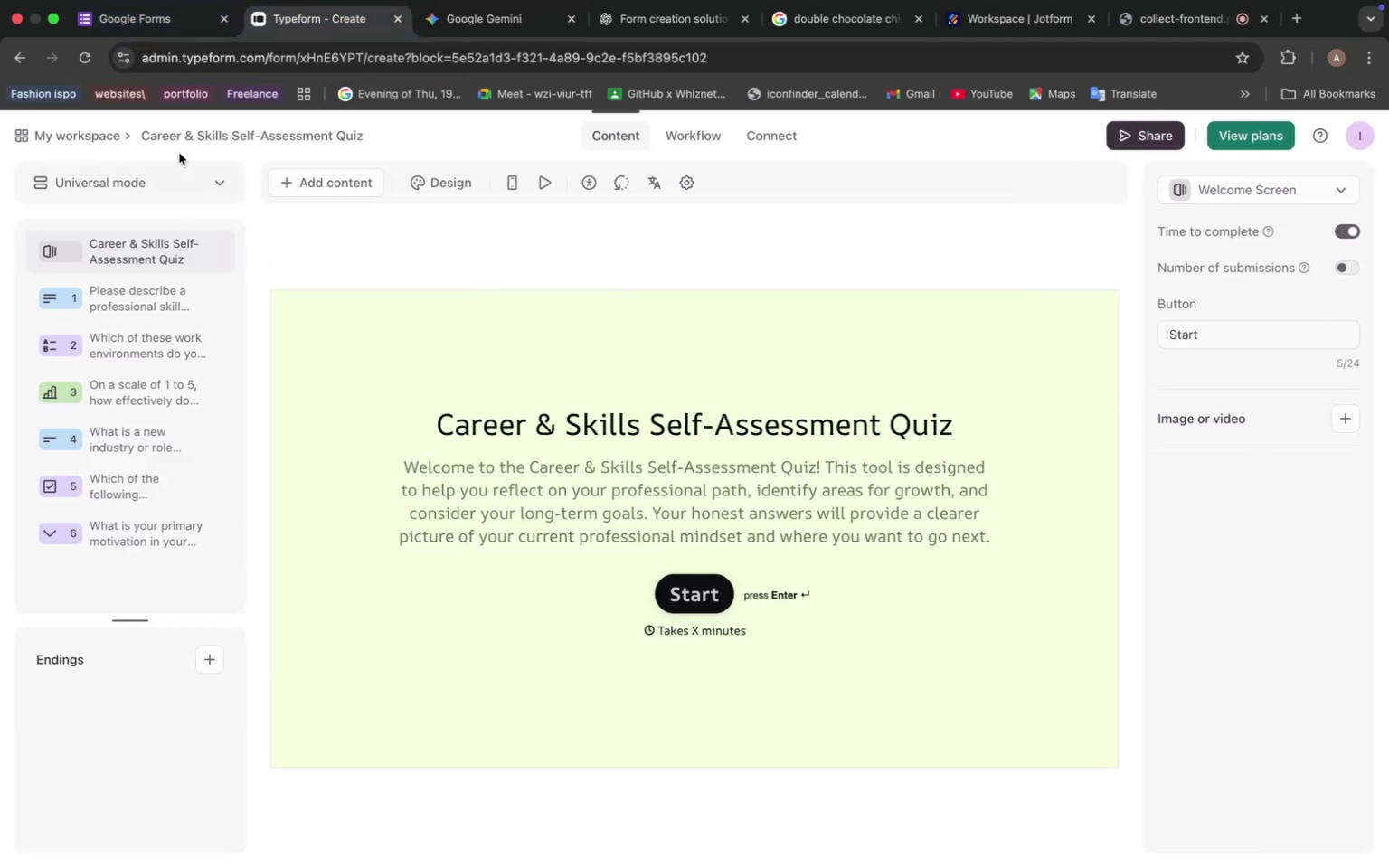 
left_click([56, 133])
 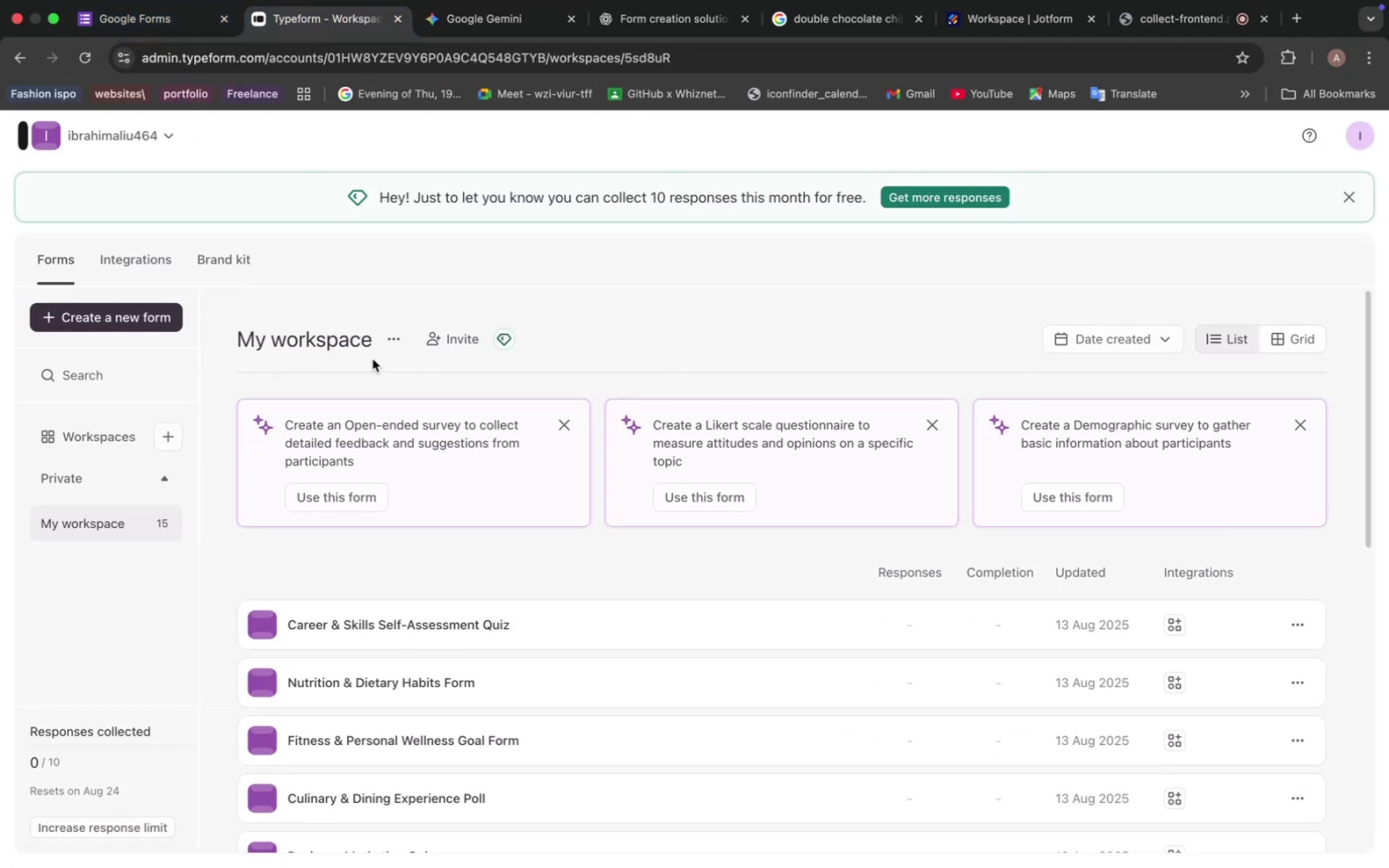 
left_click([92, 323])
 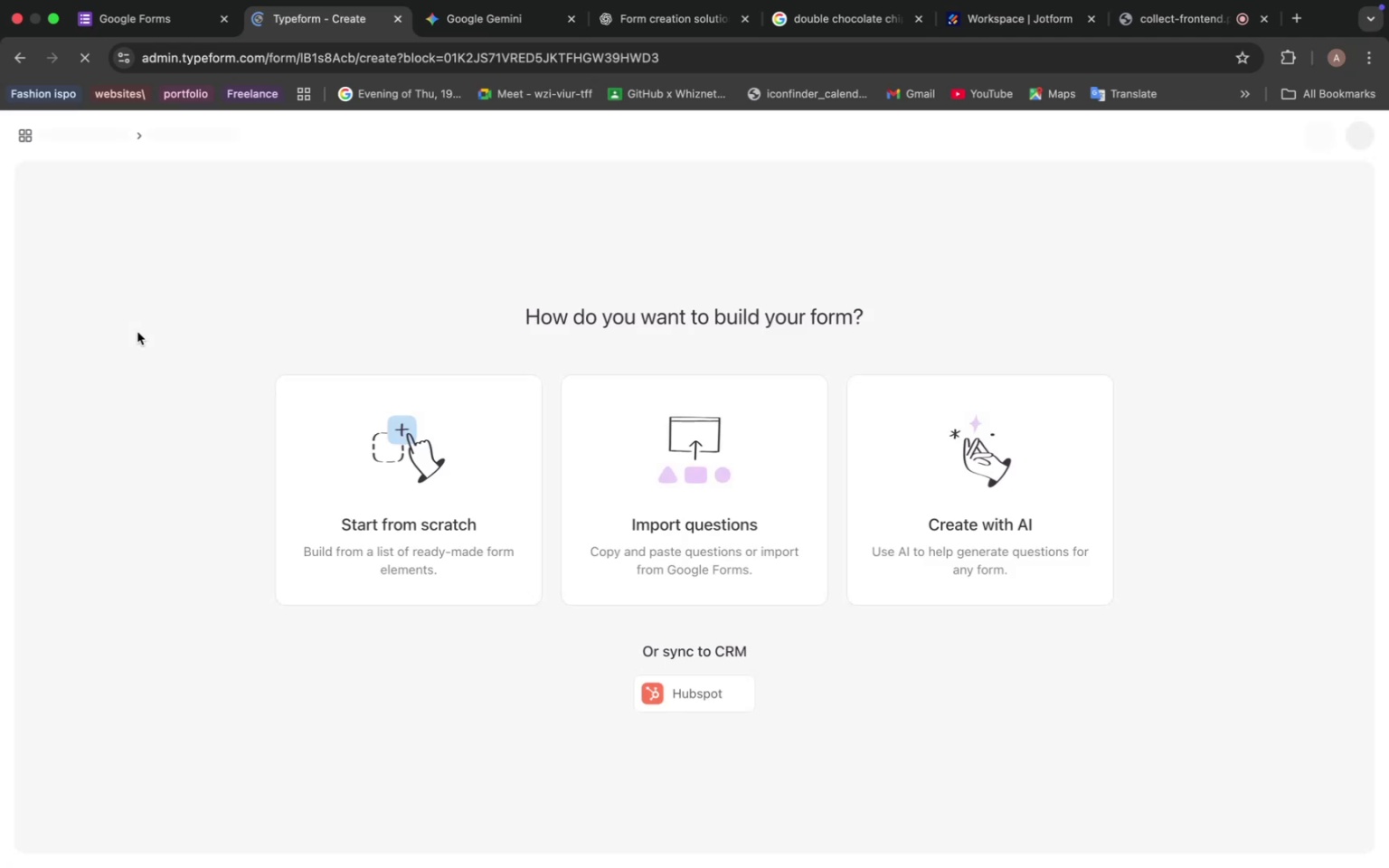 
left_click([371, 479])
 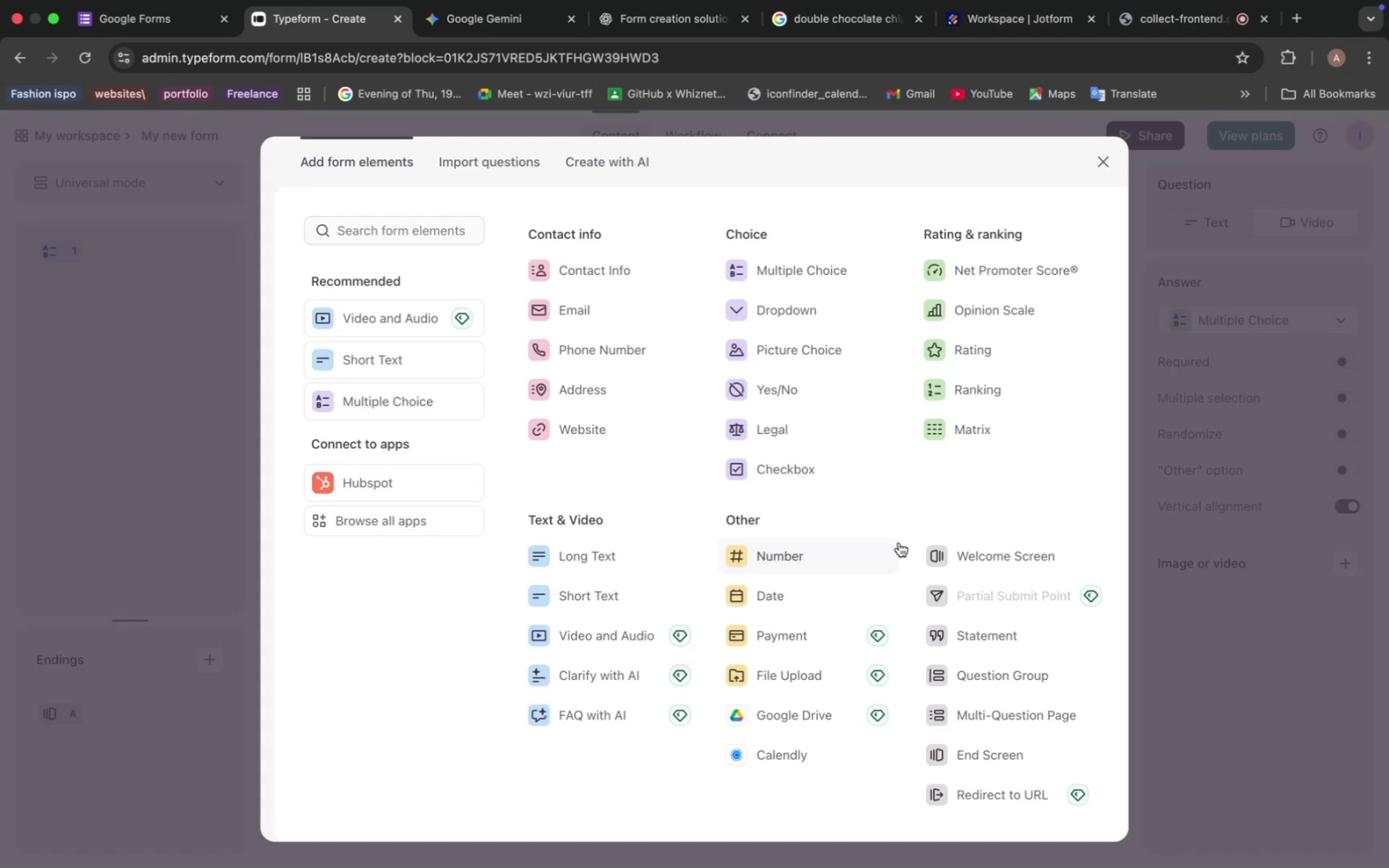 
wait(59.16)
 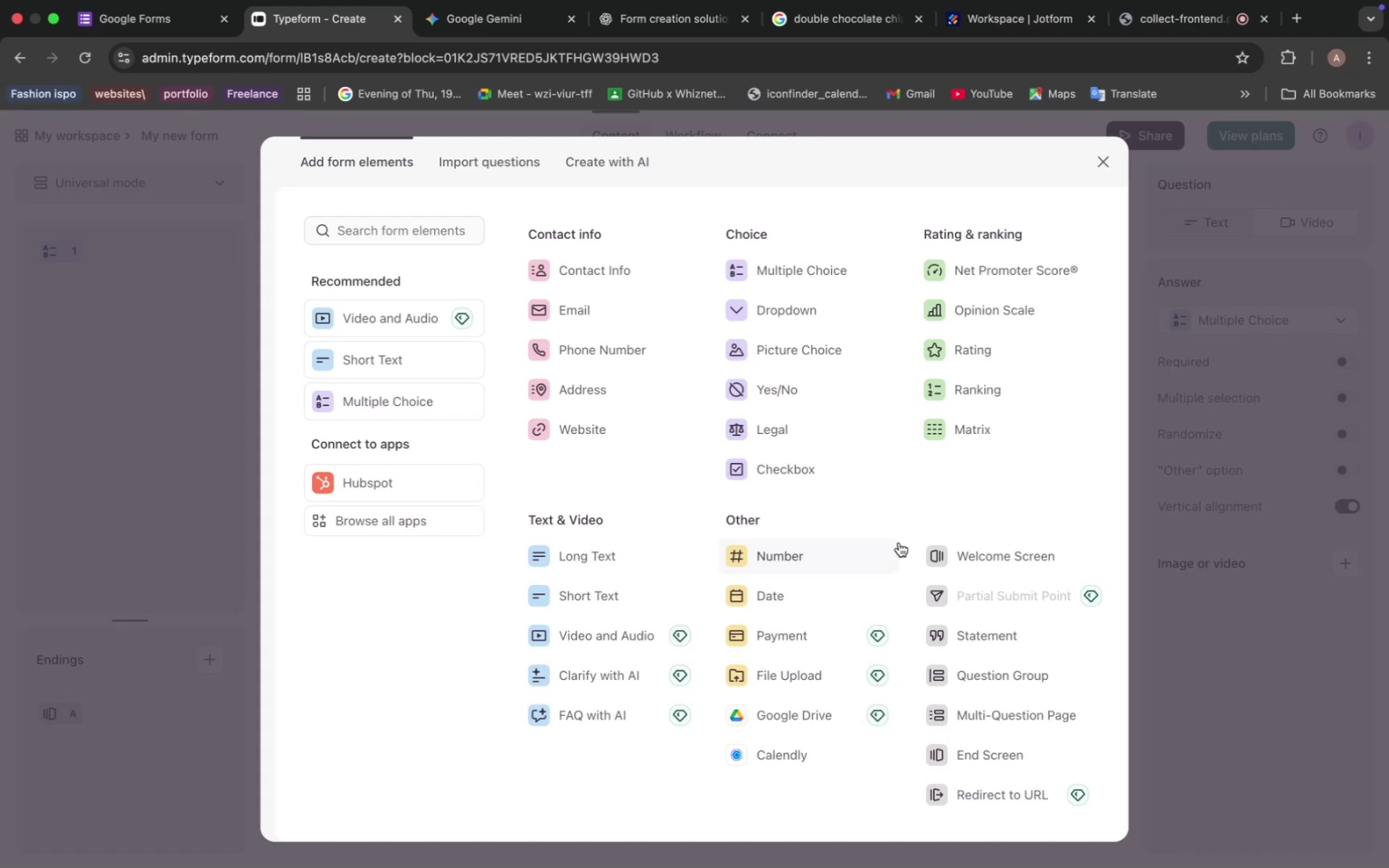 
left_click([763, 269])
 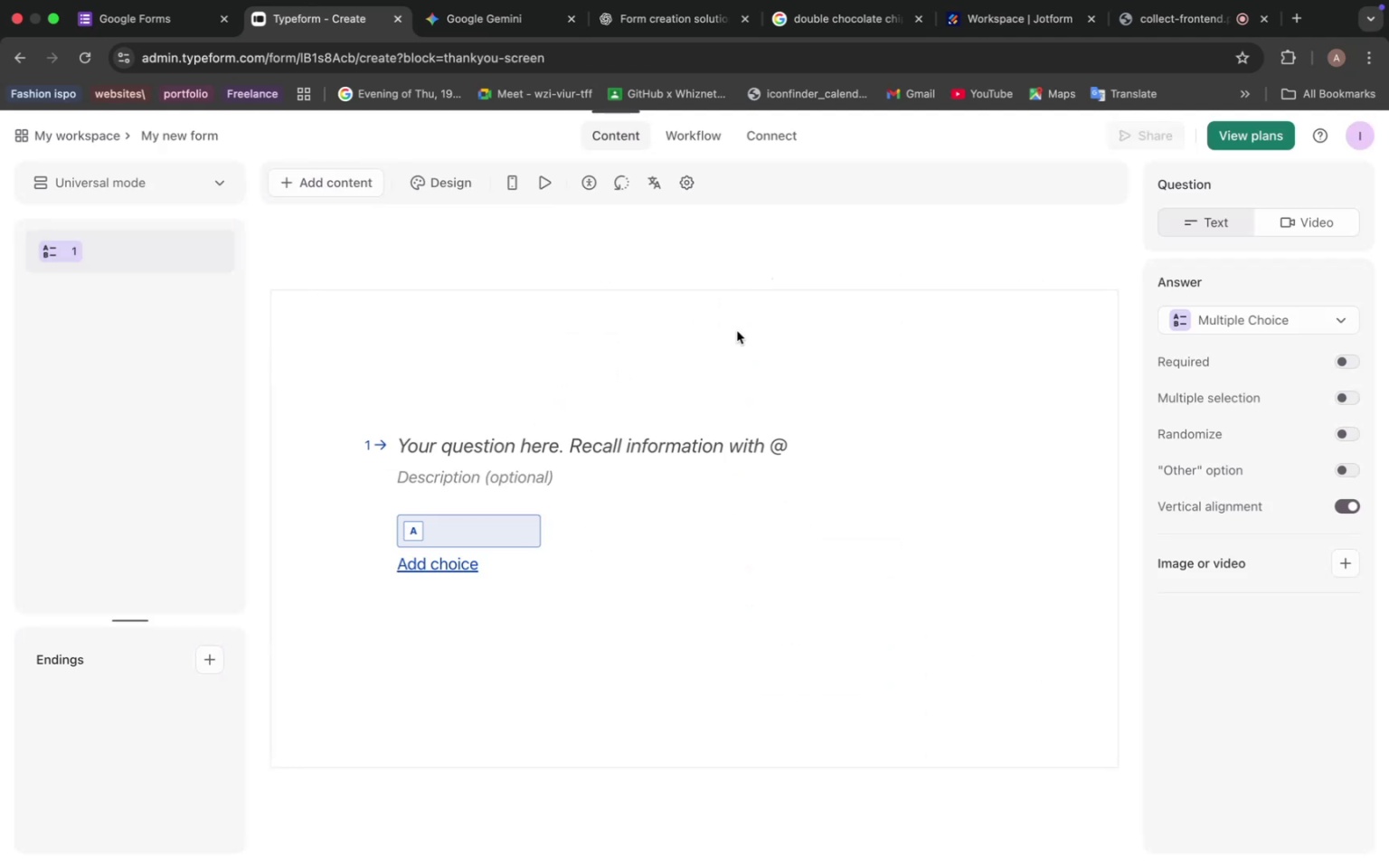 
left_click([1216, 316])
 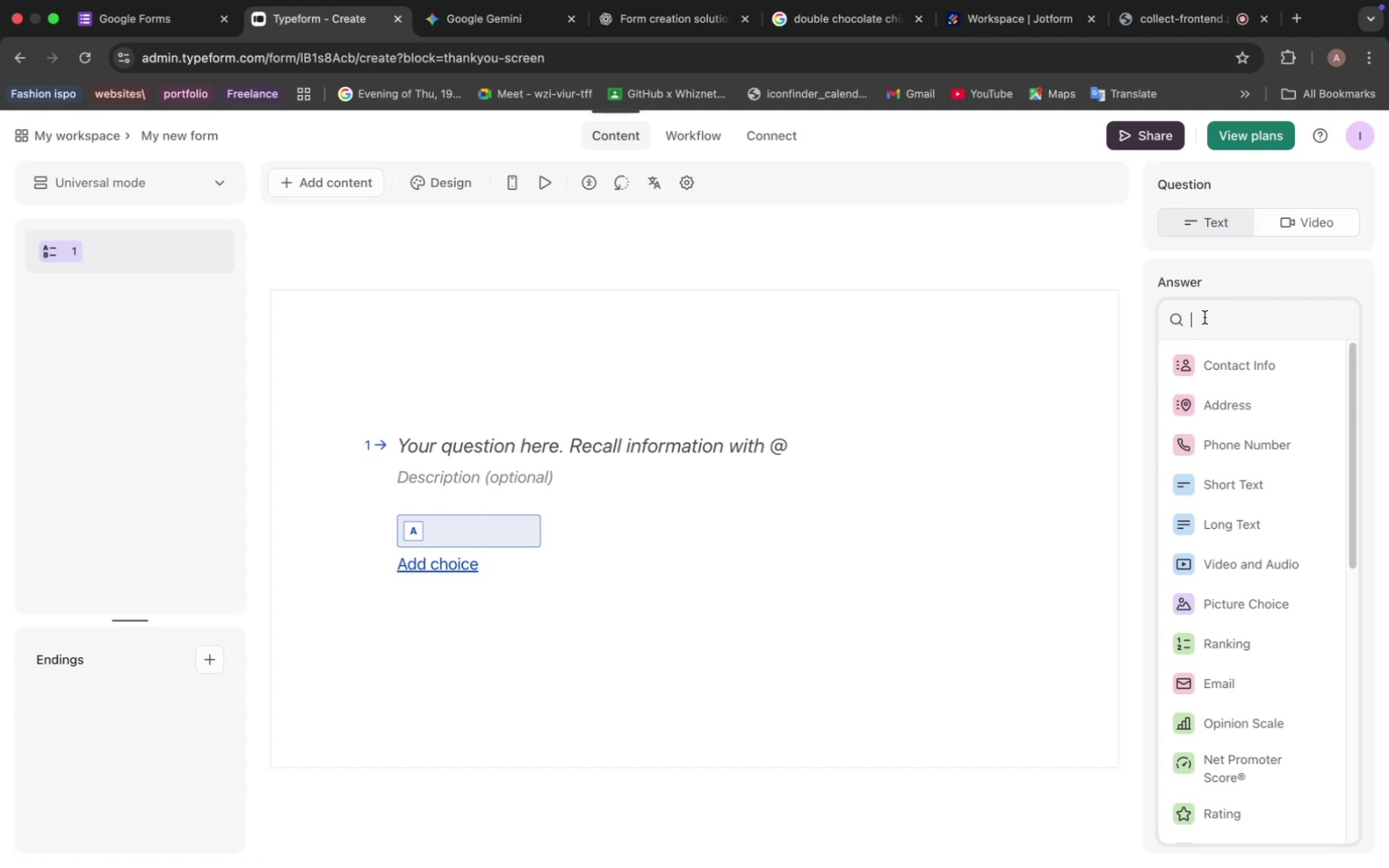 
wait(5.65)
 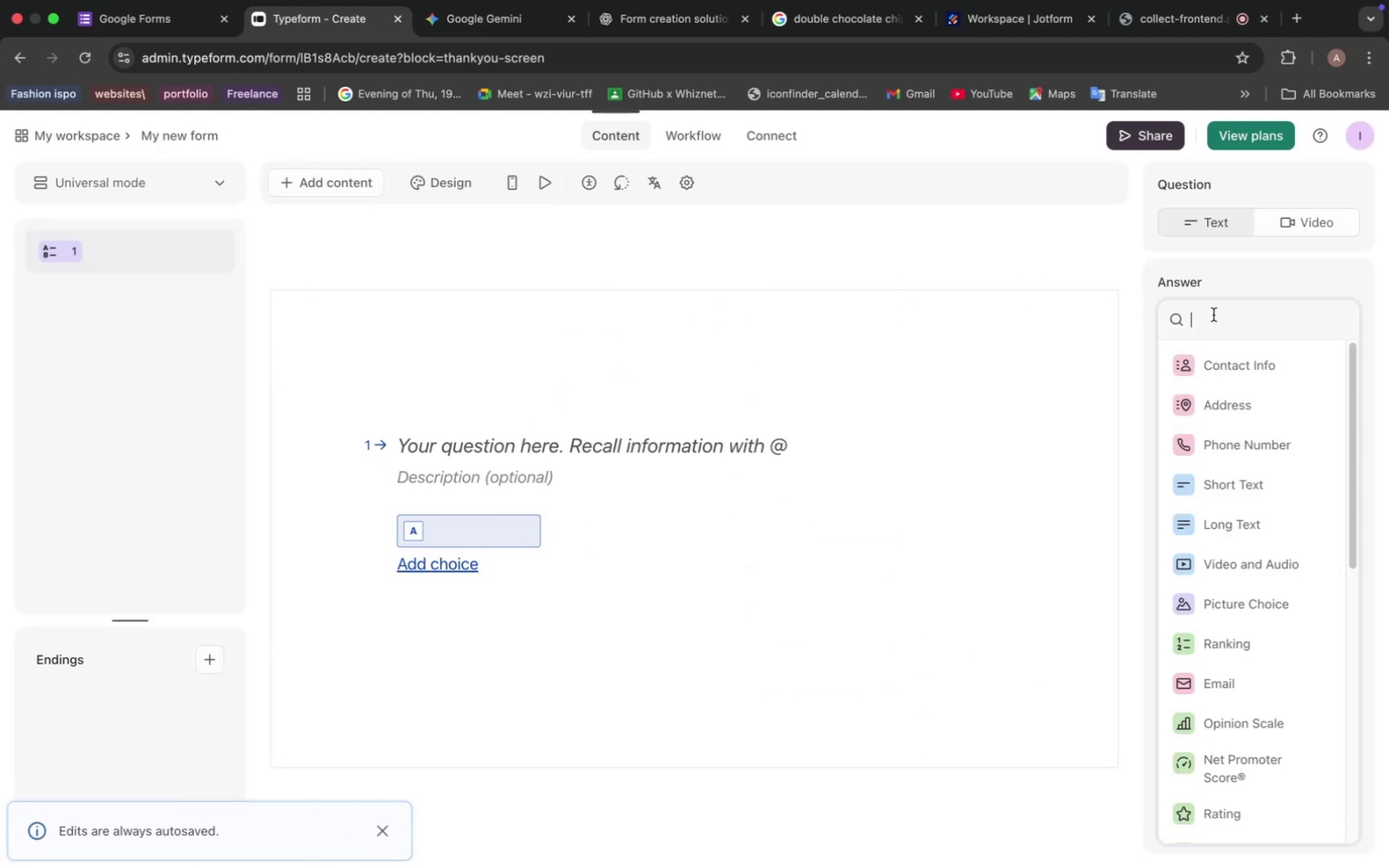 
scroll: coordinate [1255, 538], scroll_direction: down, amount: 4.0
 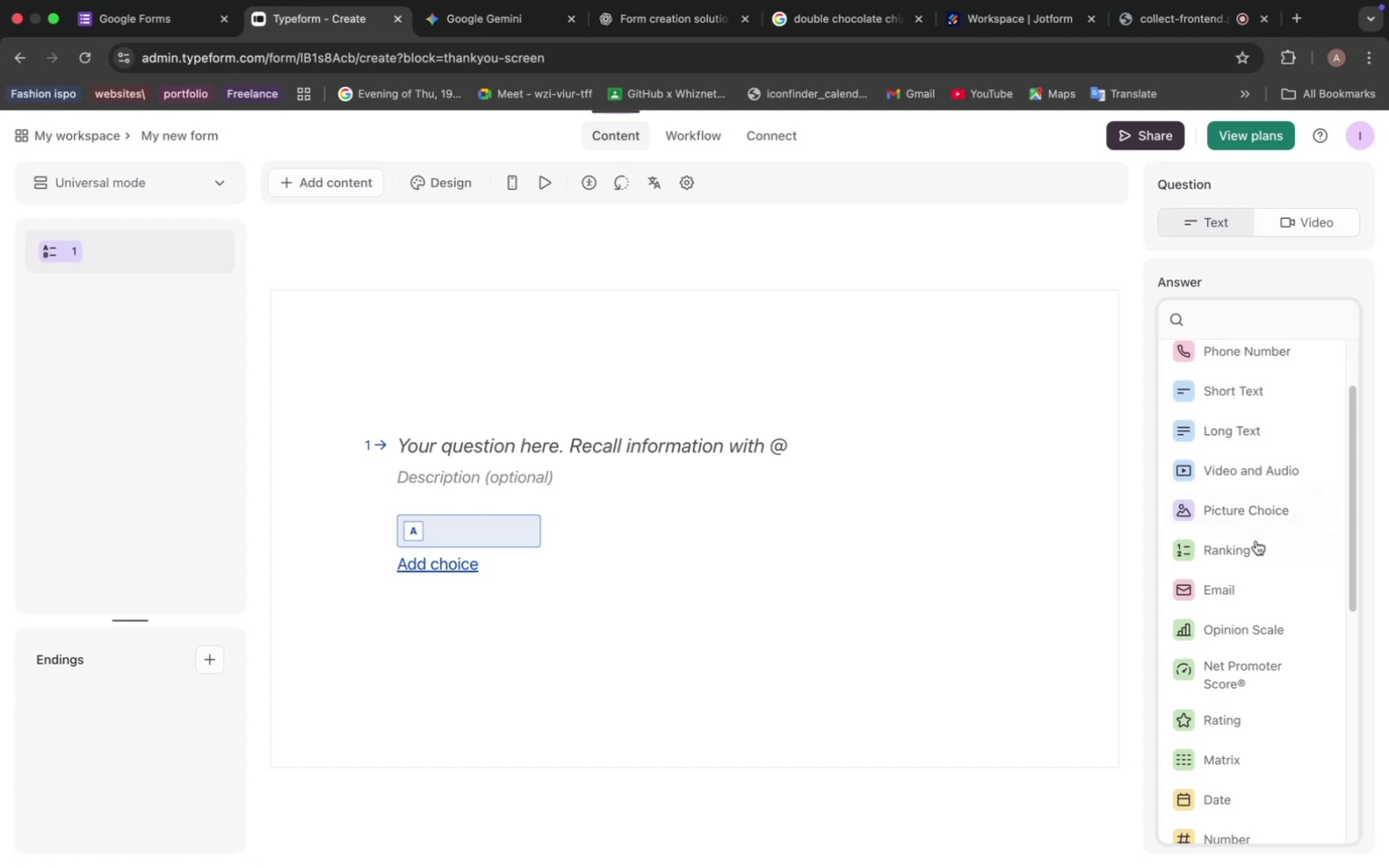 
scroll: coordinate [1235, 529], scroll_direction: up, amount: 19.0
 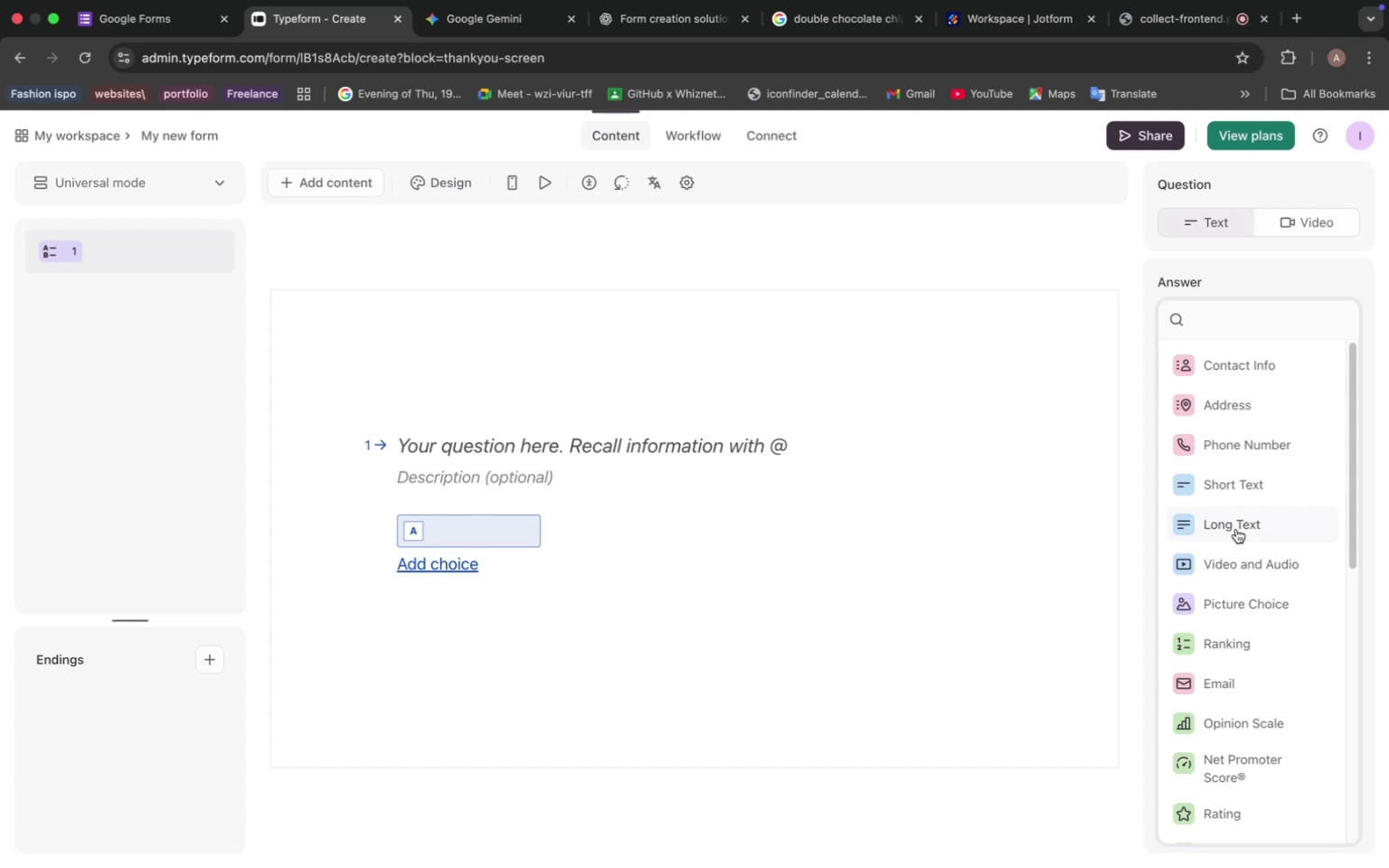 
wait(22.83)
 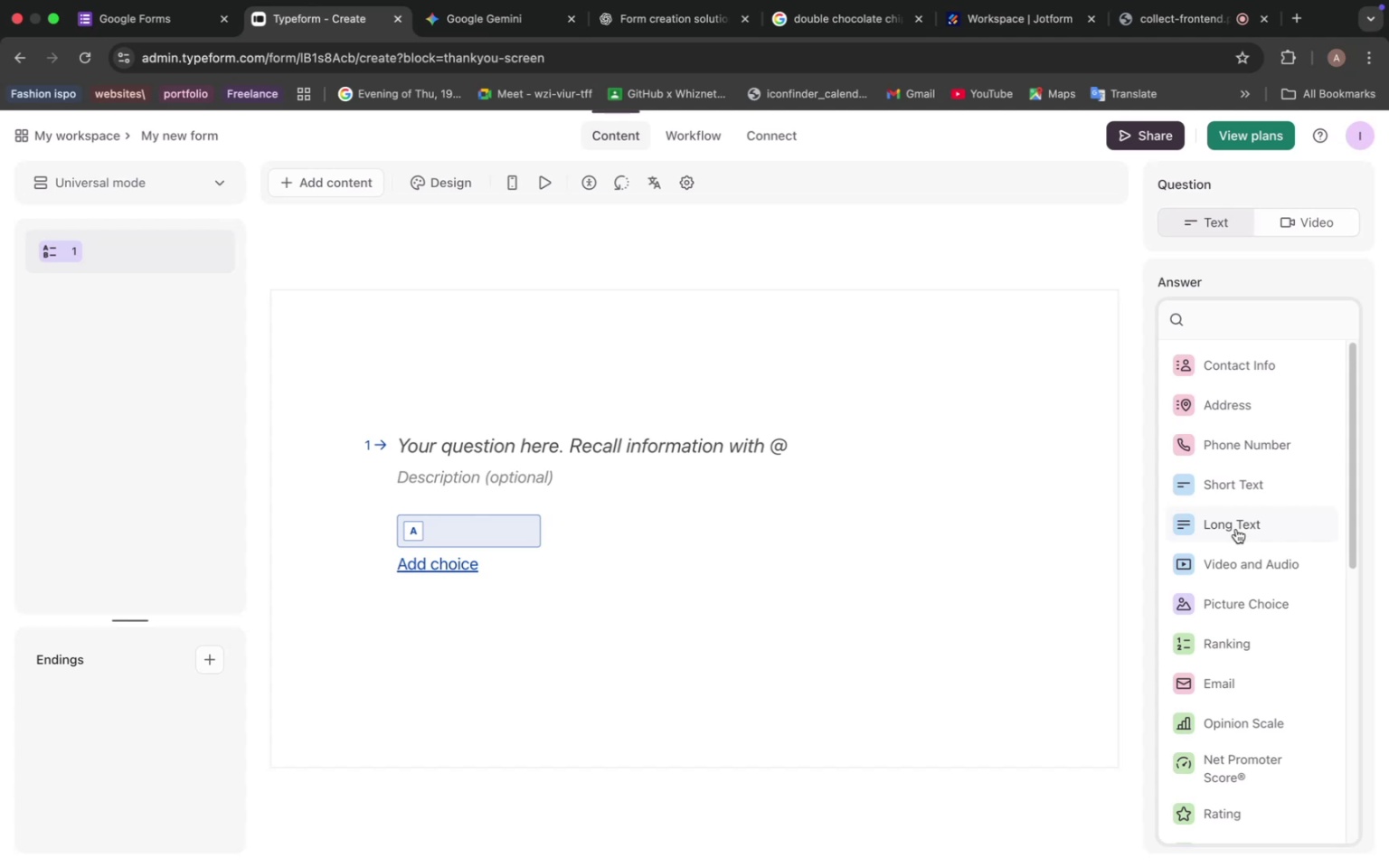 
scroll: coordinate [1237, 445], scroll_direction: down, amount: 6.0
 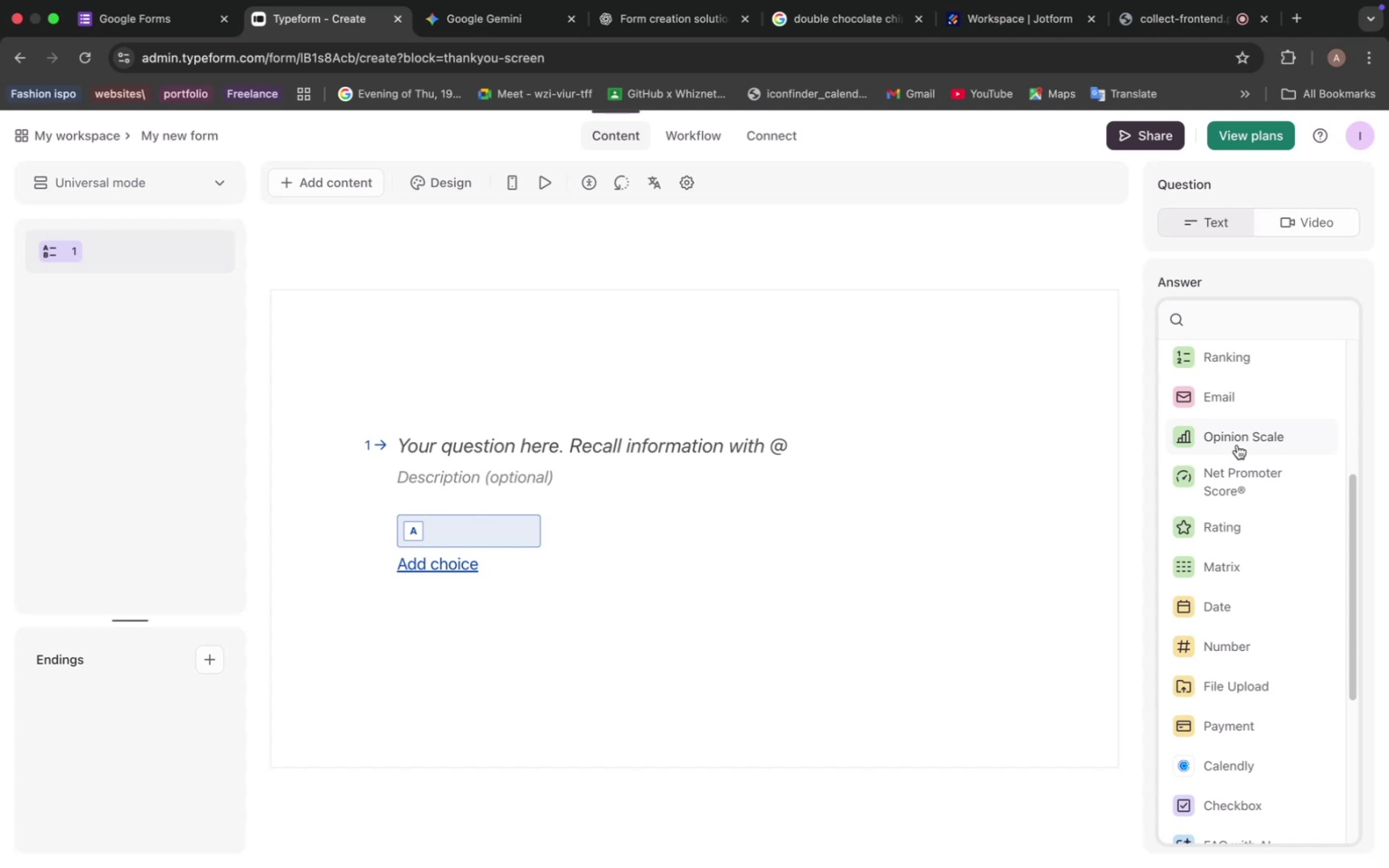 
scroll: coordinate [1240, 440], scroll_direction: up, amount: 15.0
 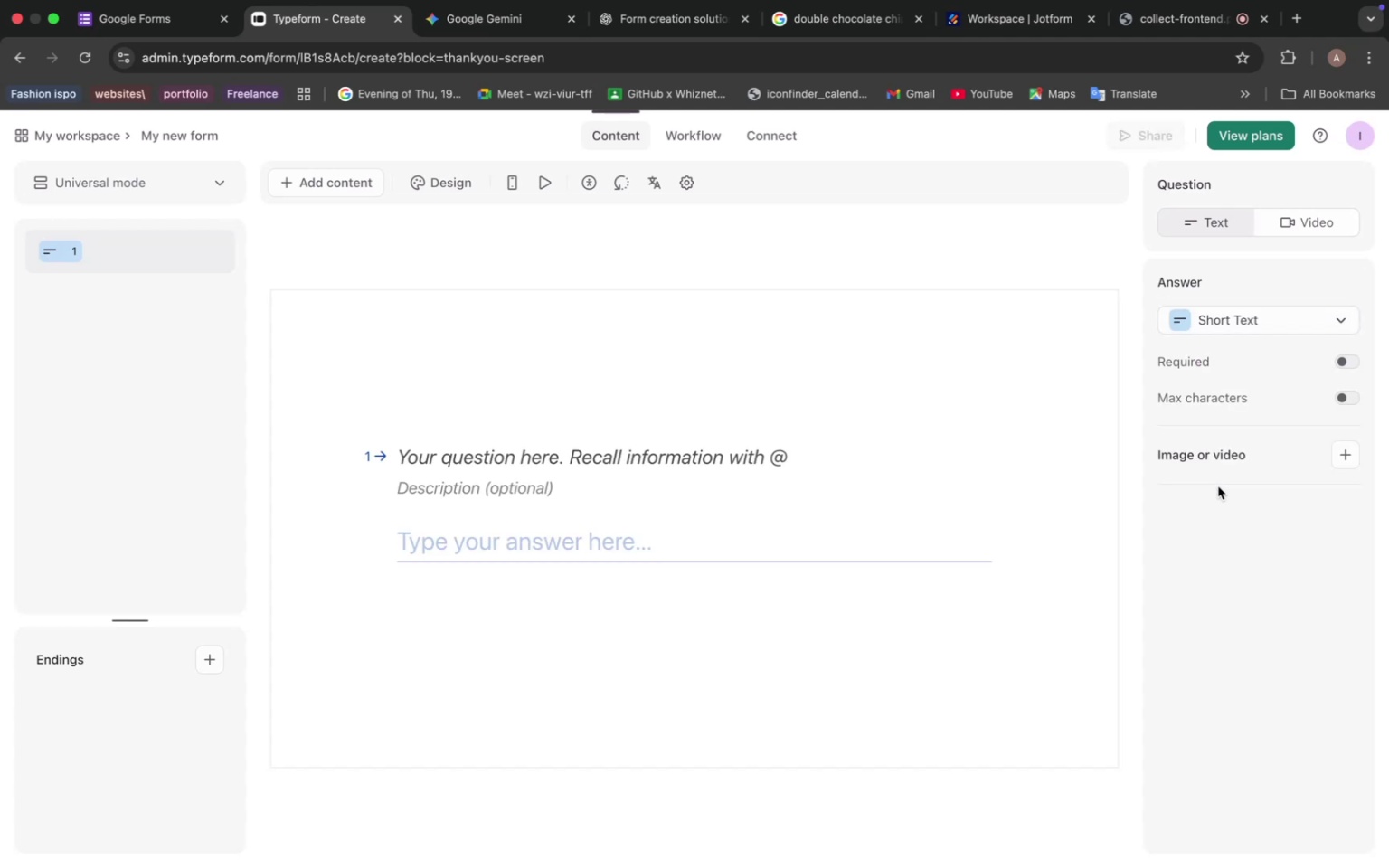 
left_click([569, 459])
 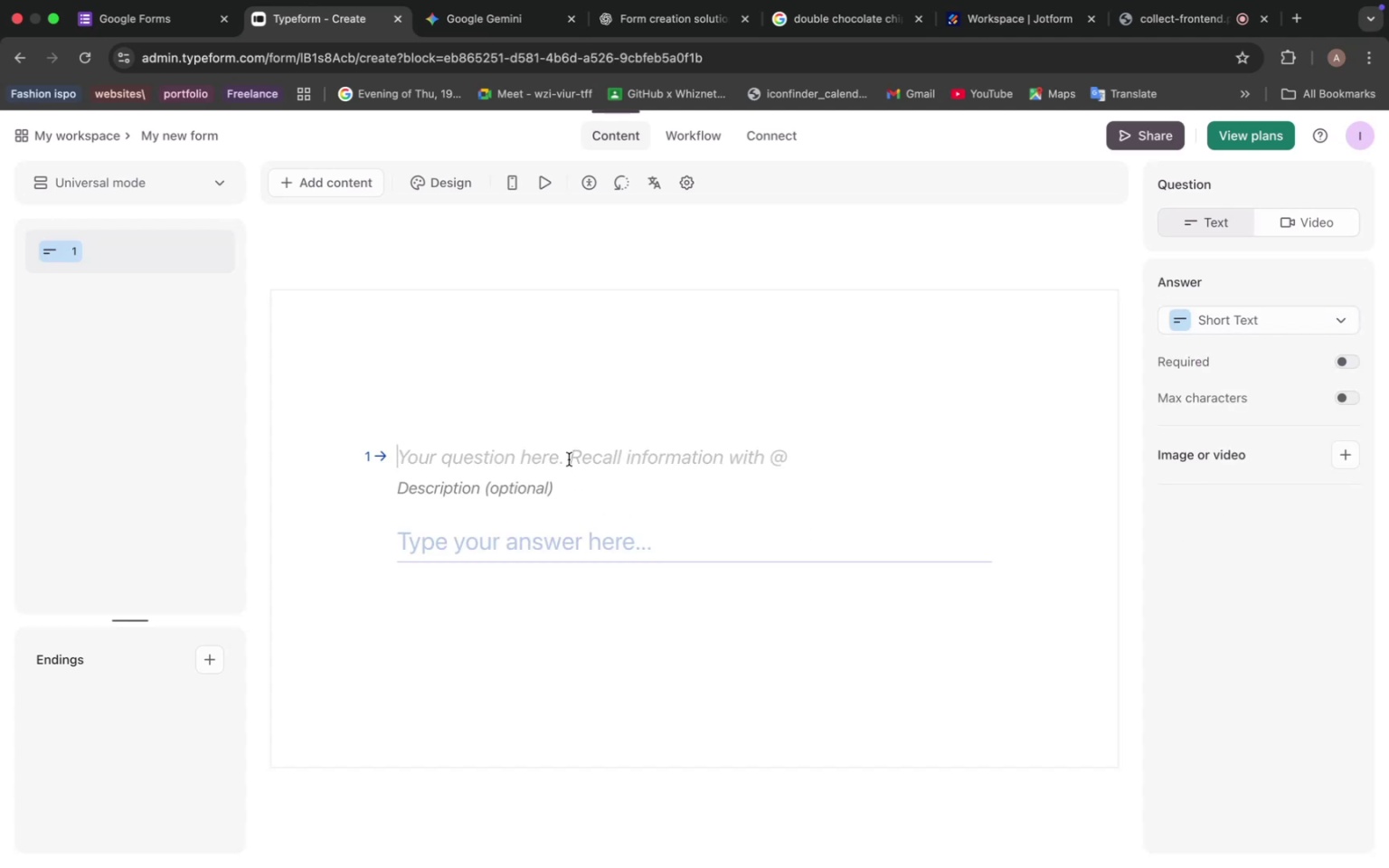 
key(Meta+V)
 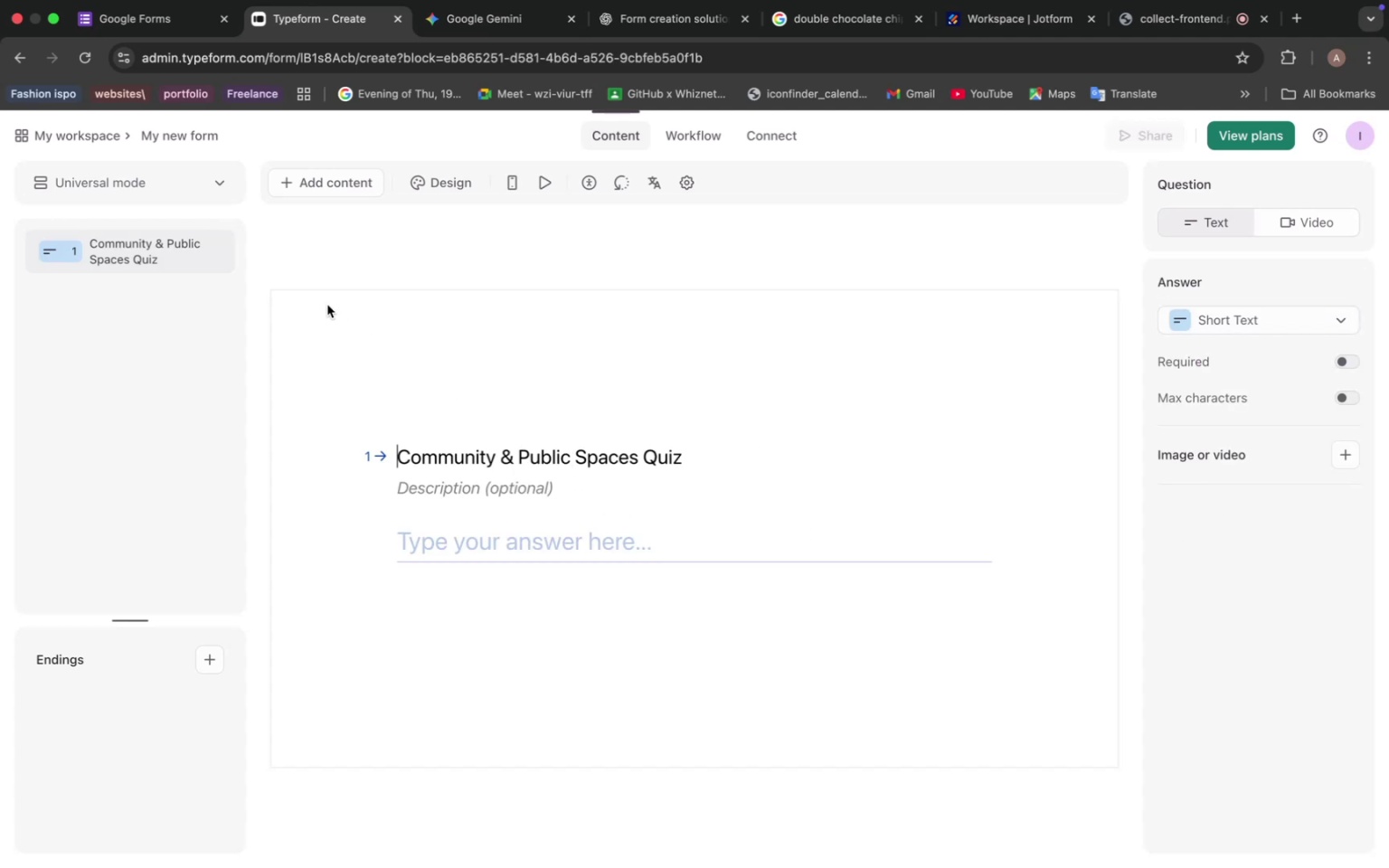 
left_click([192, 129])
 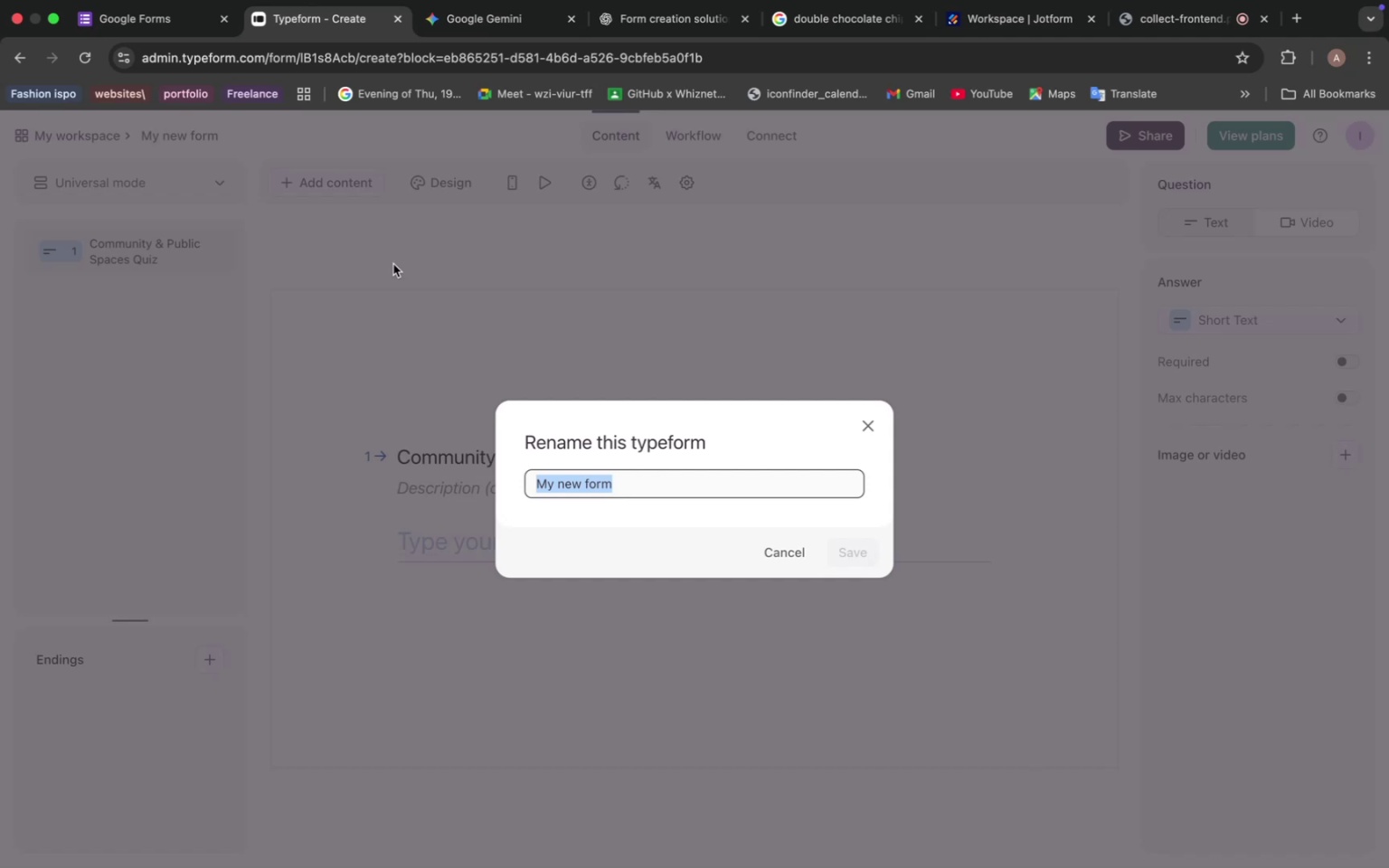 
key(Meta+V)
 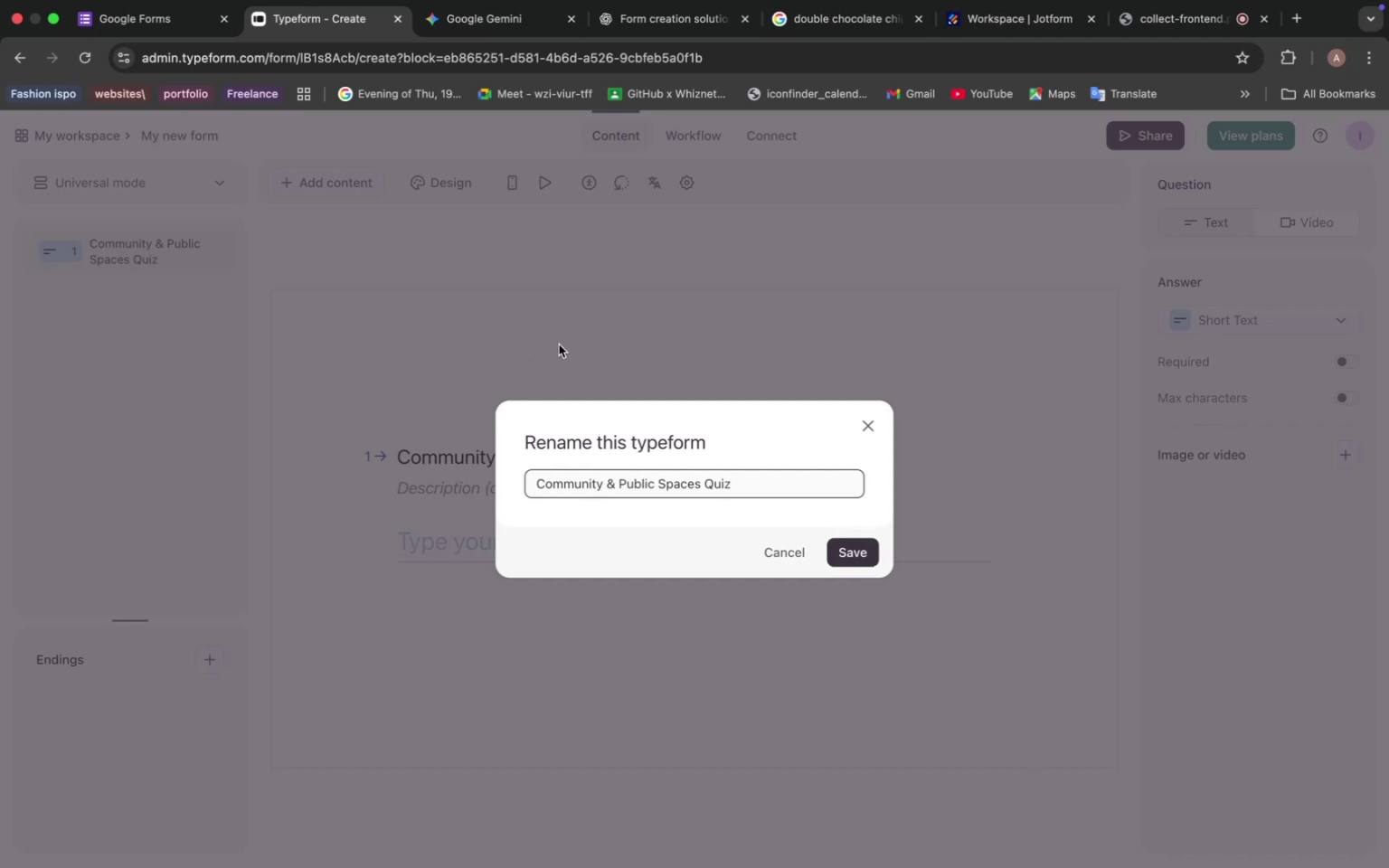 
left_click([847, 553])
 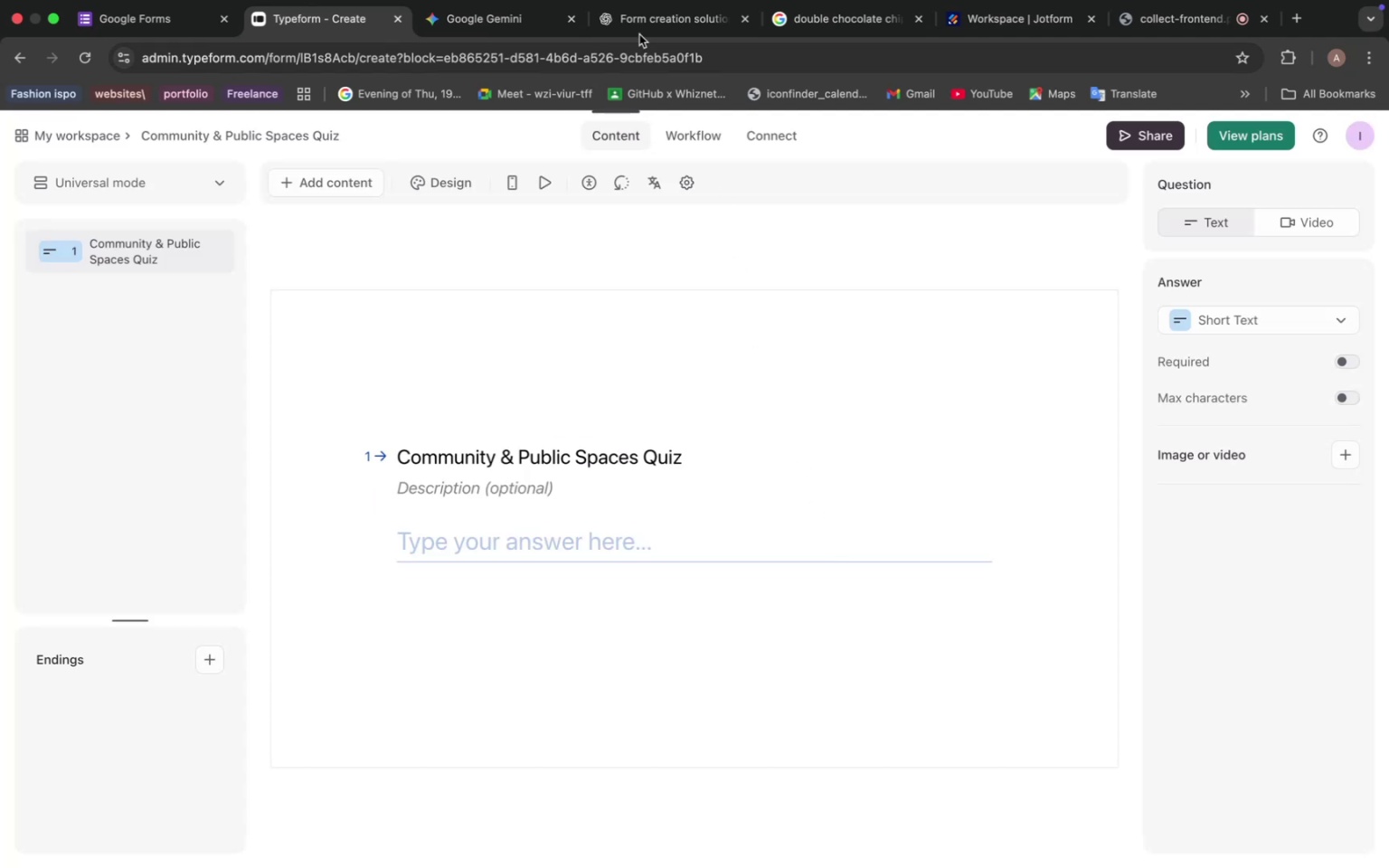 
left_click([449, 22])
 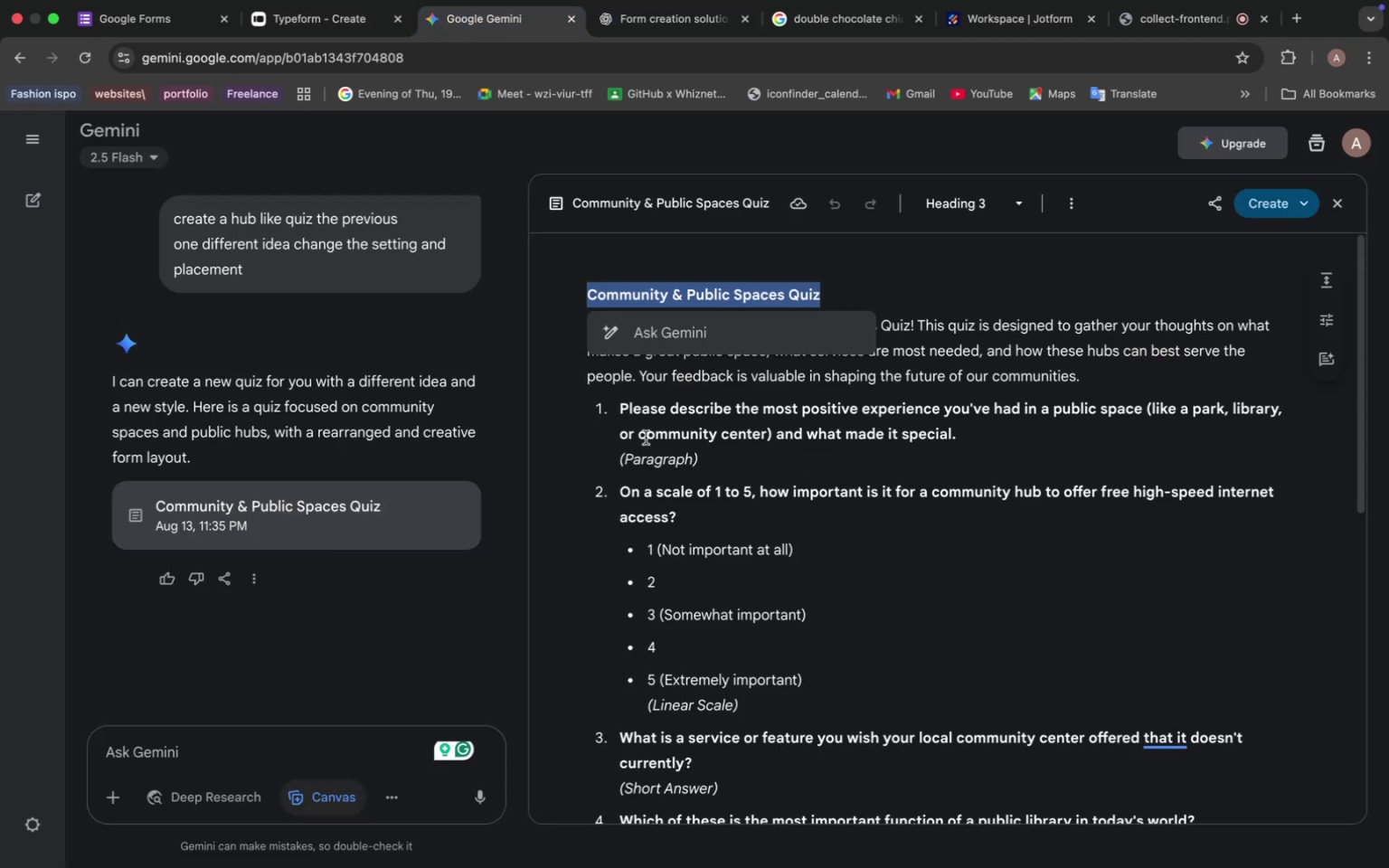 
left_click([673, 394])
 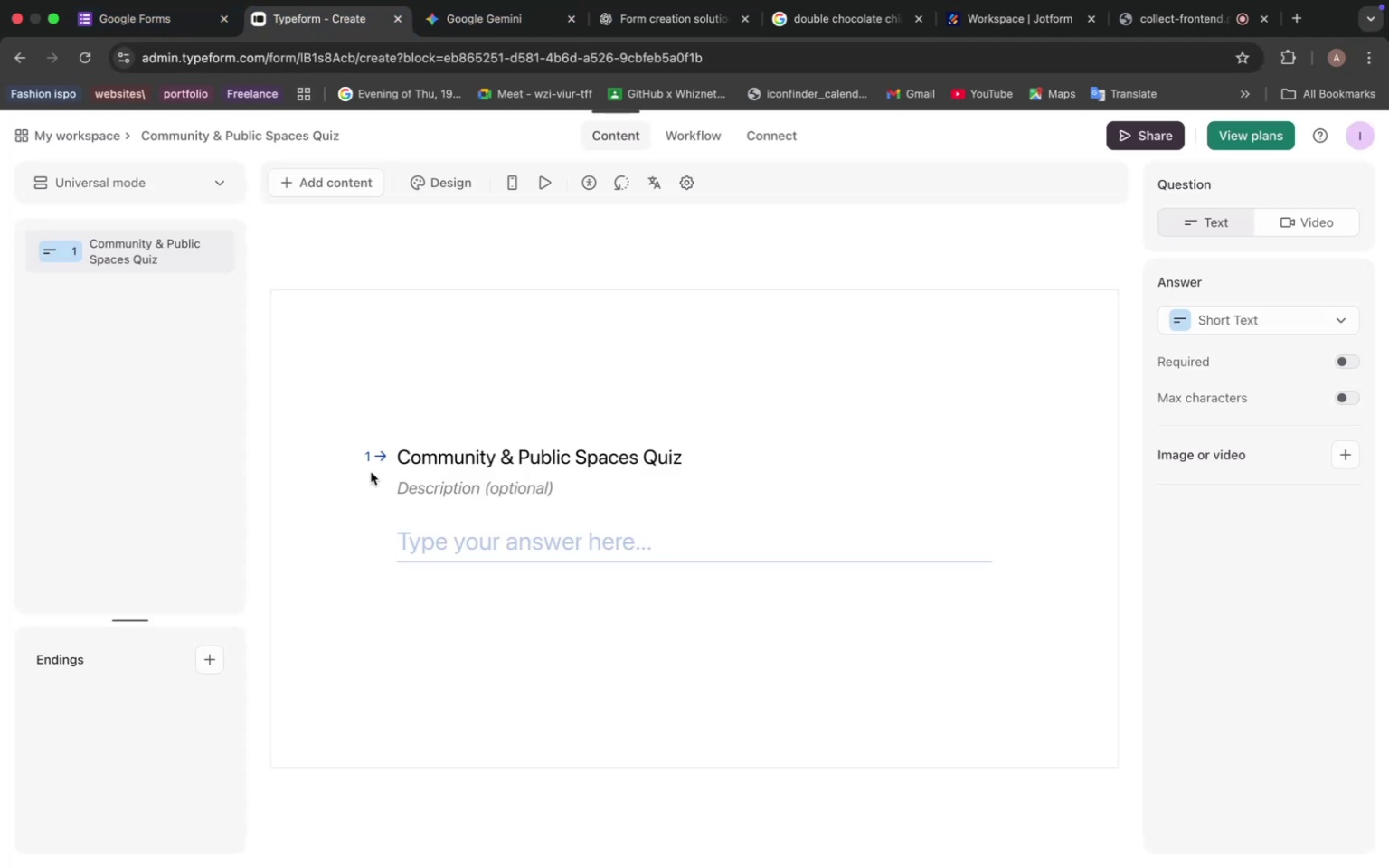 
left_click([1249, 317])
 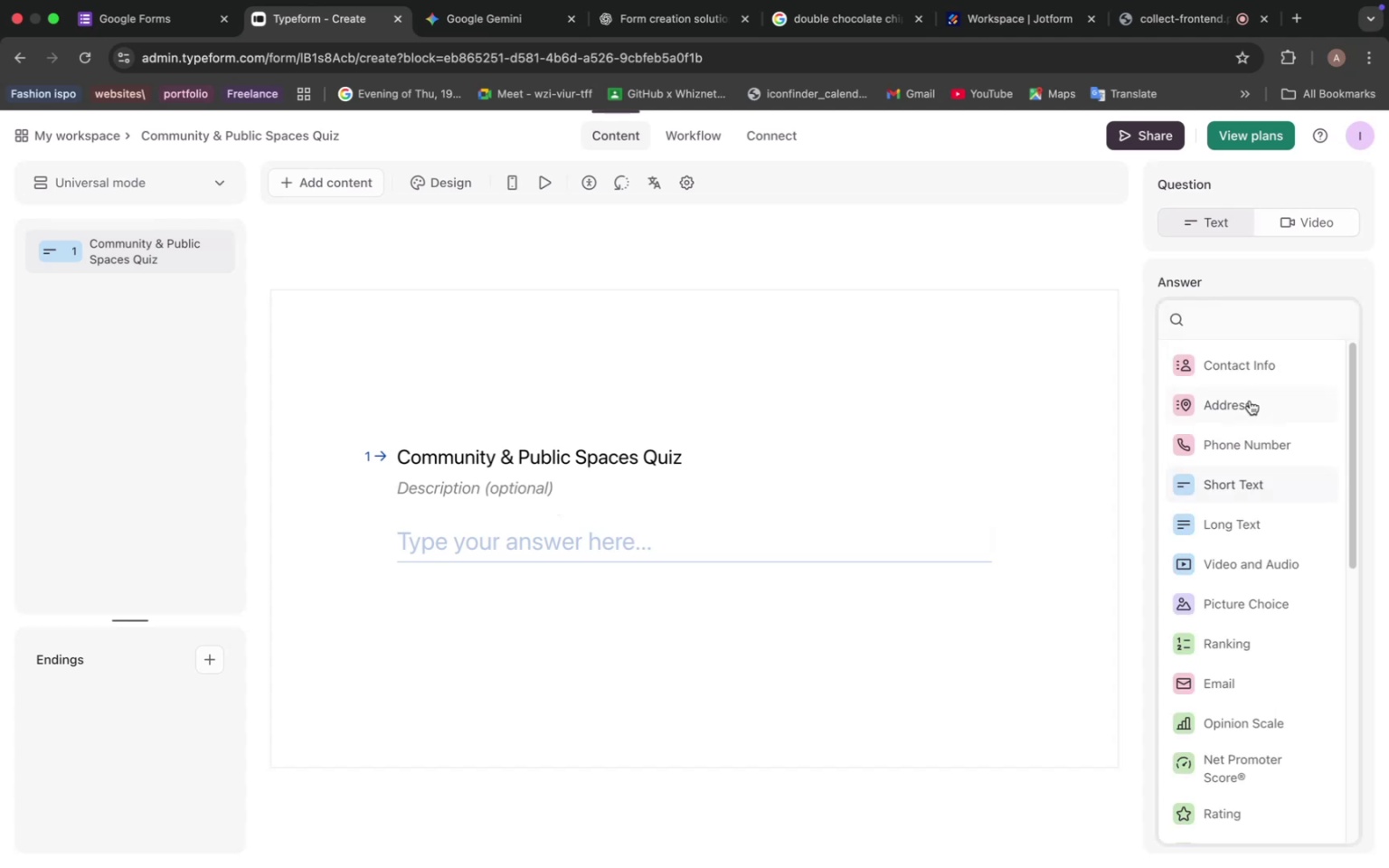 
scroll: coordinate [1232, 653], scroll_direction: down, amount: 24.0
 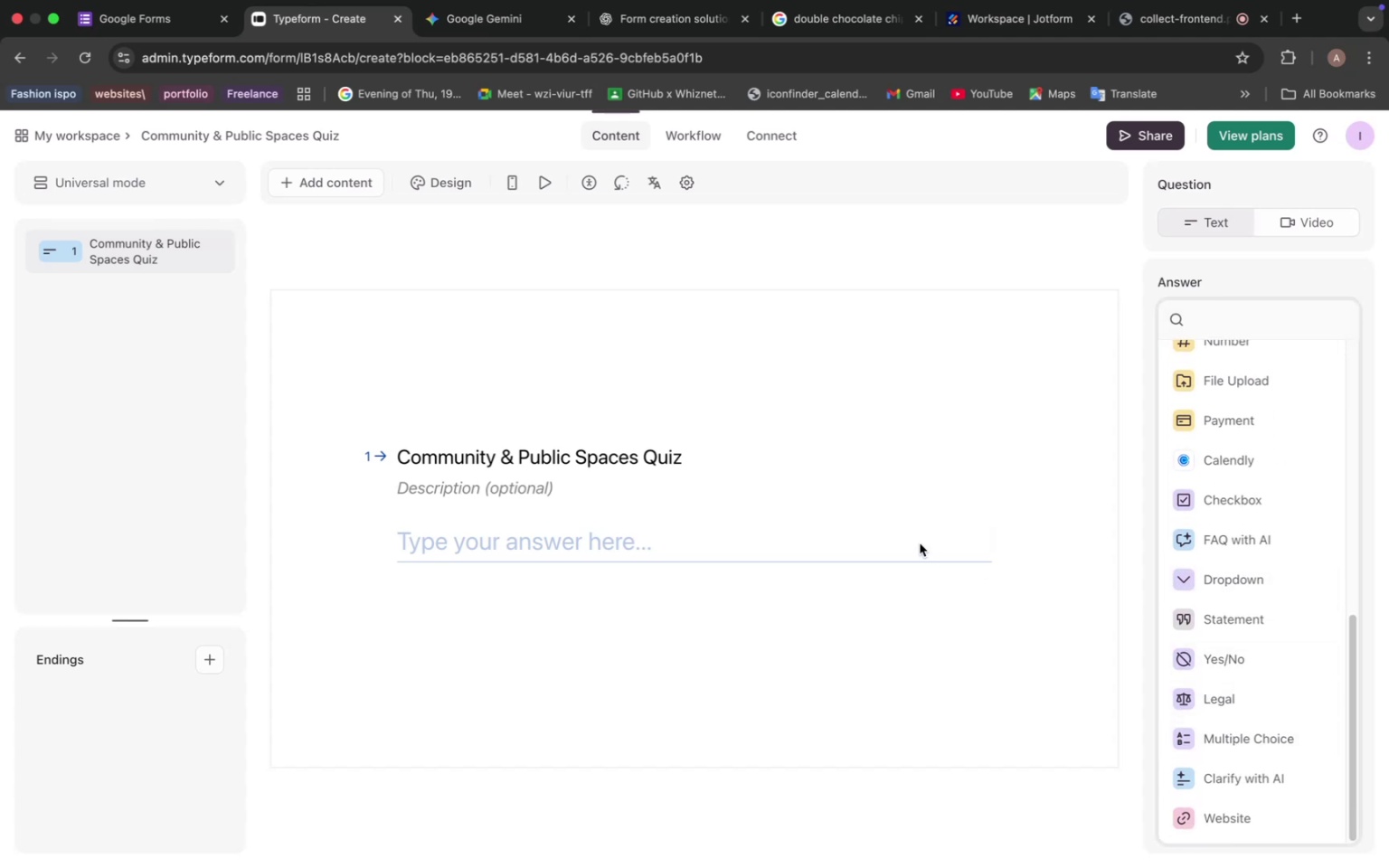 
left_click([307, 184])
 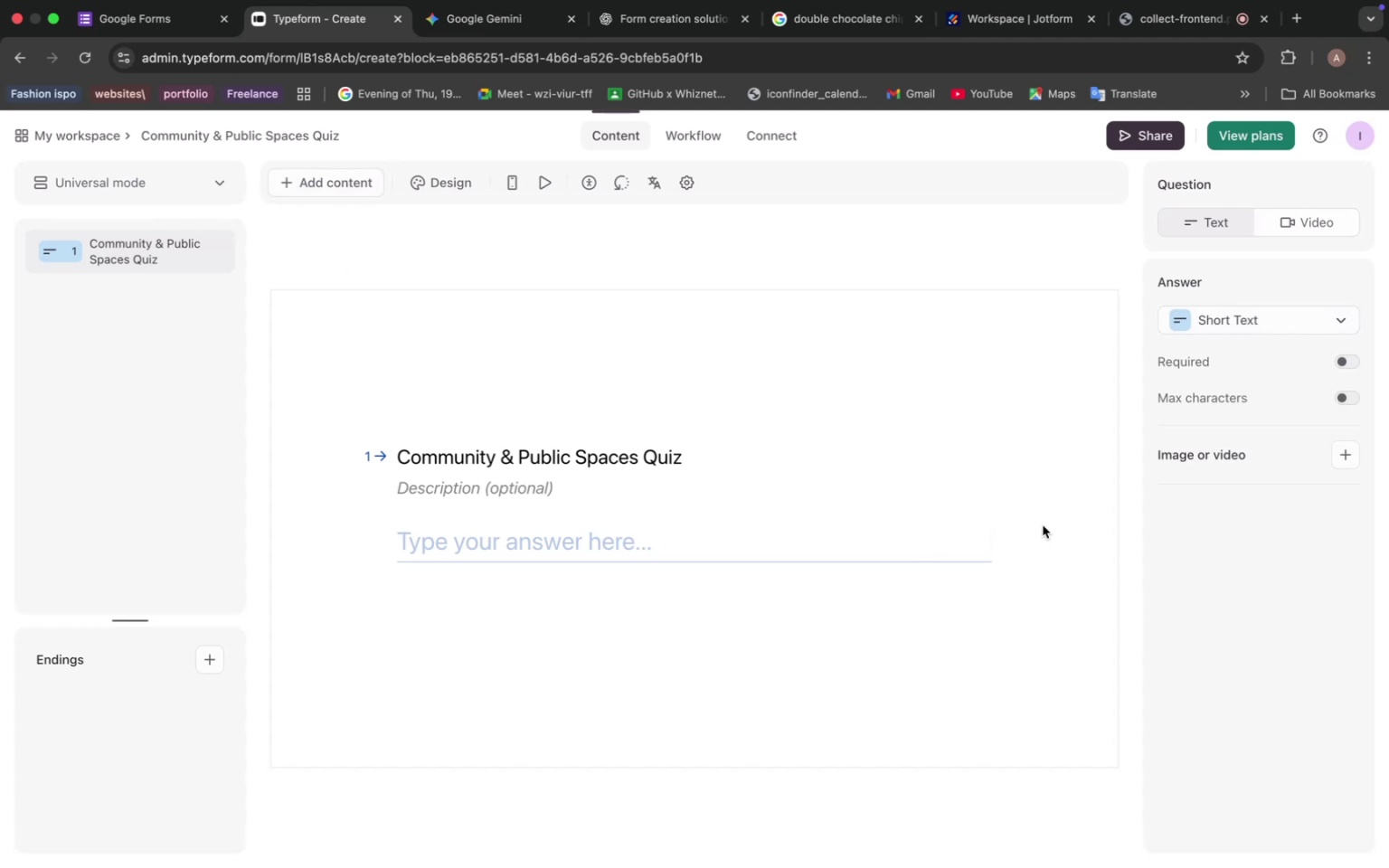 
left_click([306, 175])
 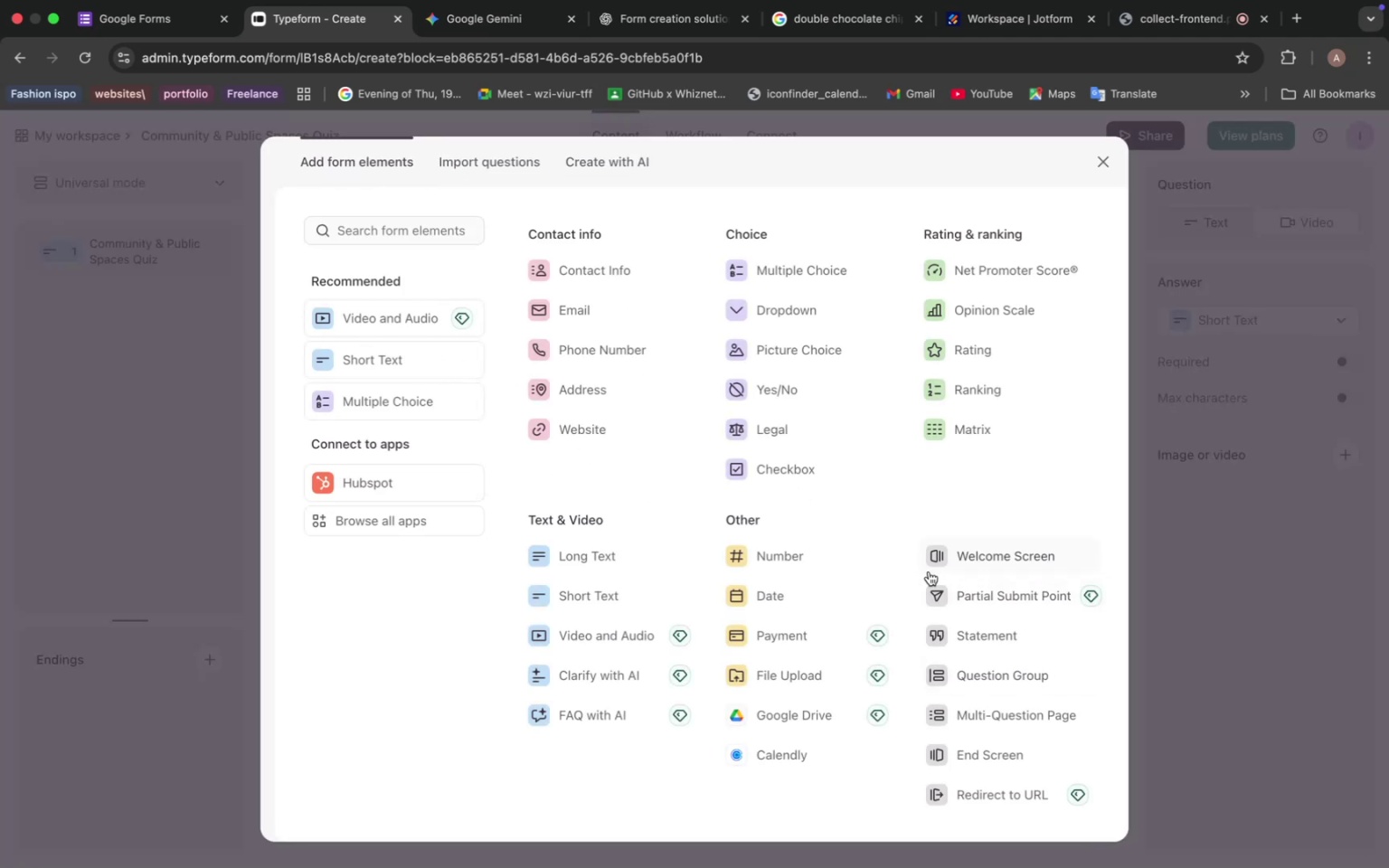 
left_click([941, 554])
 